 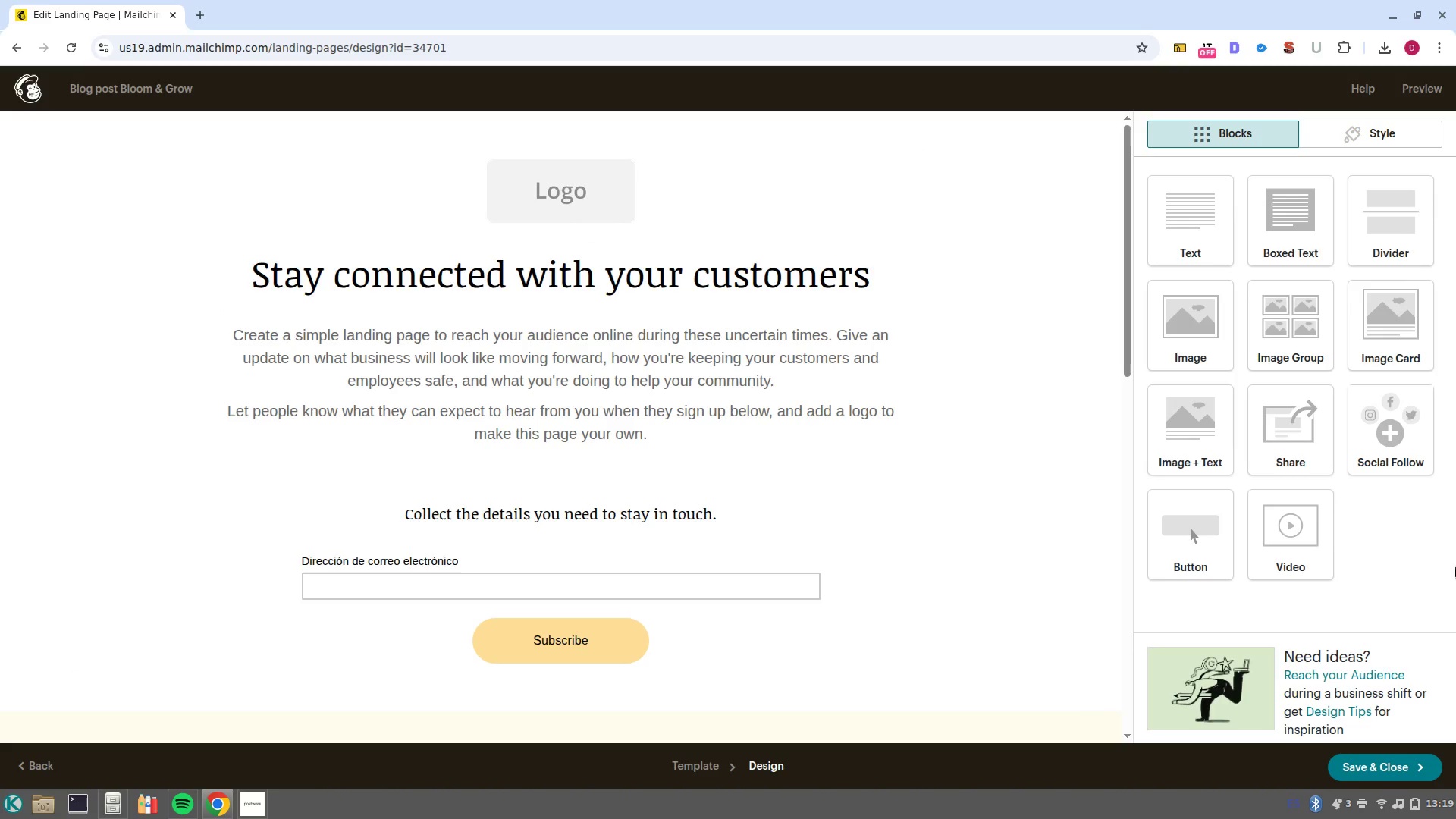 
left_click([1357, 133])
 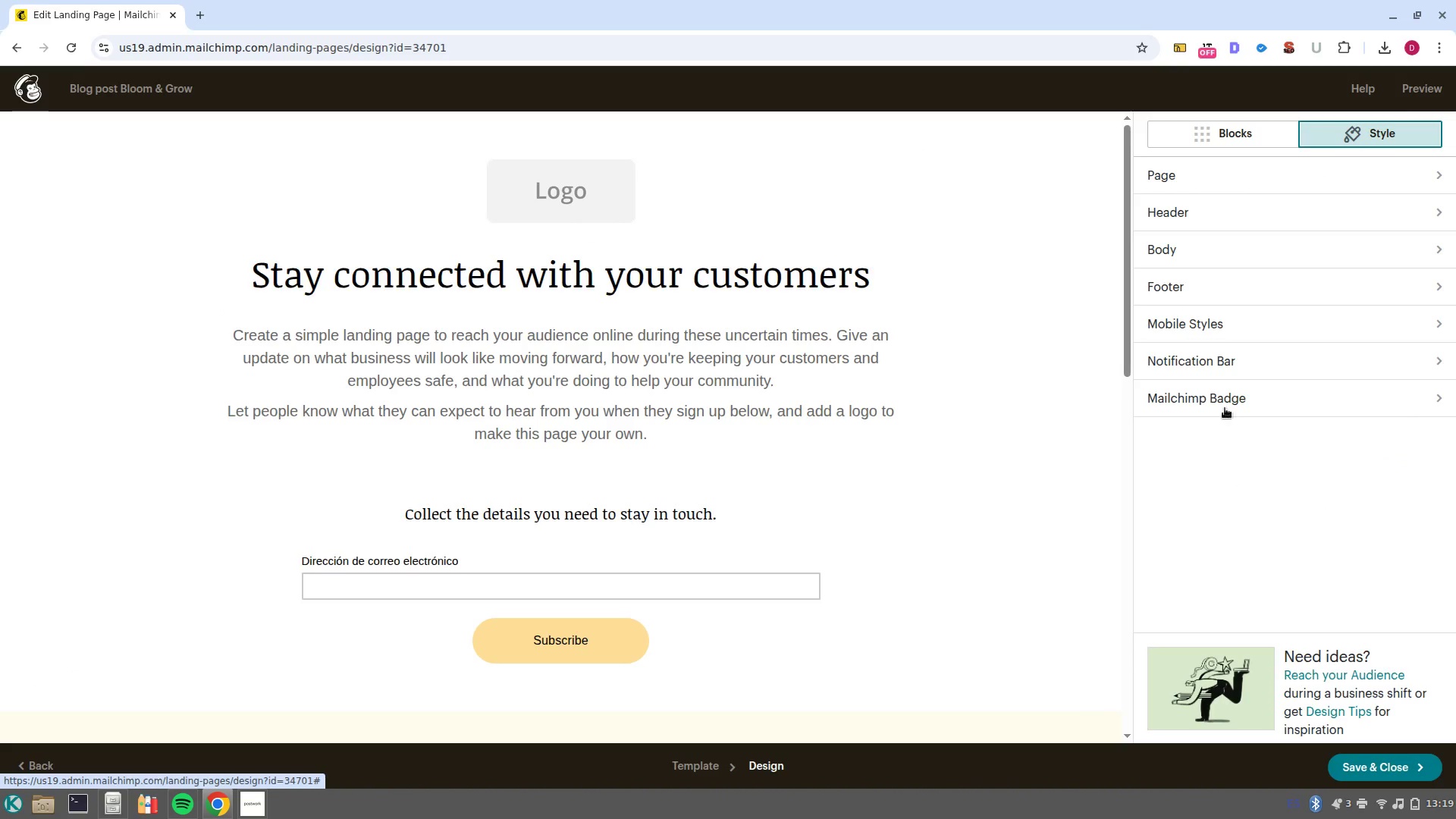 
left_click([1232, 131])
 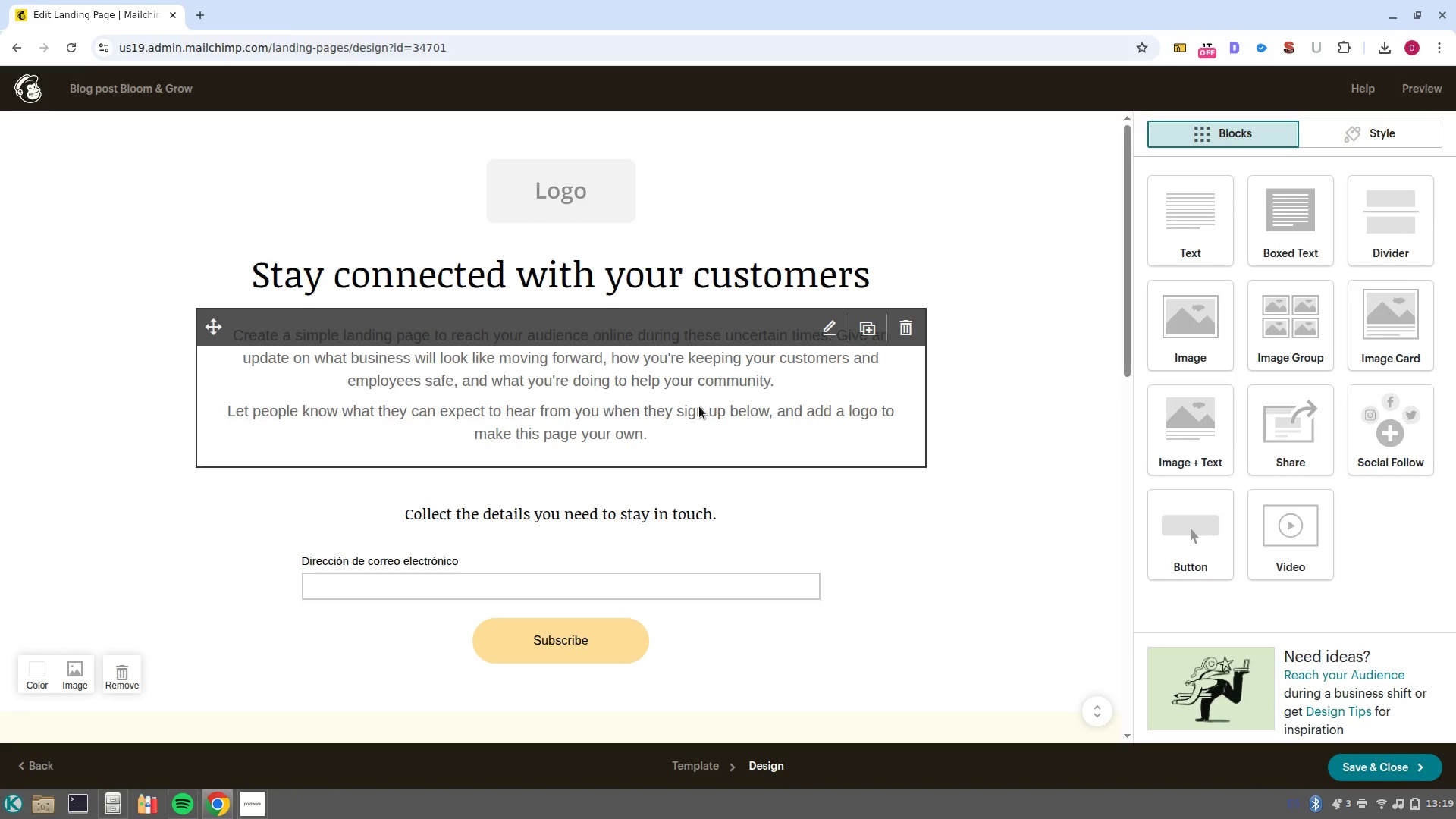 
wait(5.33)
 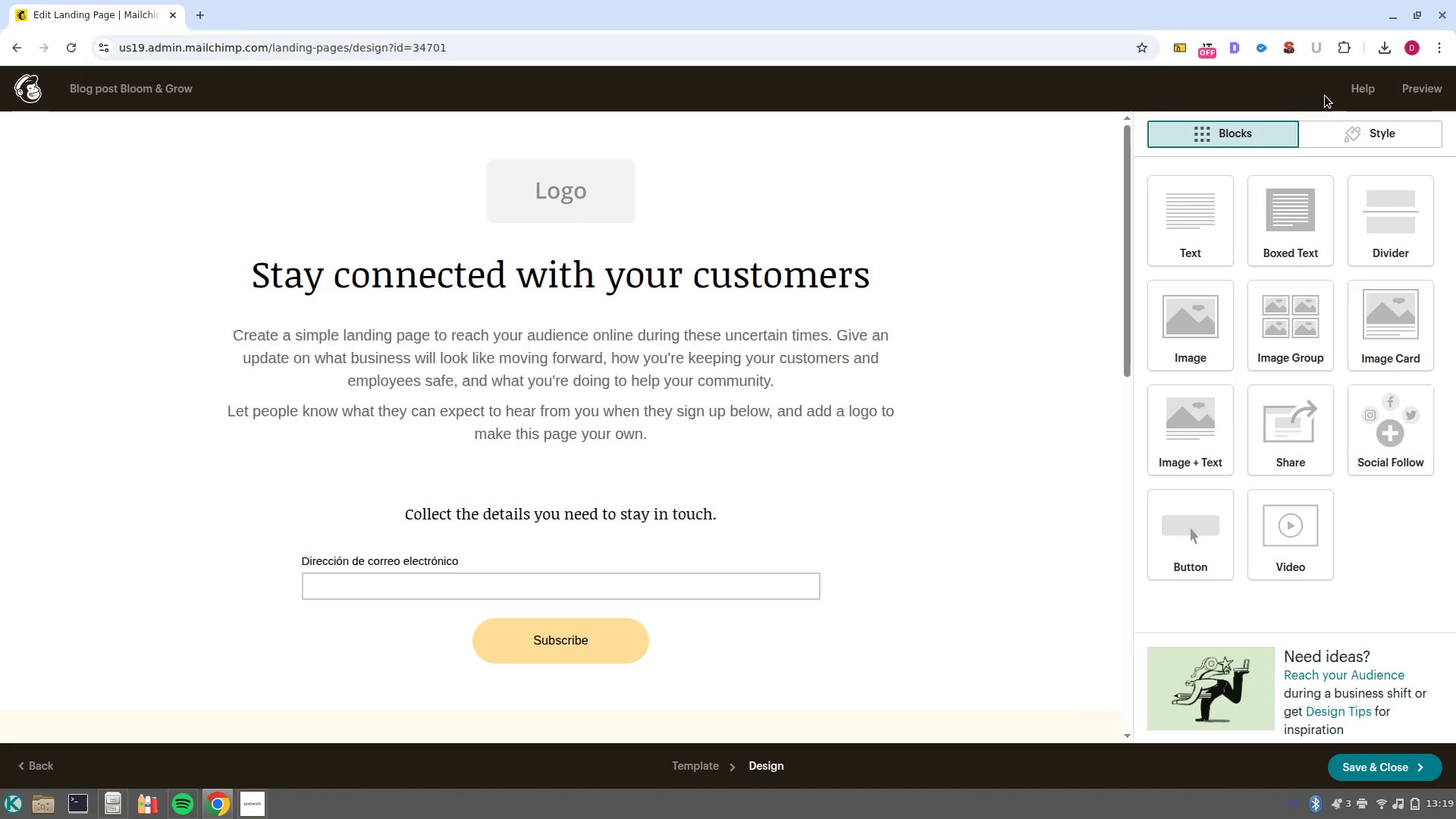 
left_click([664, 209])
 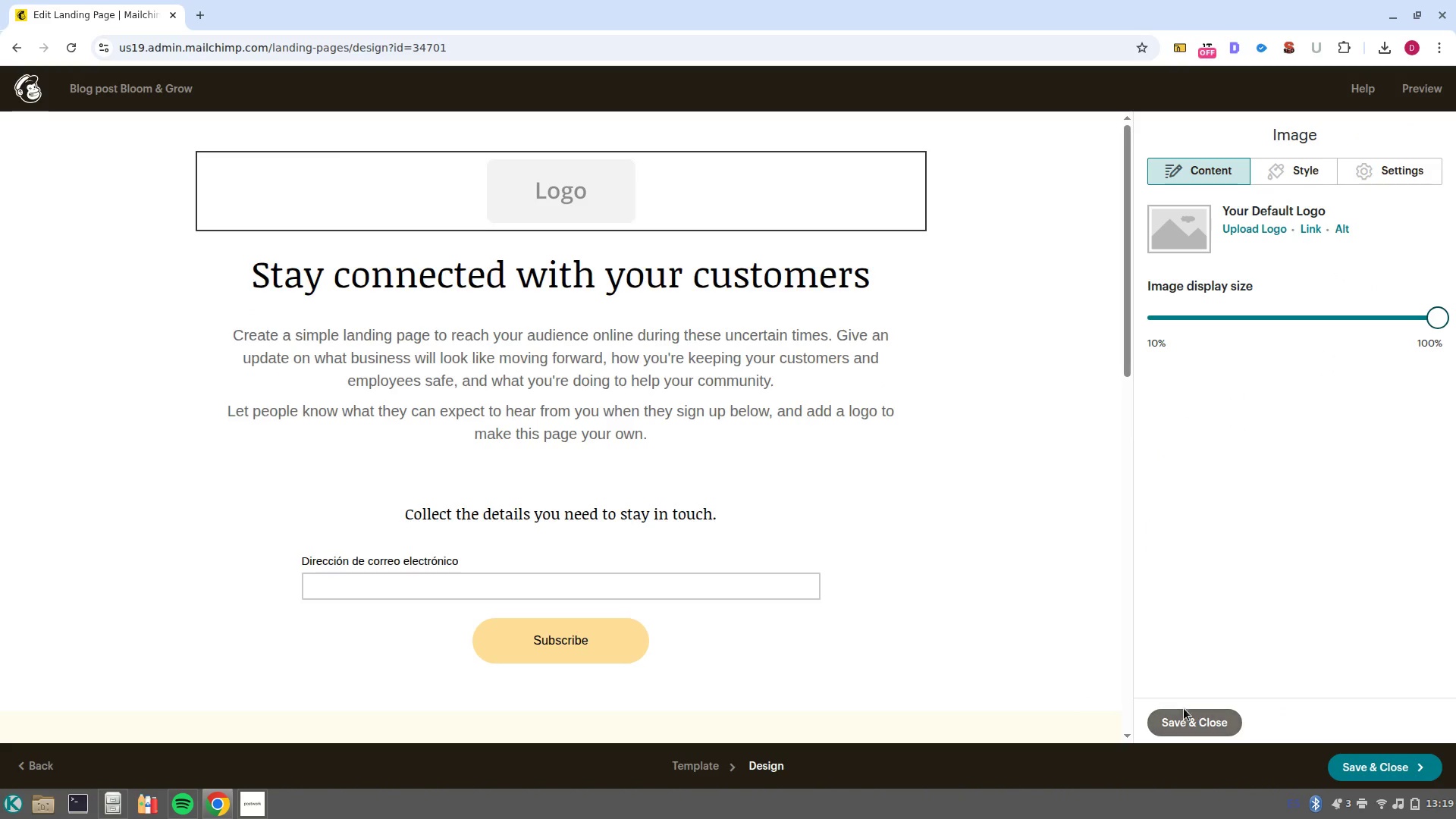 
left_click([751, 282])
 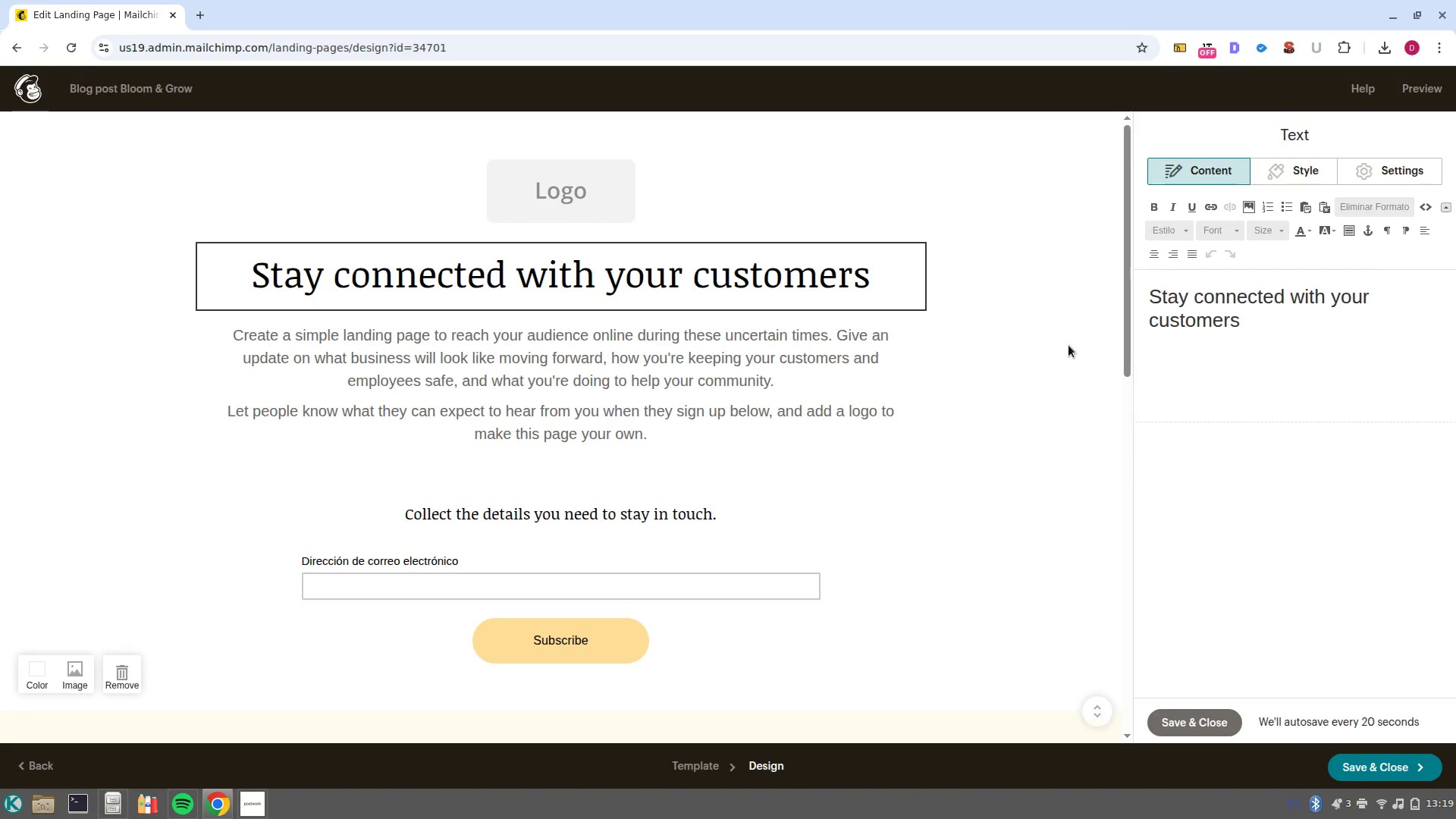 
left_click_drag(start_coordinate=[1316, 341], to_coordinate=[1059, 272])
 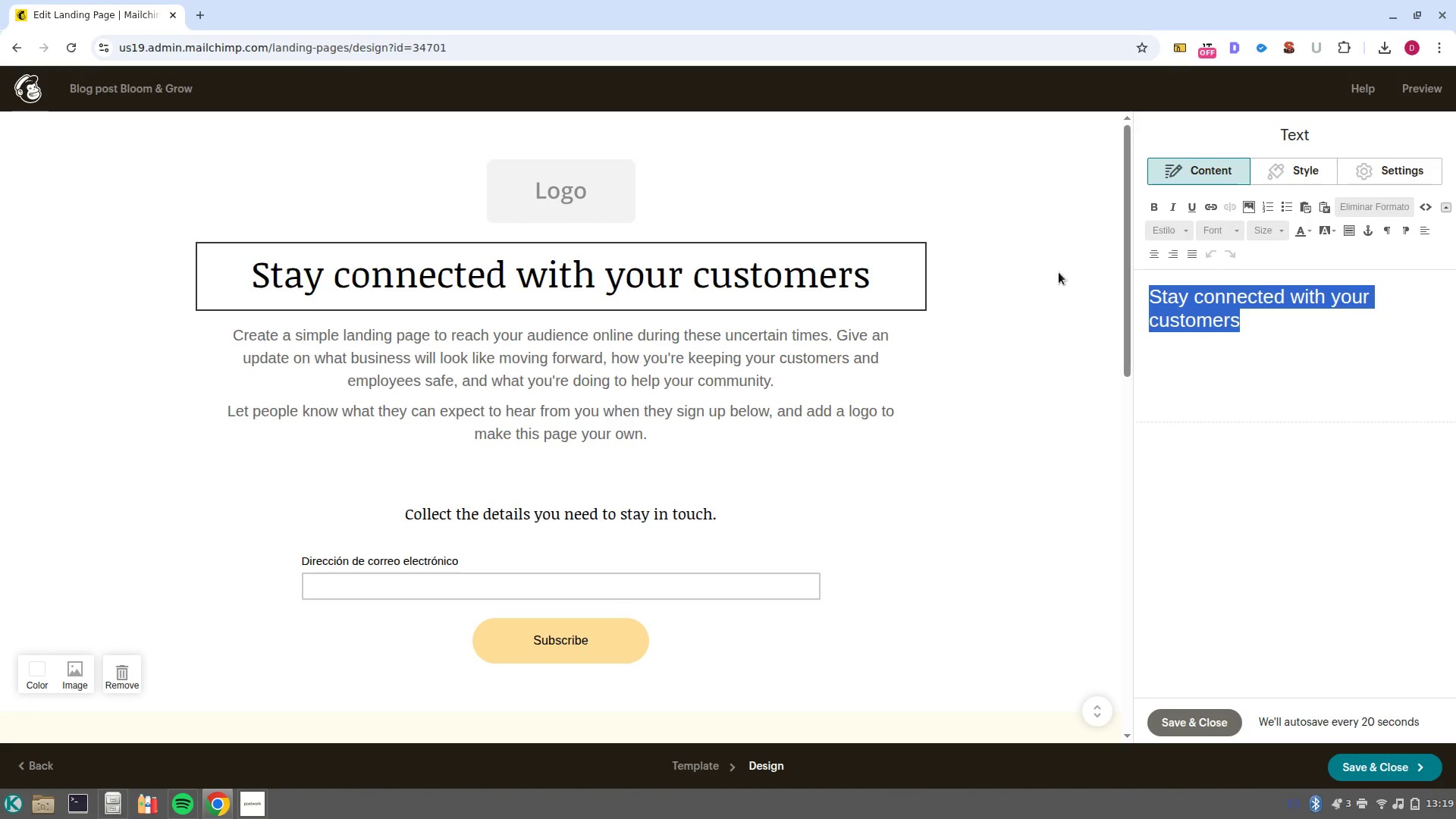 
type(Spring Allergy Managment for chil)
key(Backspace)
key(Backspace)
key(Backspace)
key(Backspace)
type(Children)
 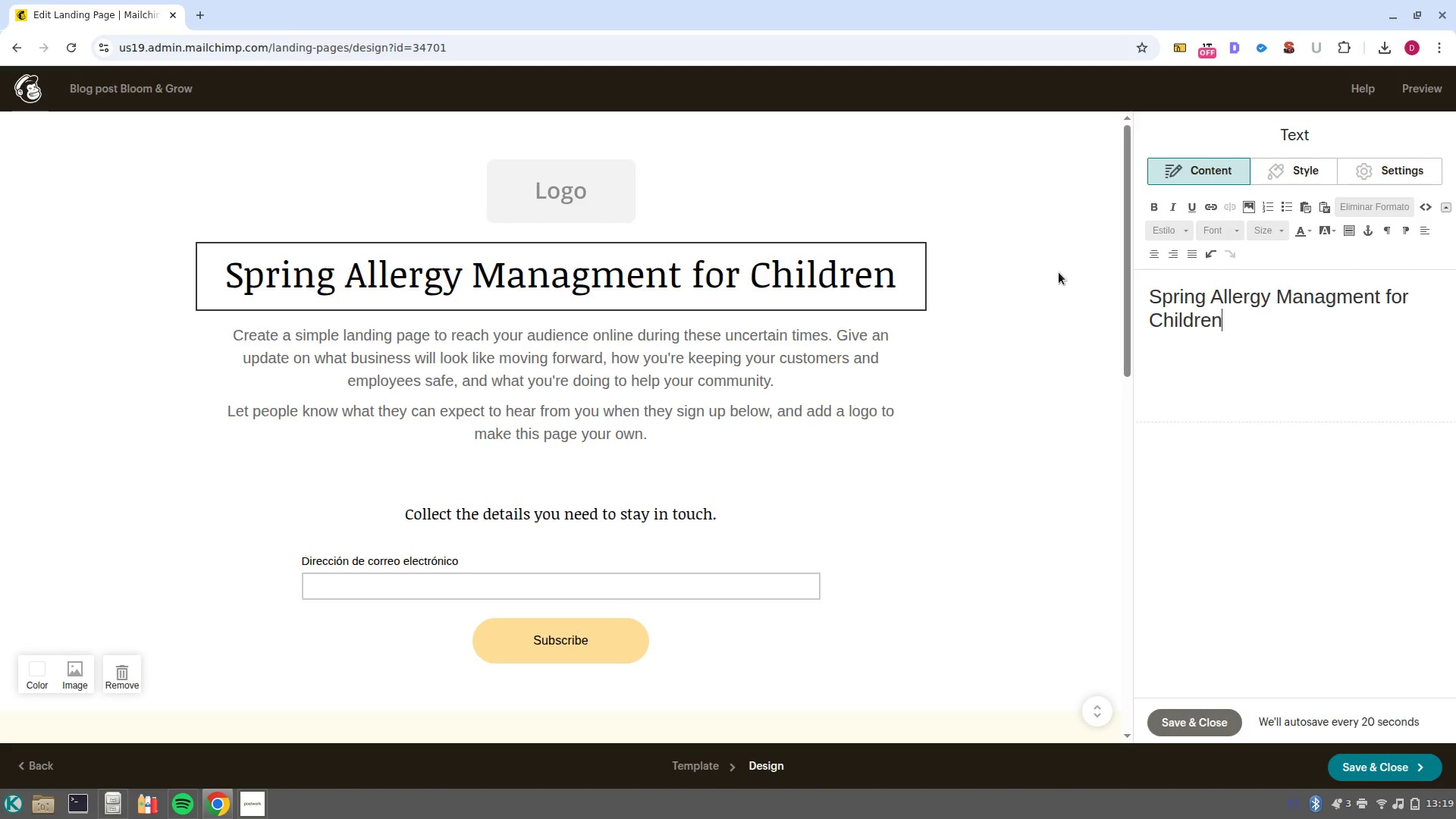 
left_click([673, 211])
 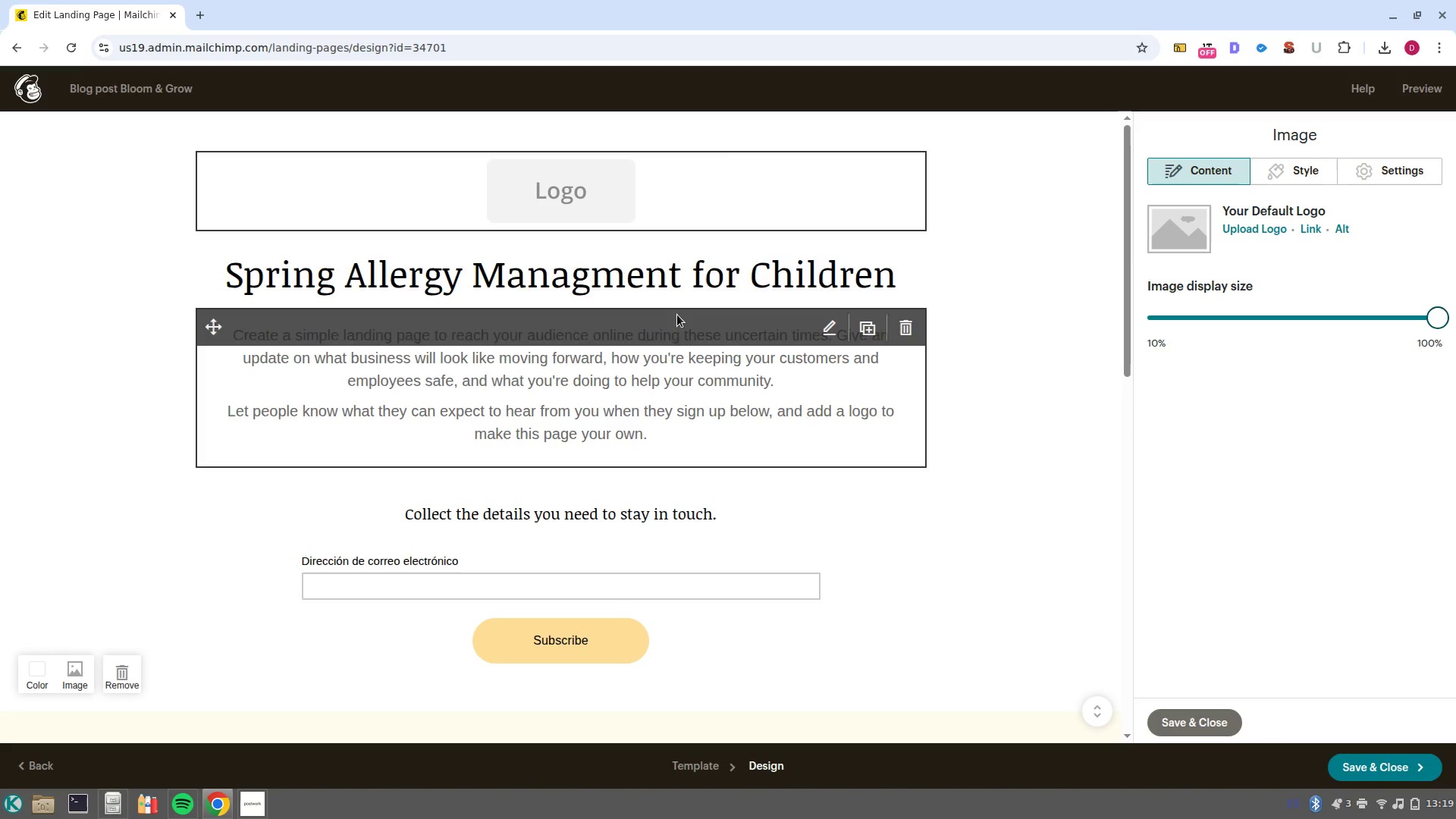 
left_click([667, 290])
 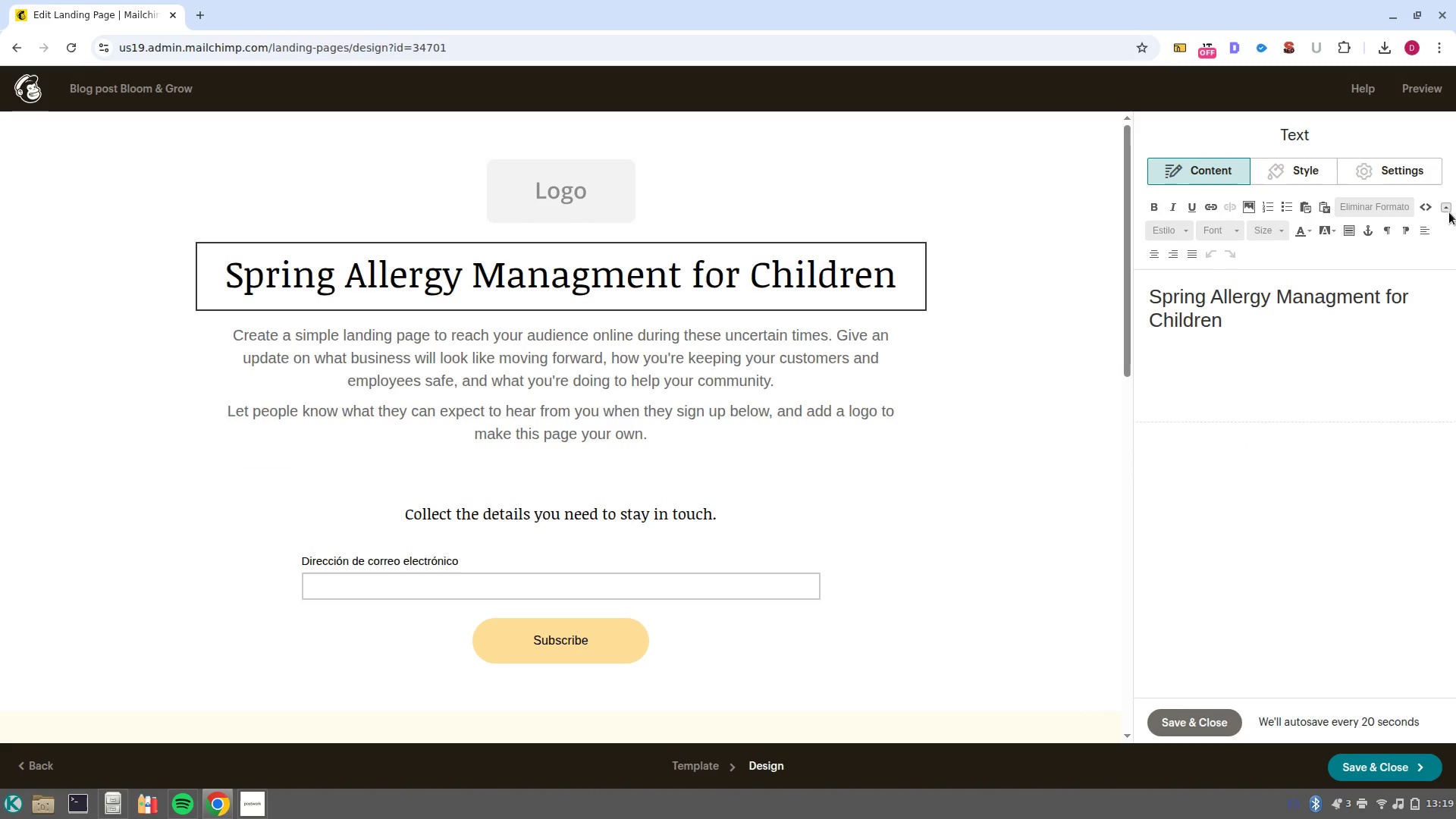 
left_click([1429, 209])
 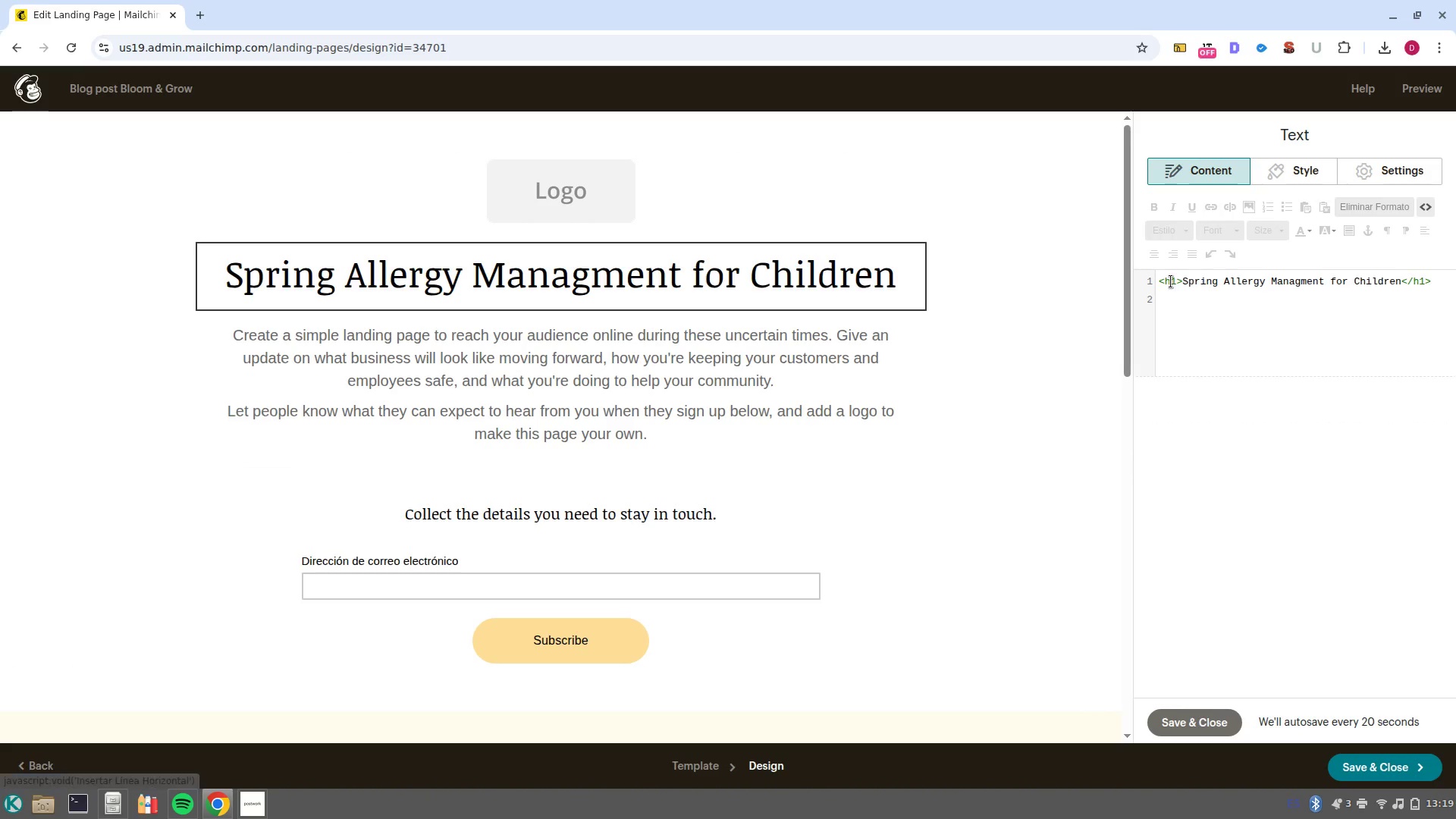 
left_click([1174, 282])
 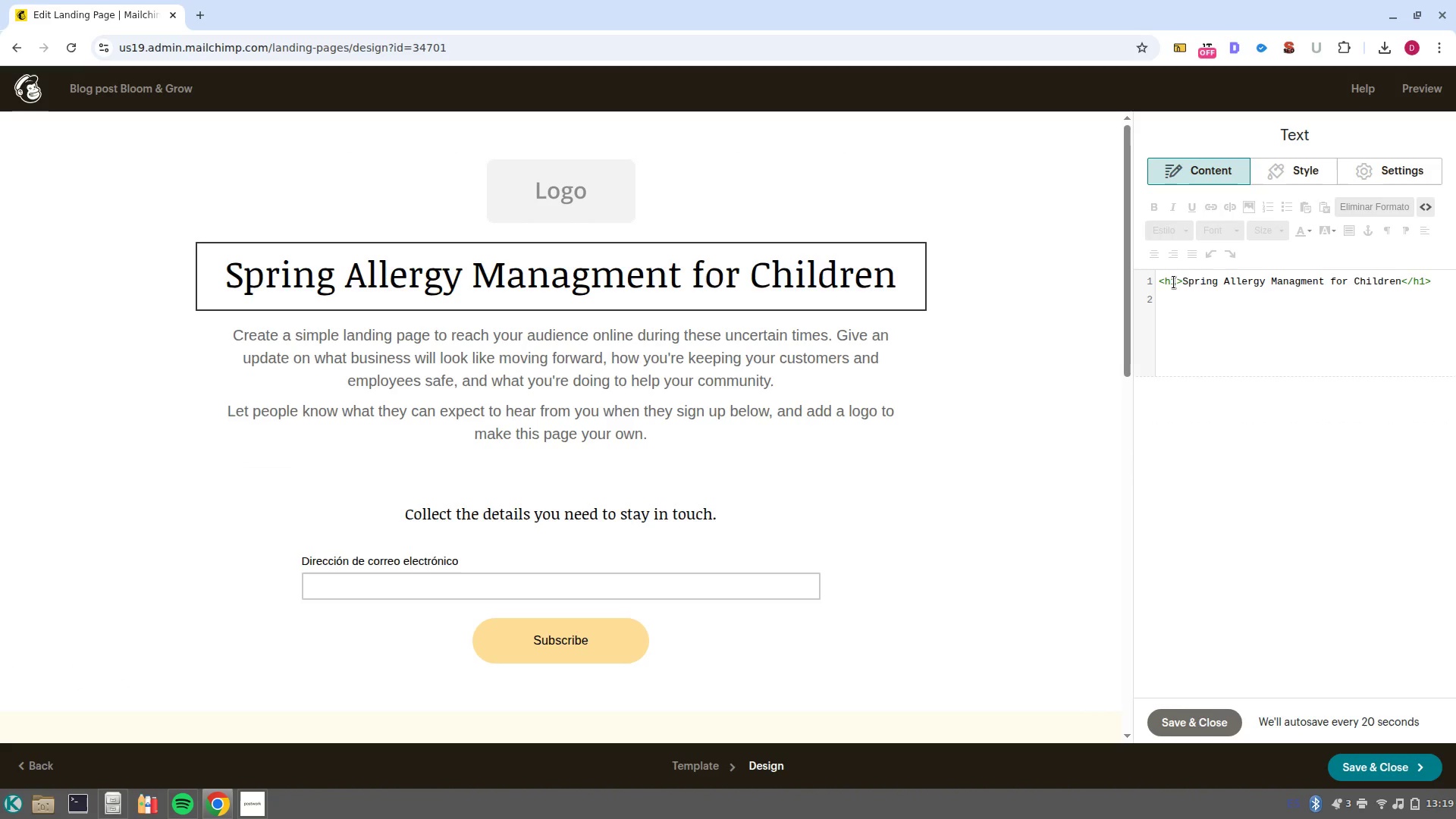 
key(Backspace)
 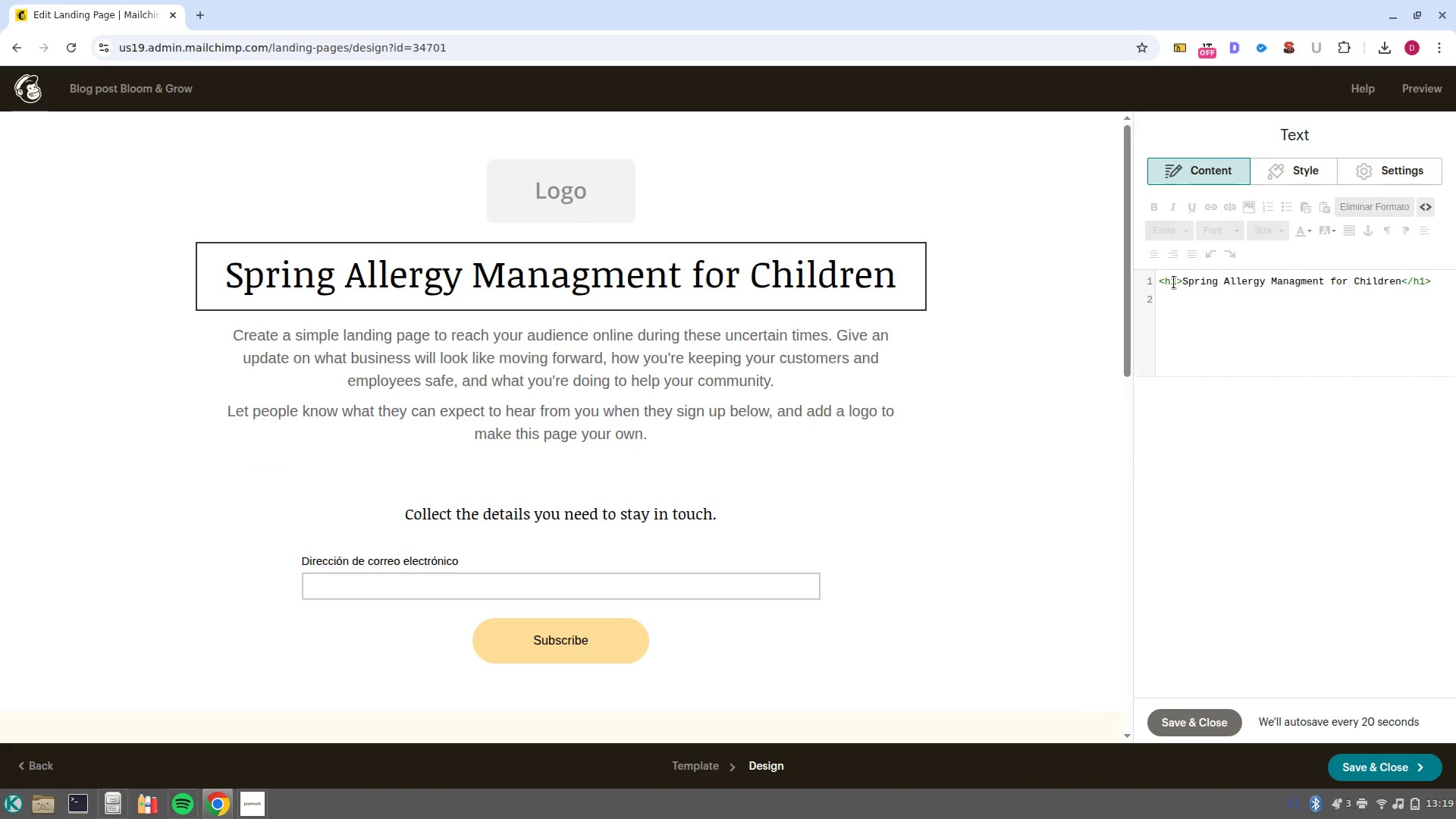 
key(2)
 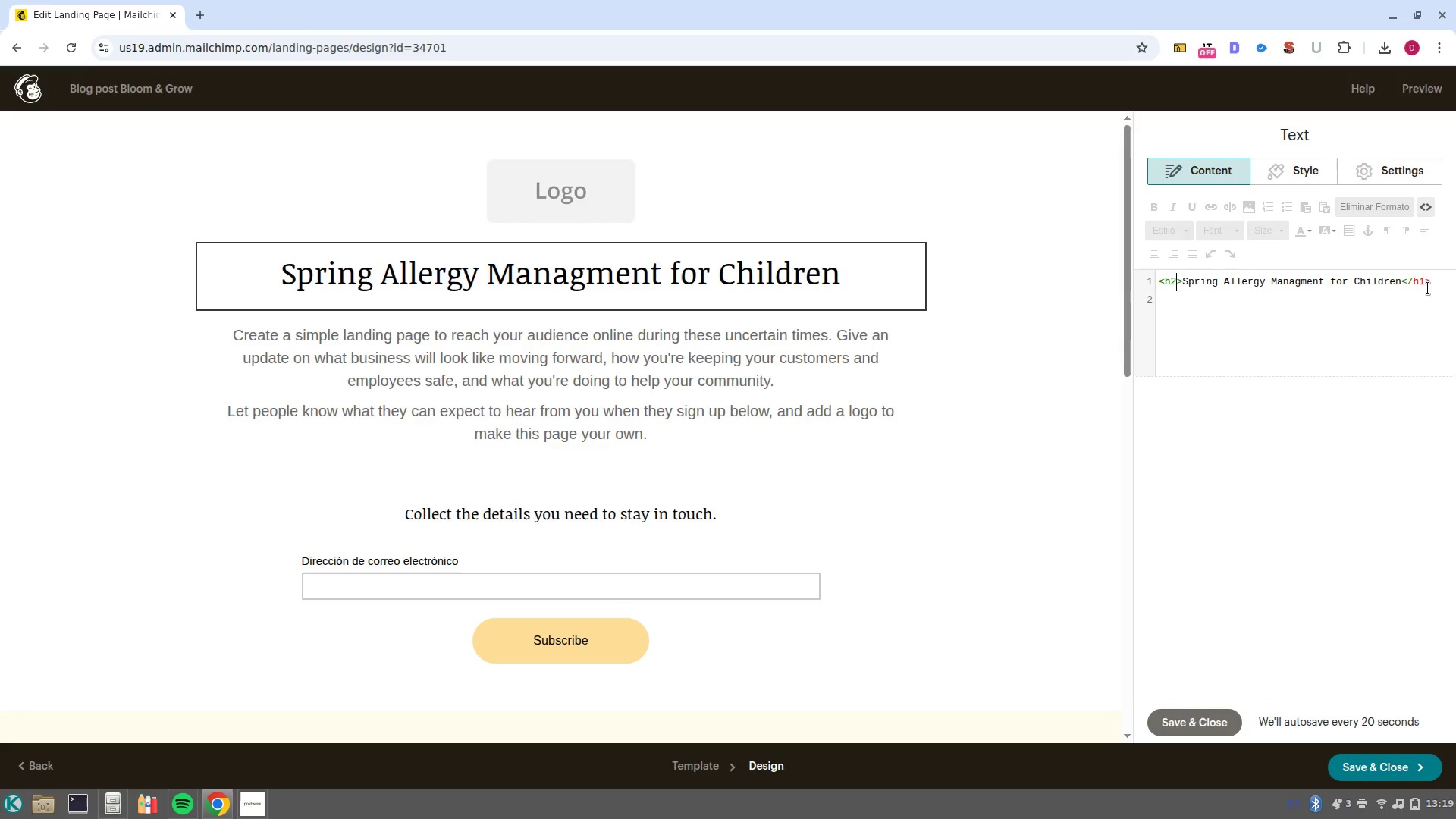 
left_click([1426, 284])
 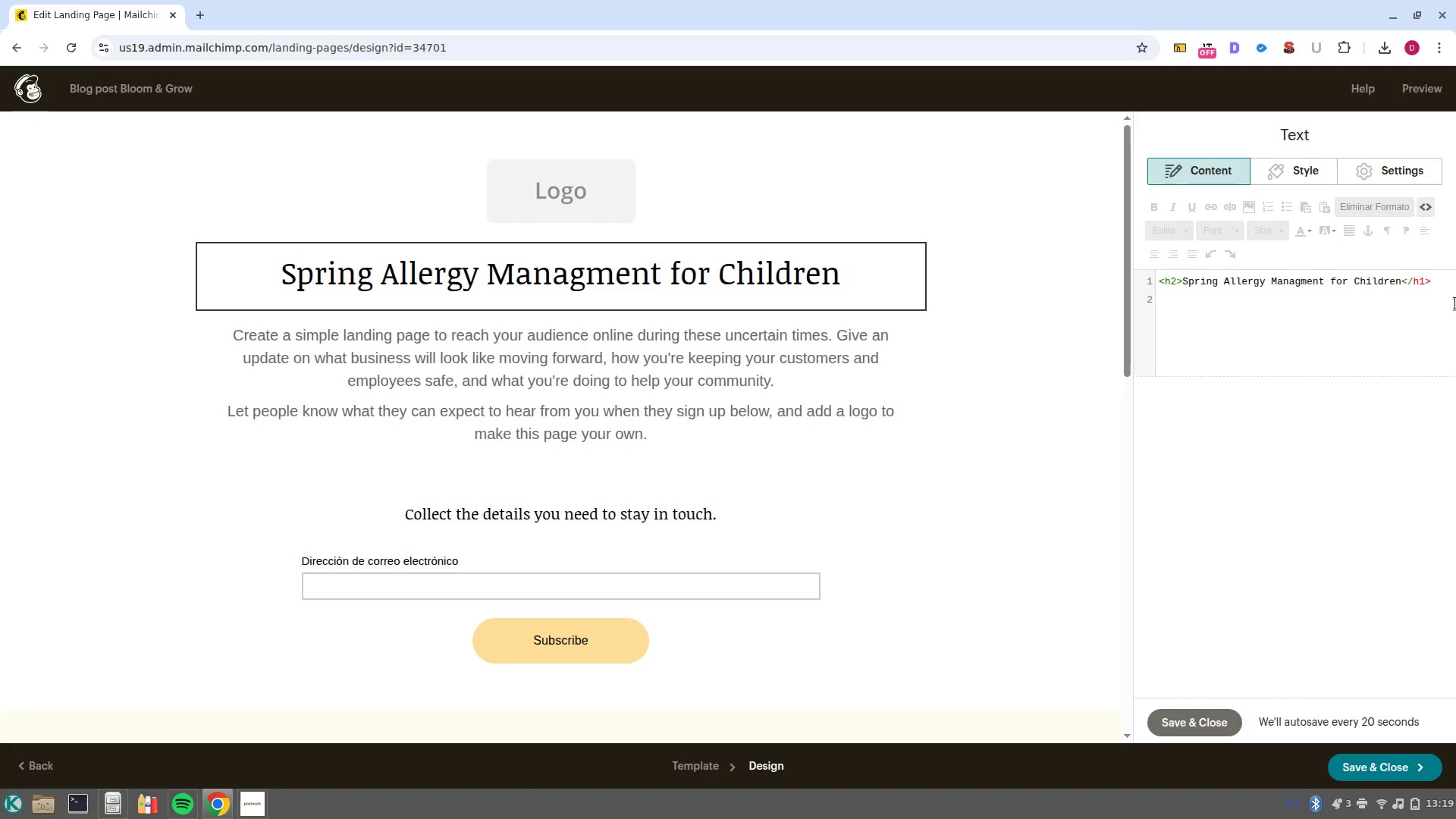 
key(Backspace)
 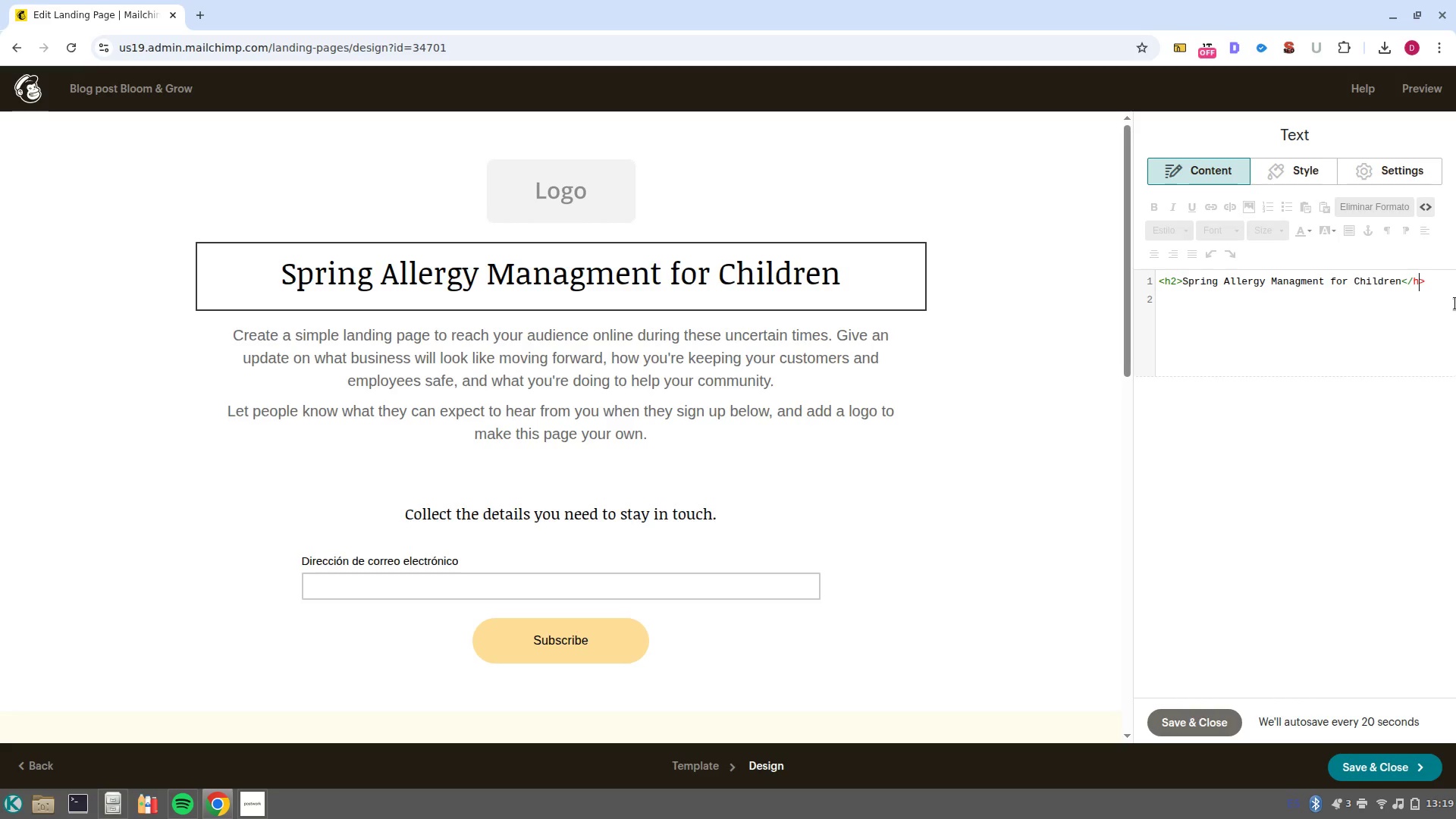 
key(2)
 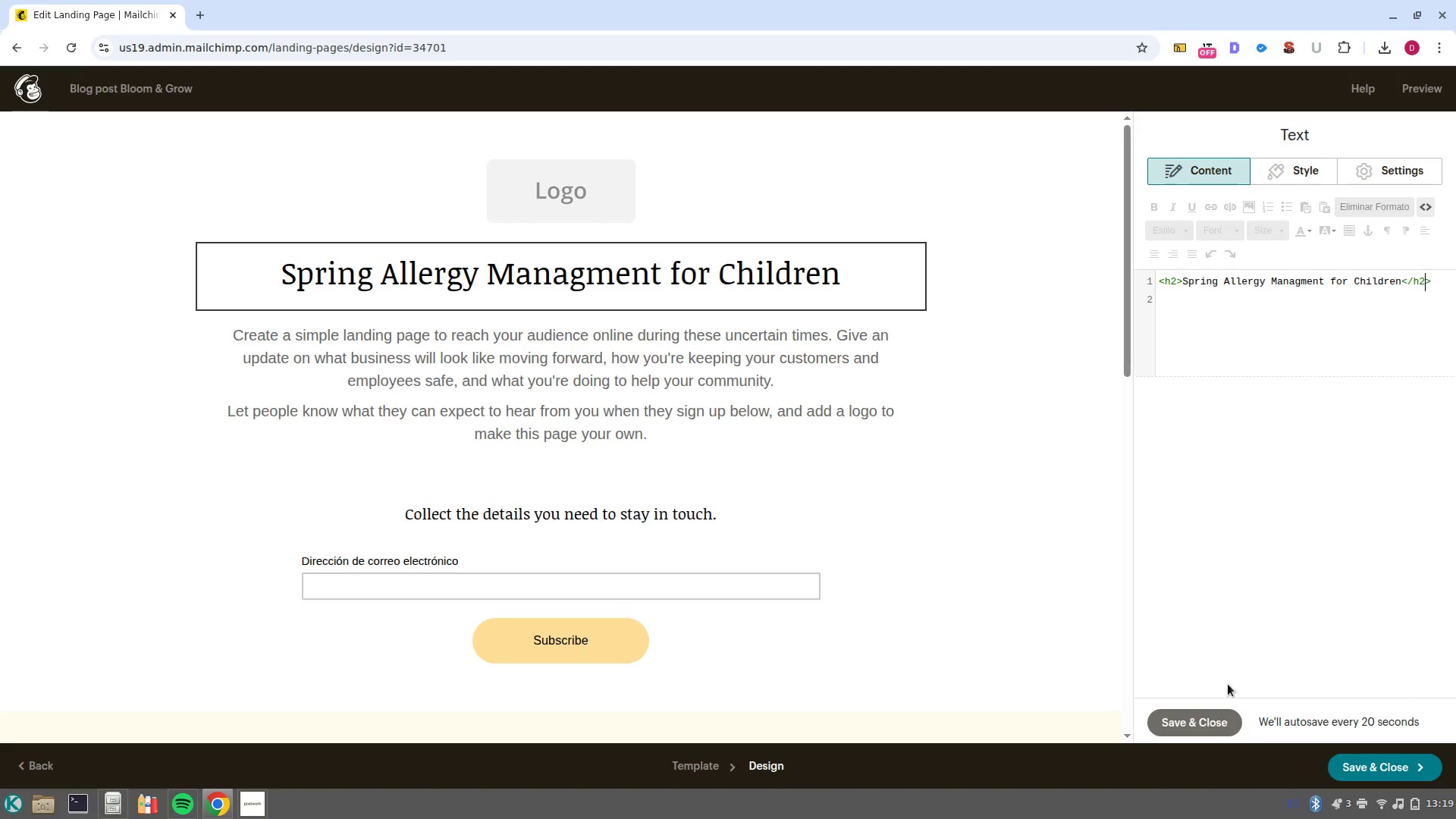 
left_click([1220, 729])
 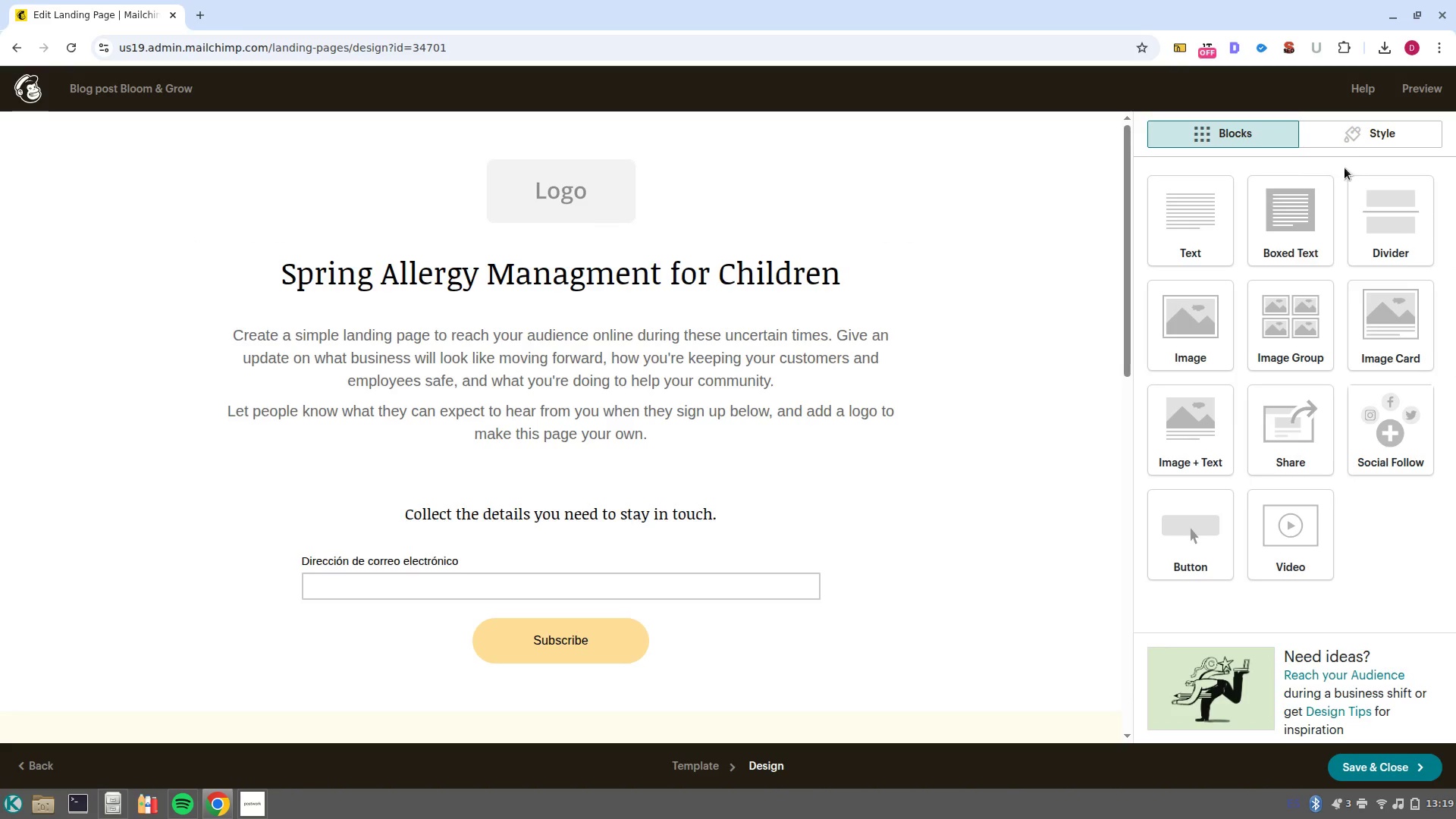 
left_click([1365, 110])
 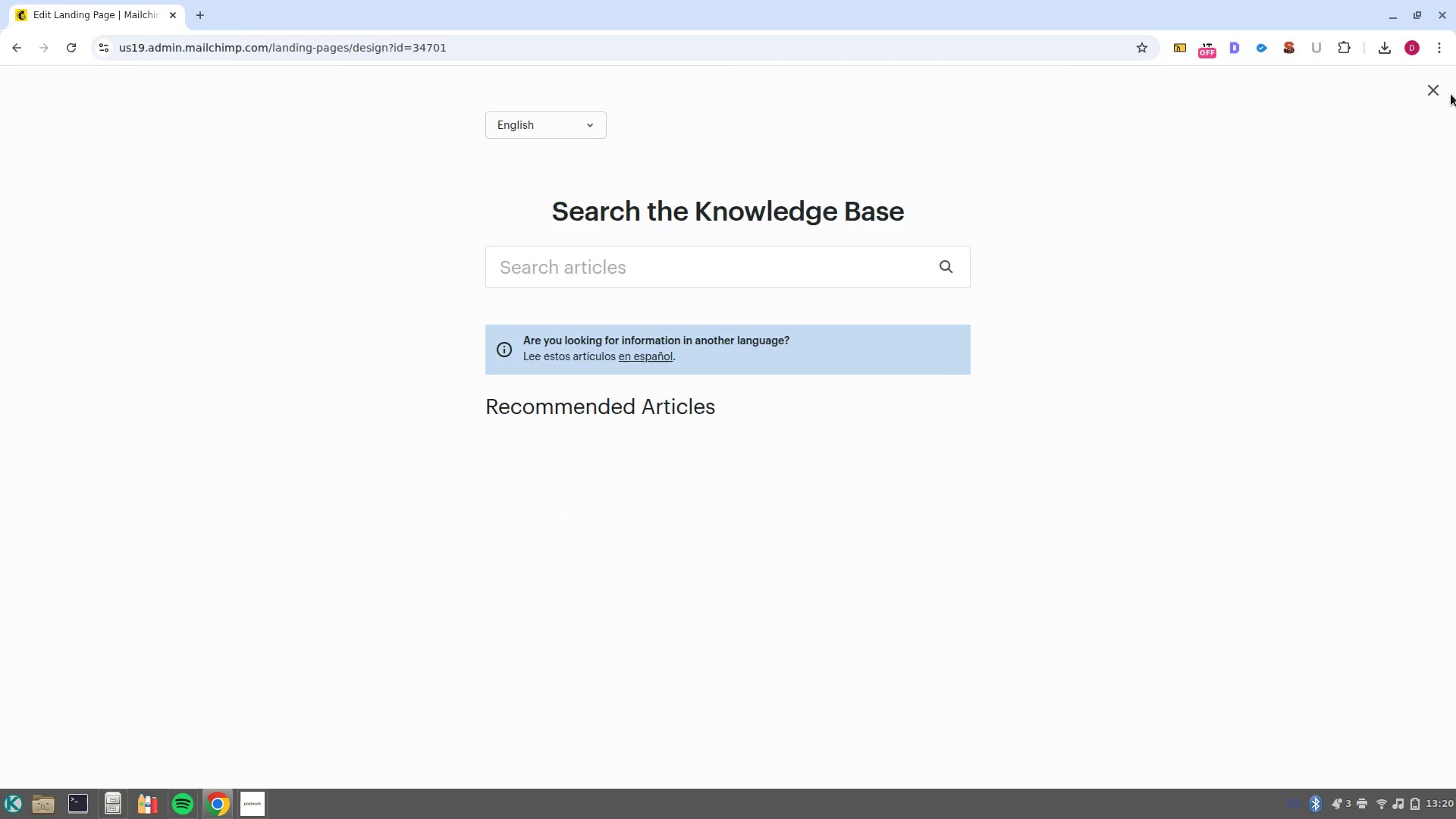 
left_click([1429, 93])
 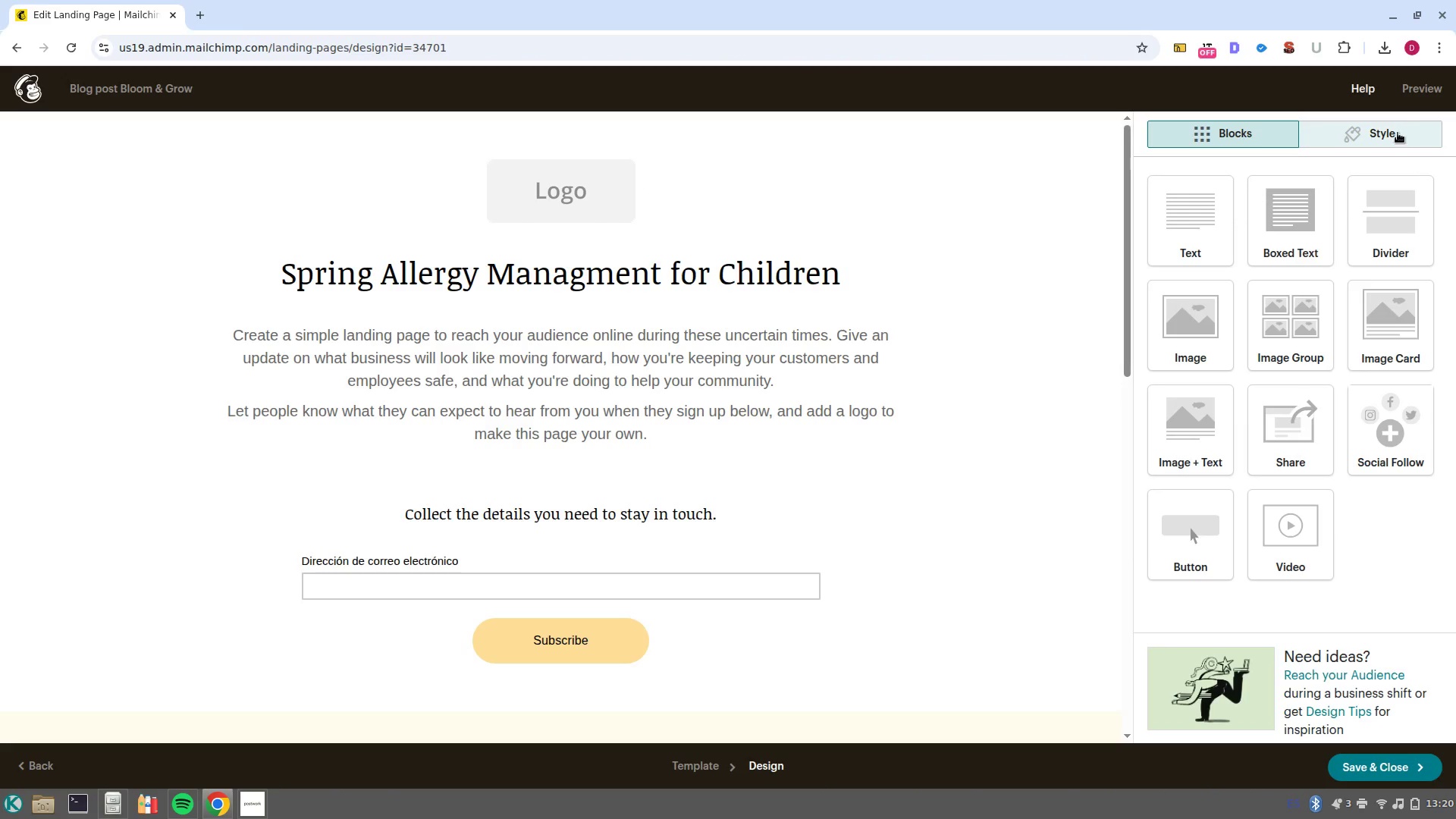 
left_click([1398, 133])
 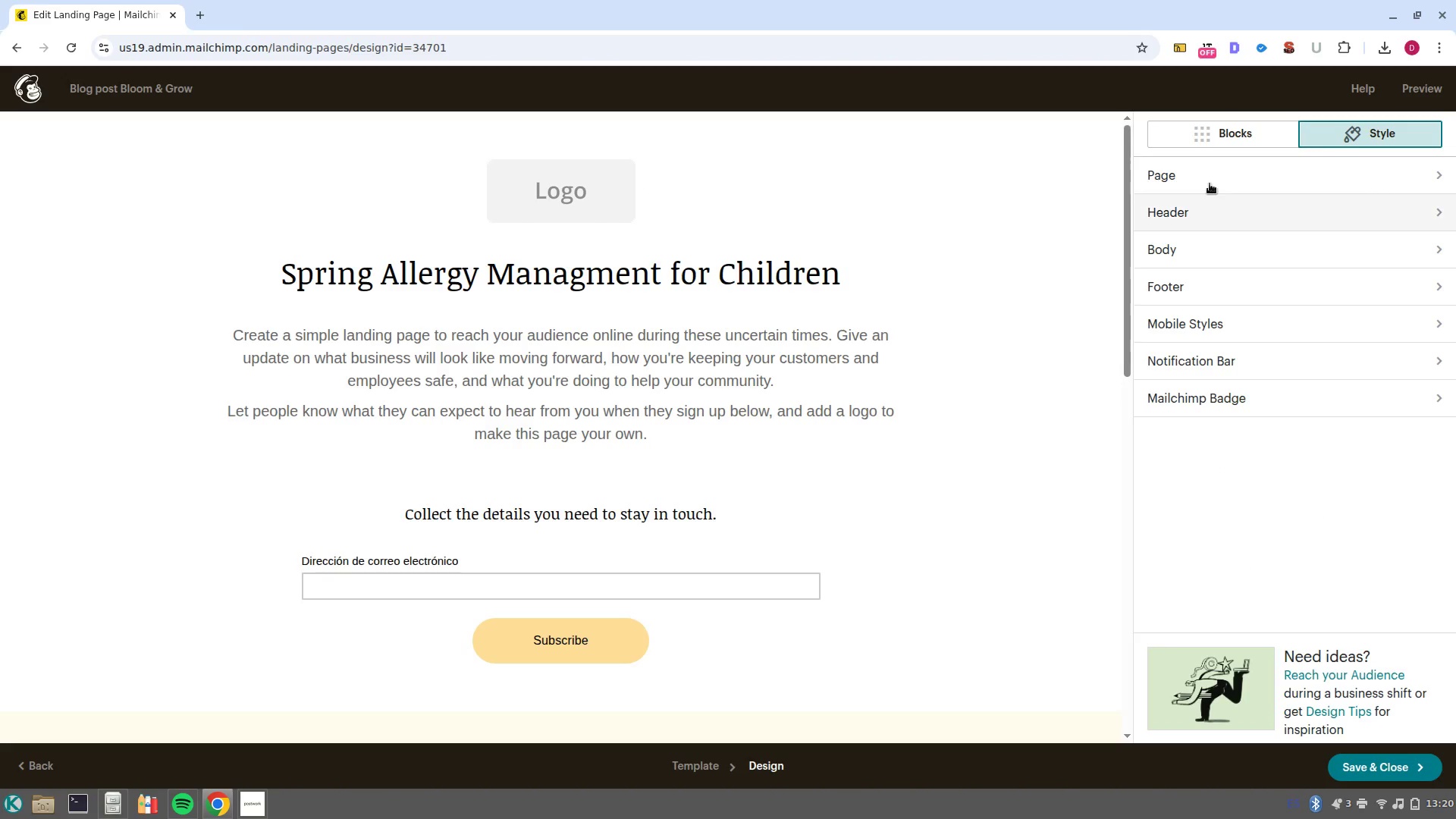 
left_click([1207, 180])
 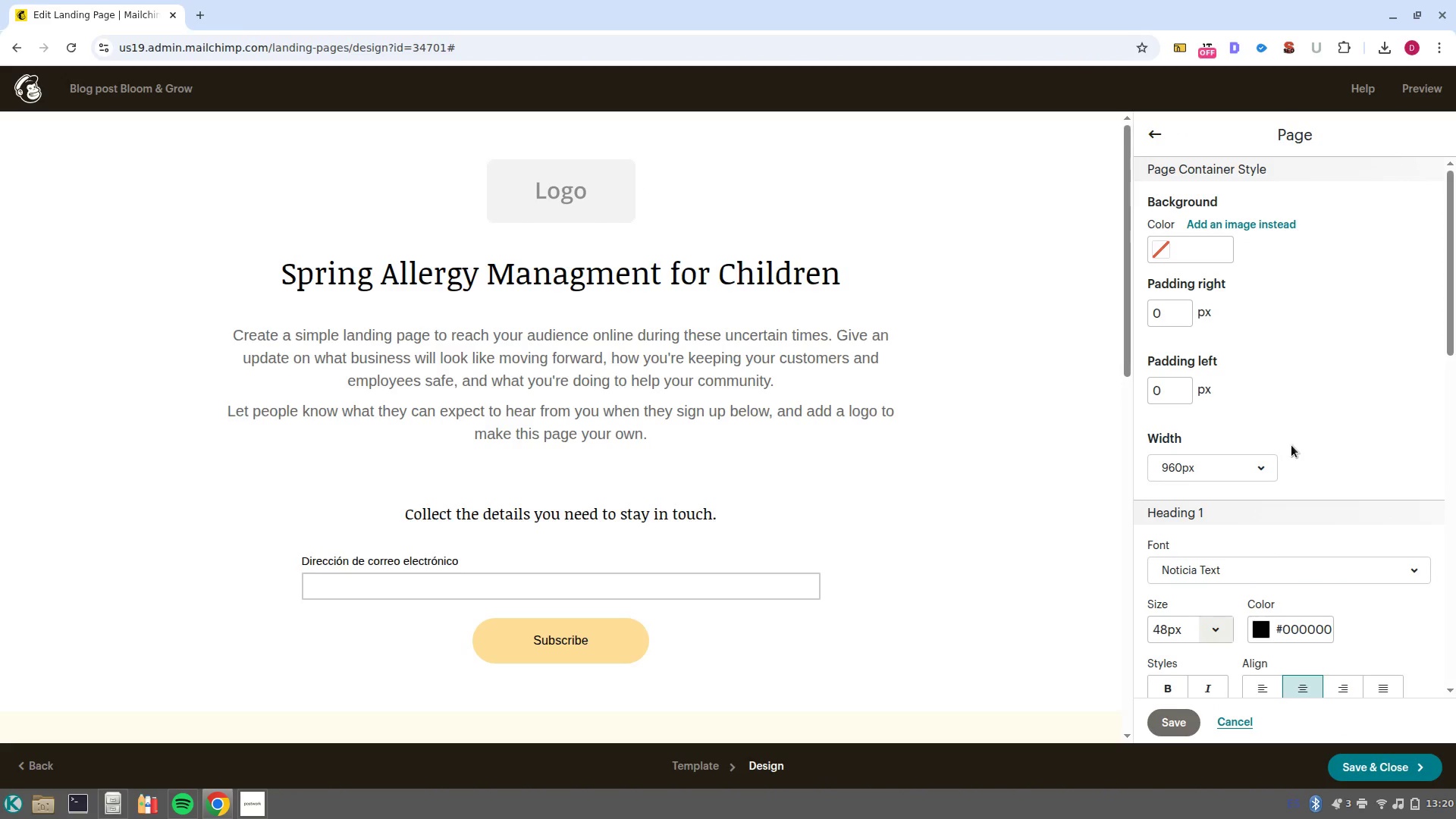 
scroll: coordinate [1288, 450], scroll_direction: down, amount: 6.0
 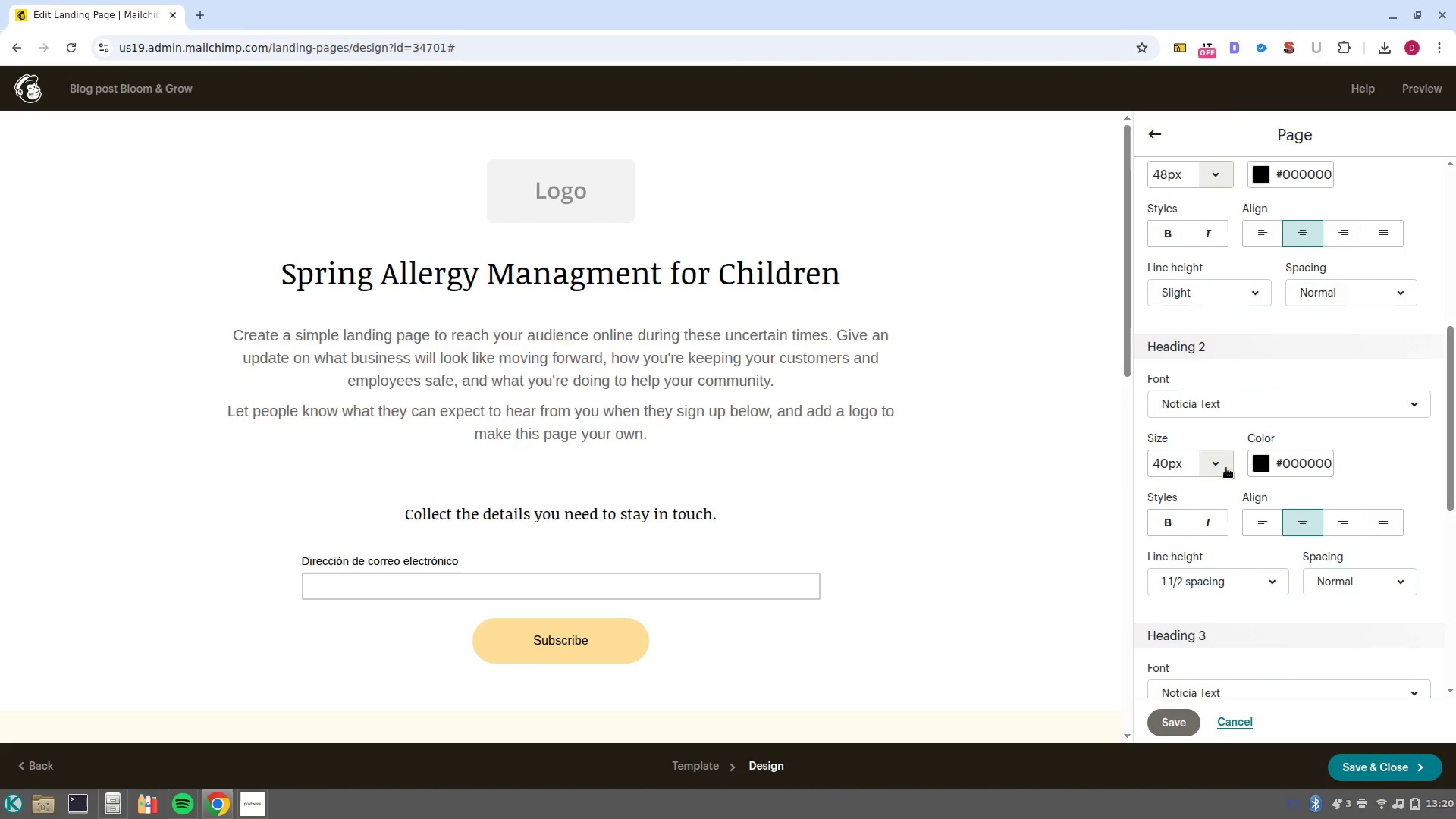 
left_click([1219, 465])
 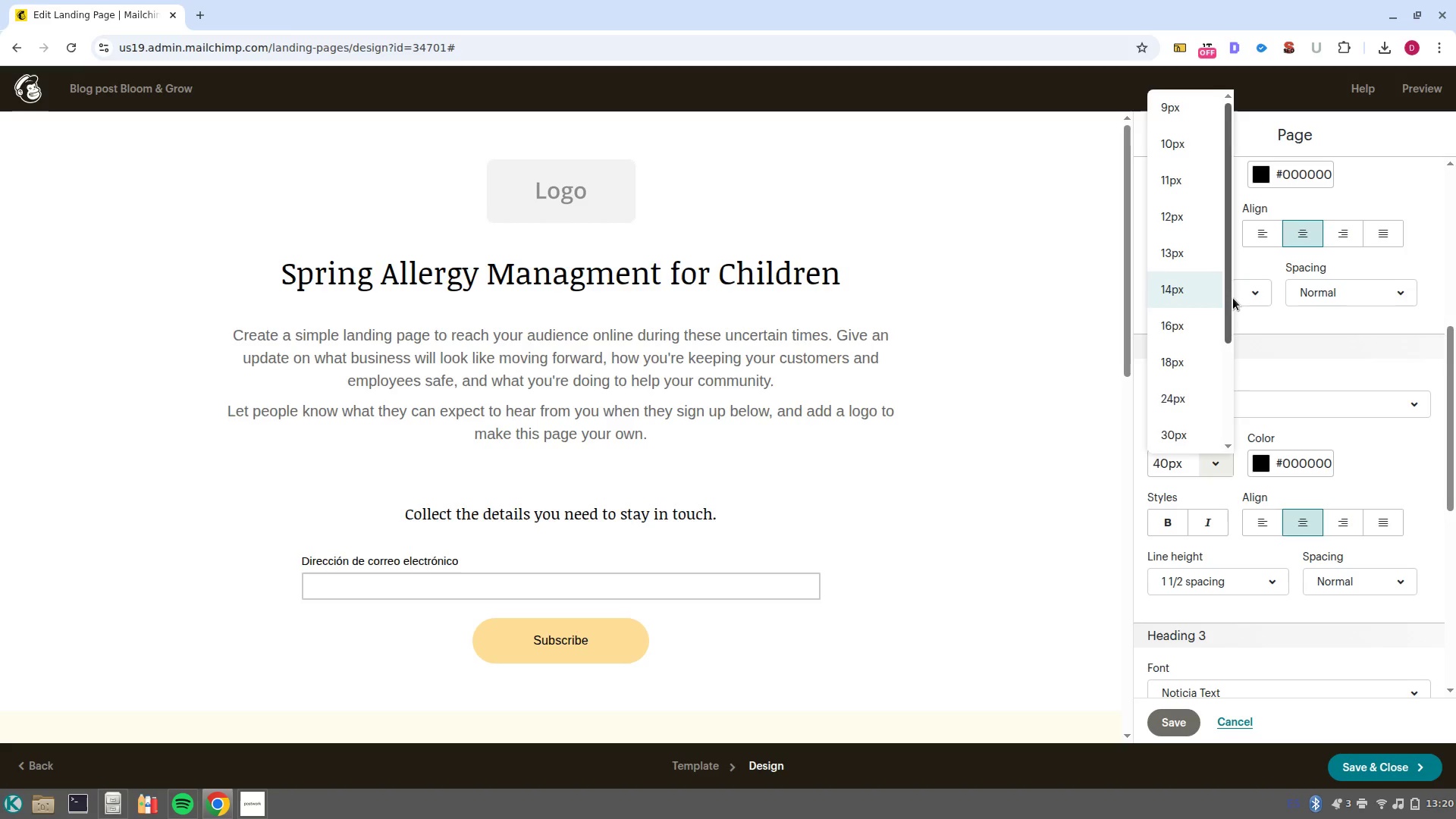 
left_click_drag(start_coordinate=[1228, 294], to_coordinate=[1241, 327])
 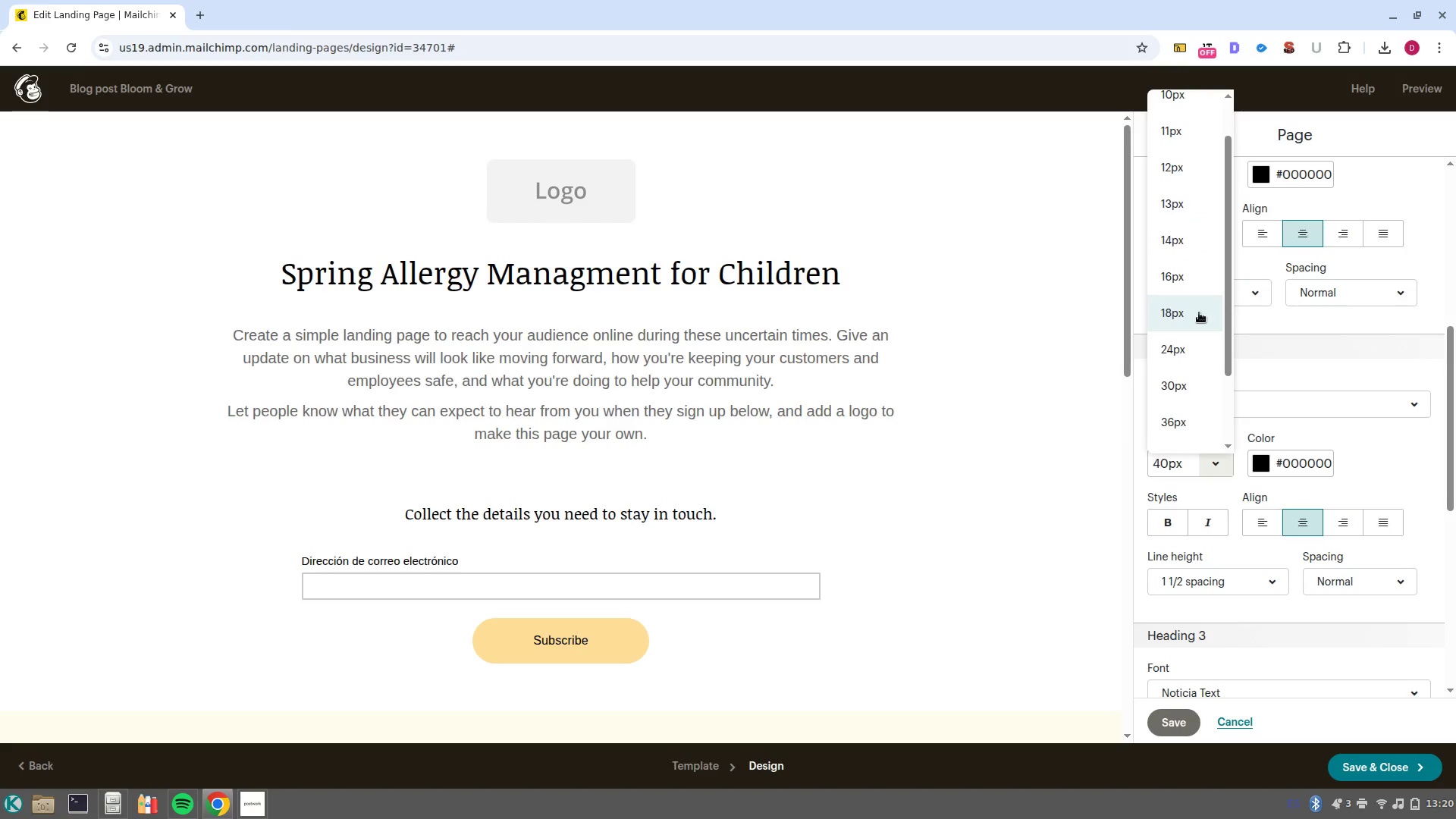 
left_click([1199, 312])
 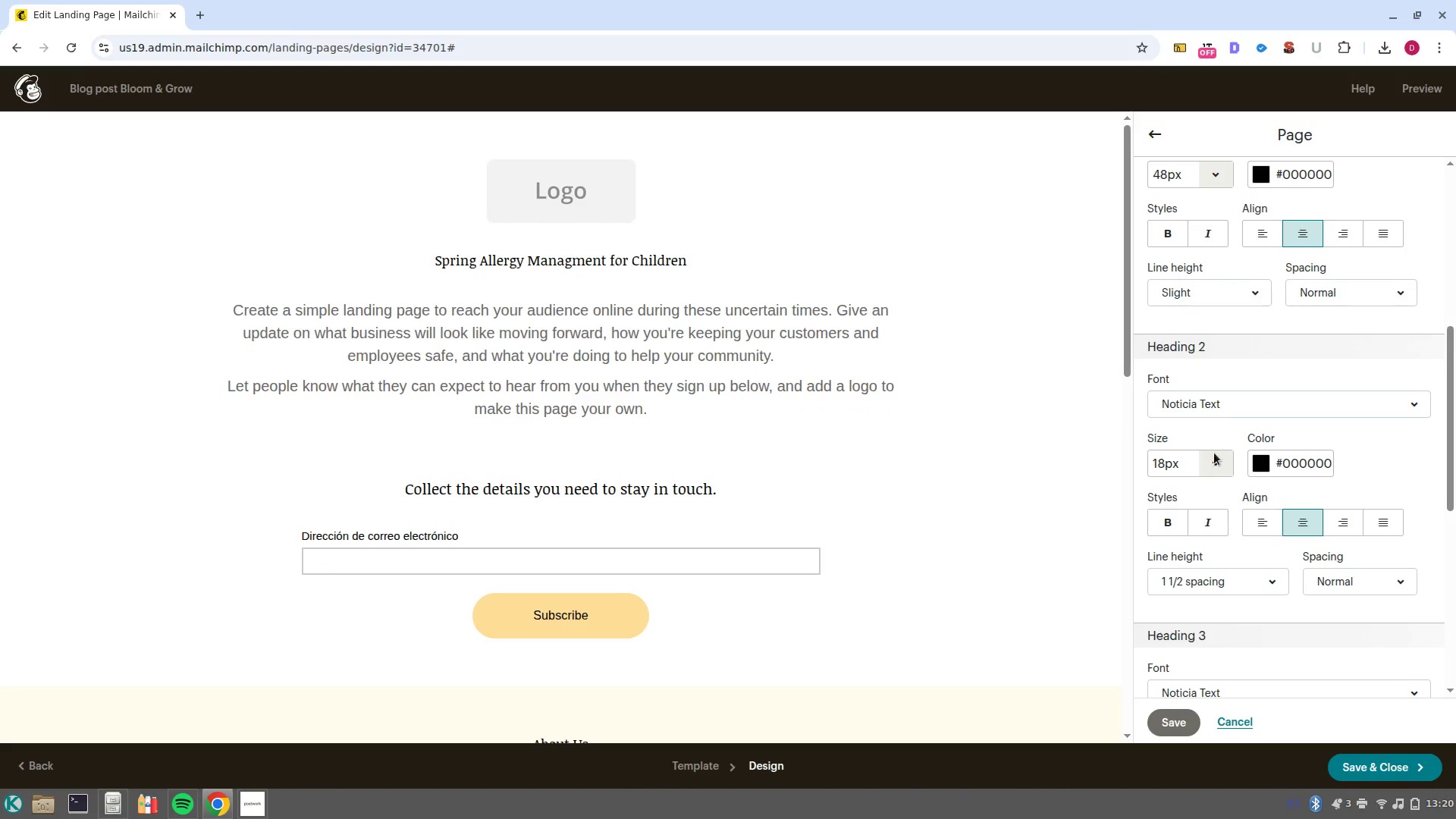 
left_click([1225, 475])
 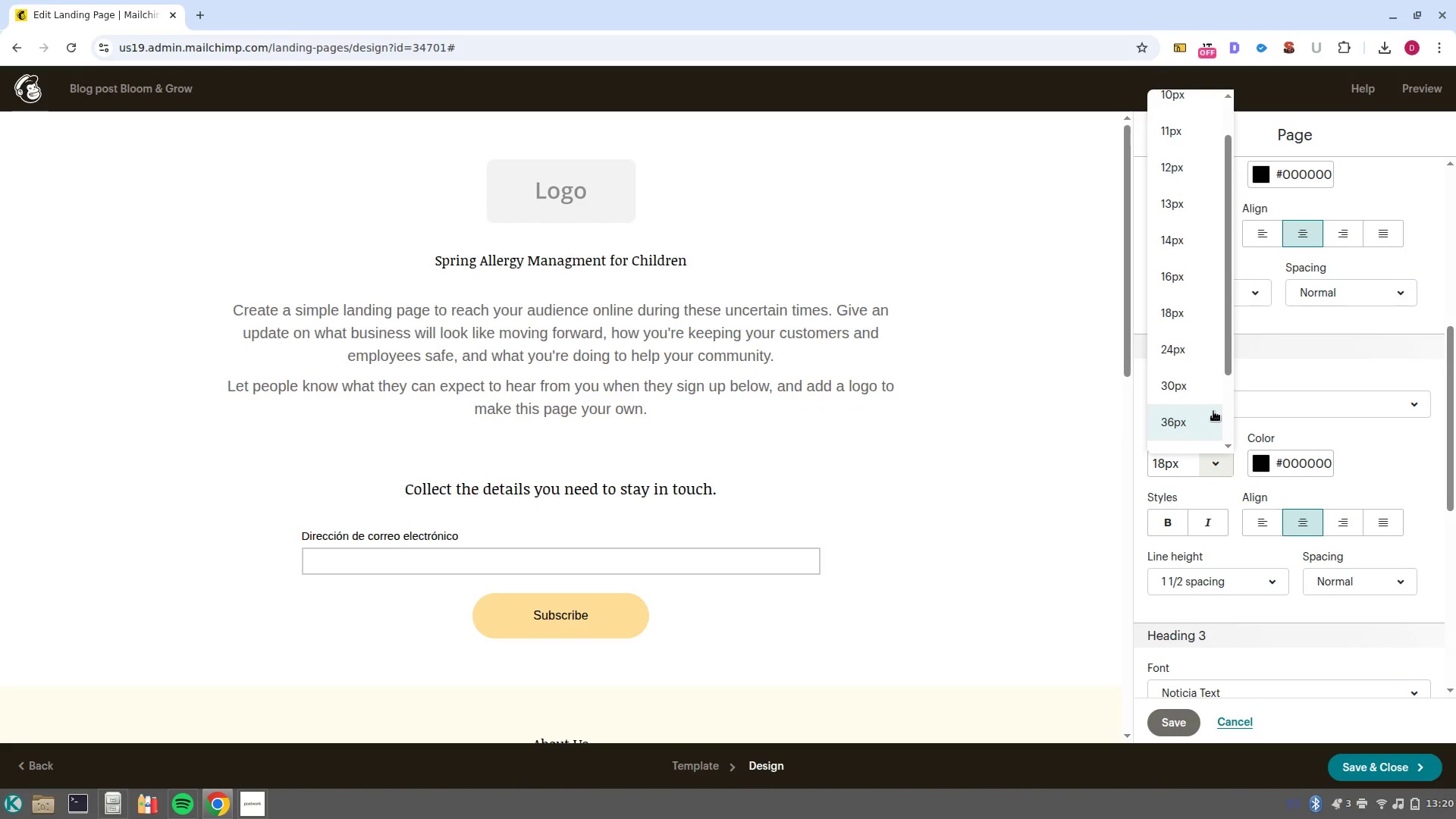 
left_click([1203, 421])
 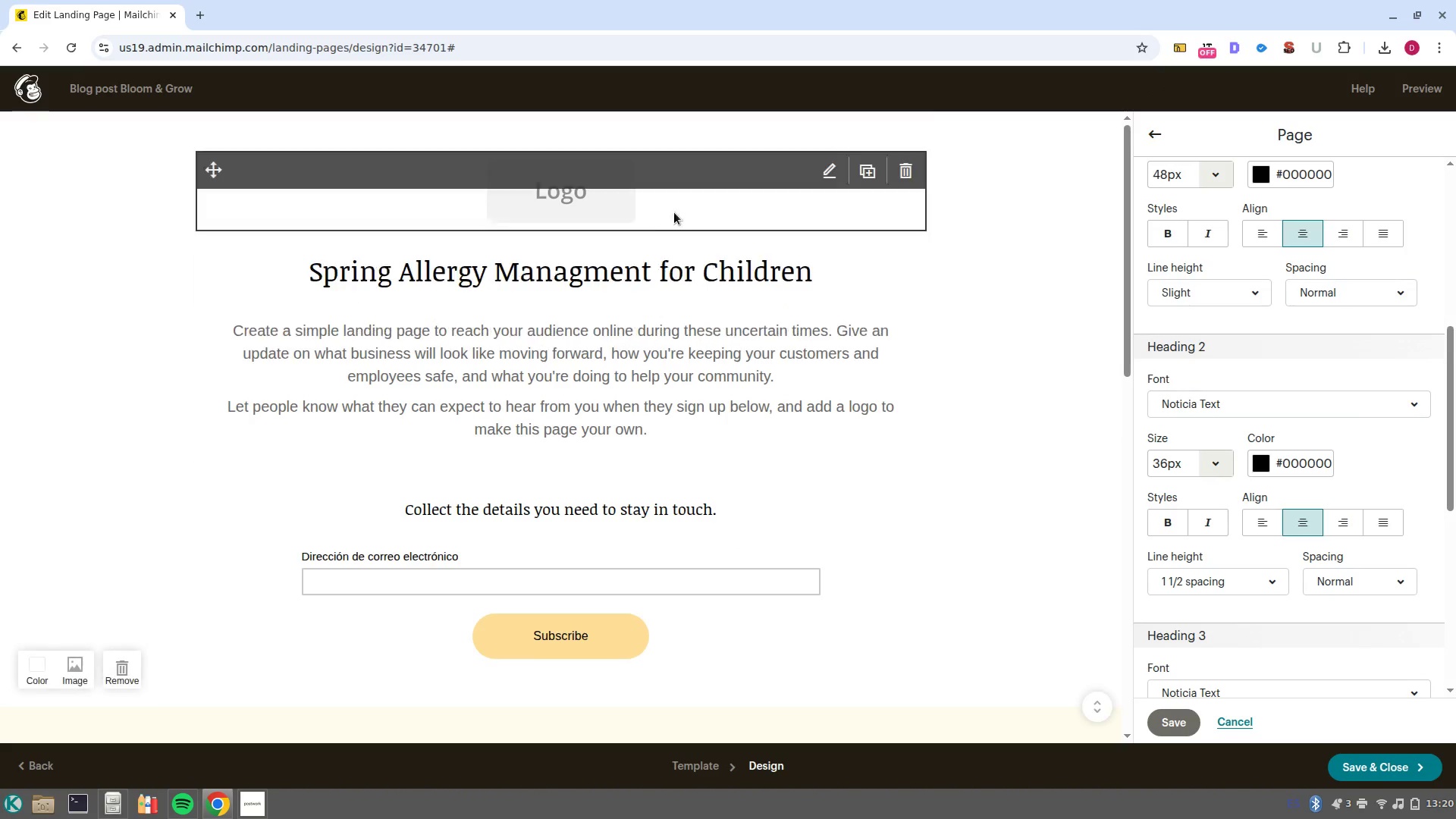 
left_click([1162, 732])
 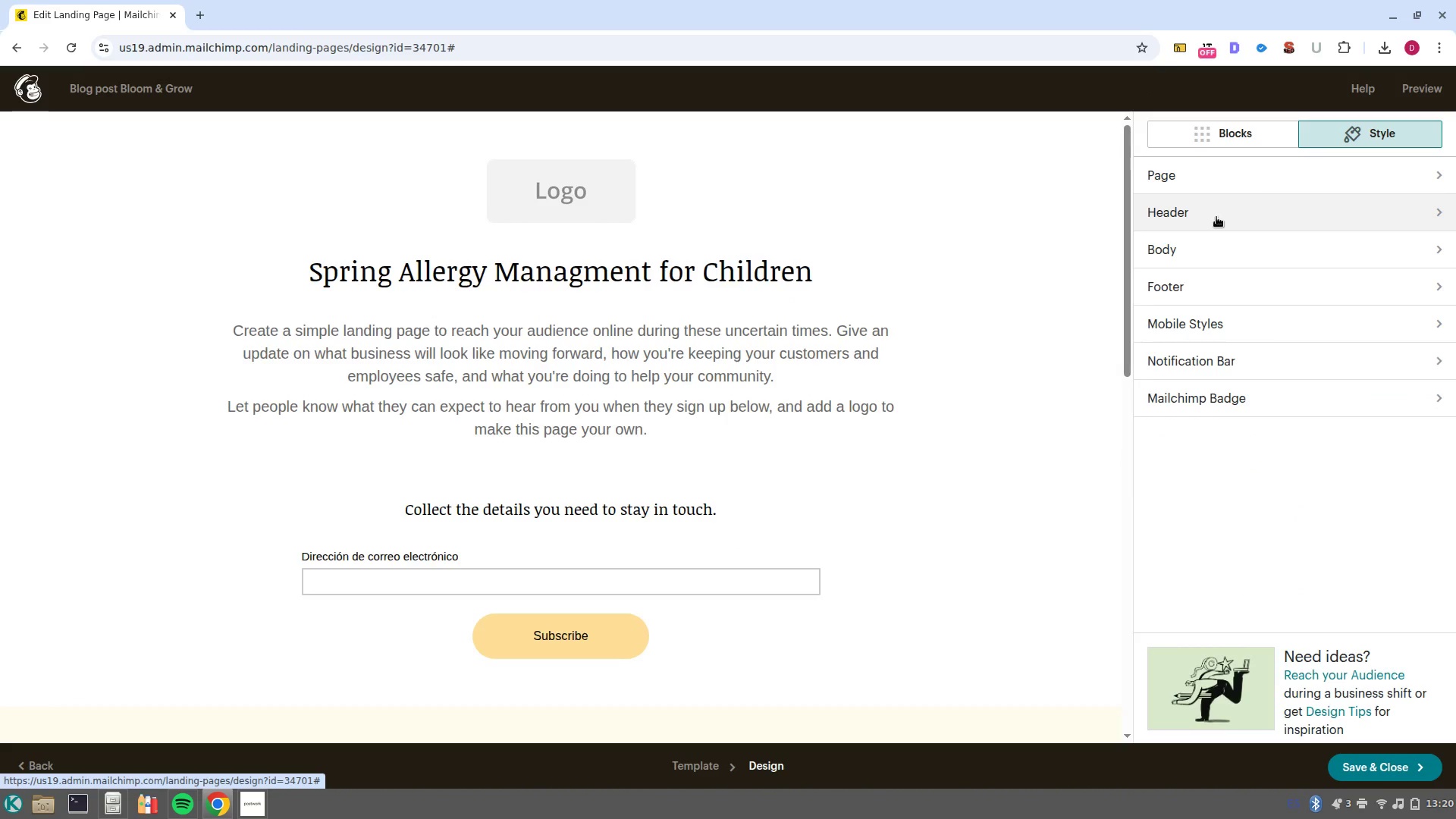 
left_click([1221, 145])
 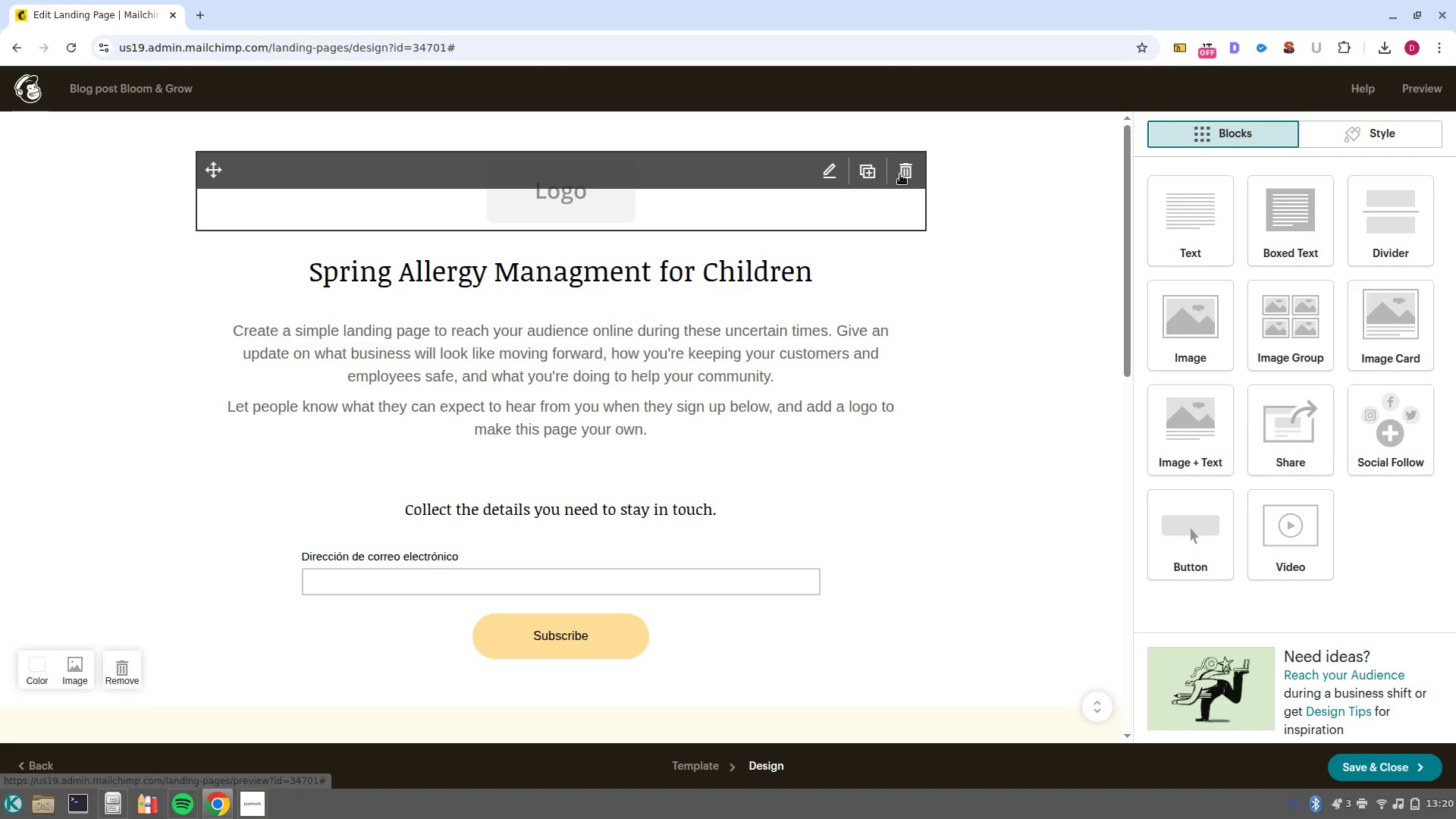 
left_click([900, 174])
 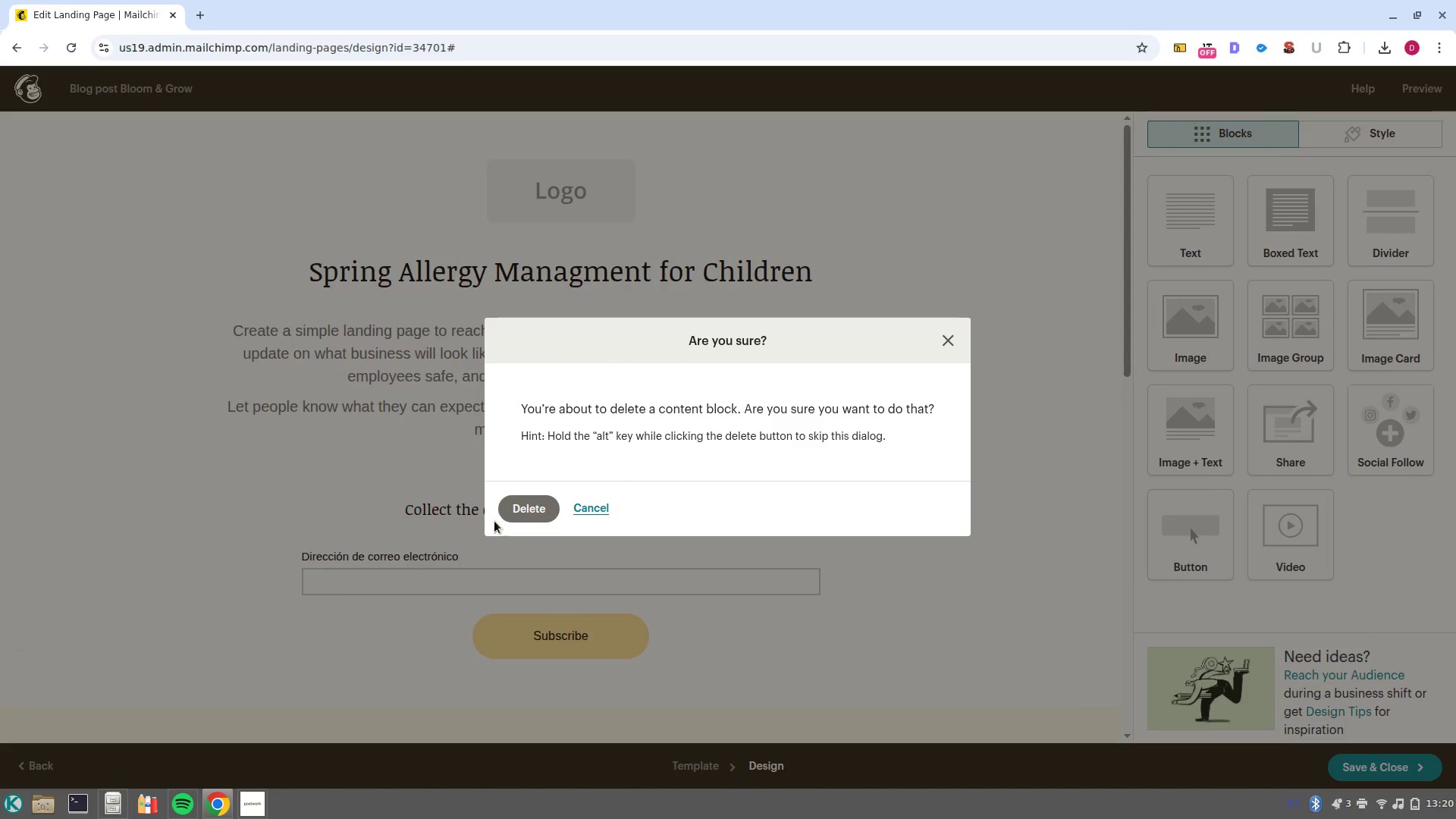 
left_click([541, 518])
 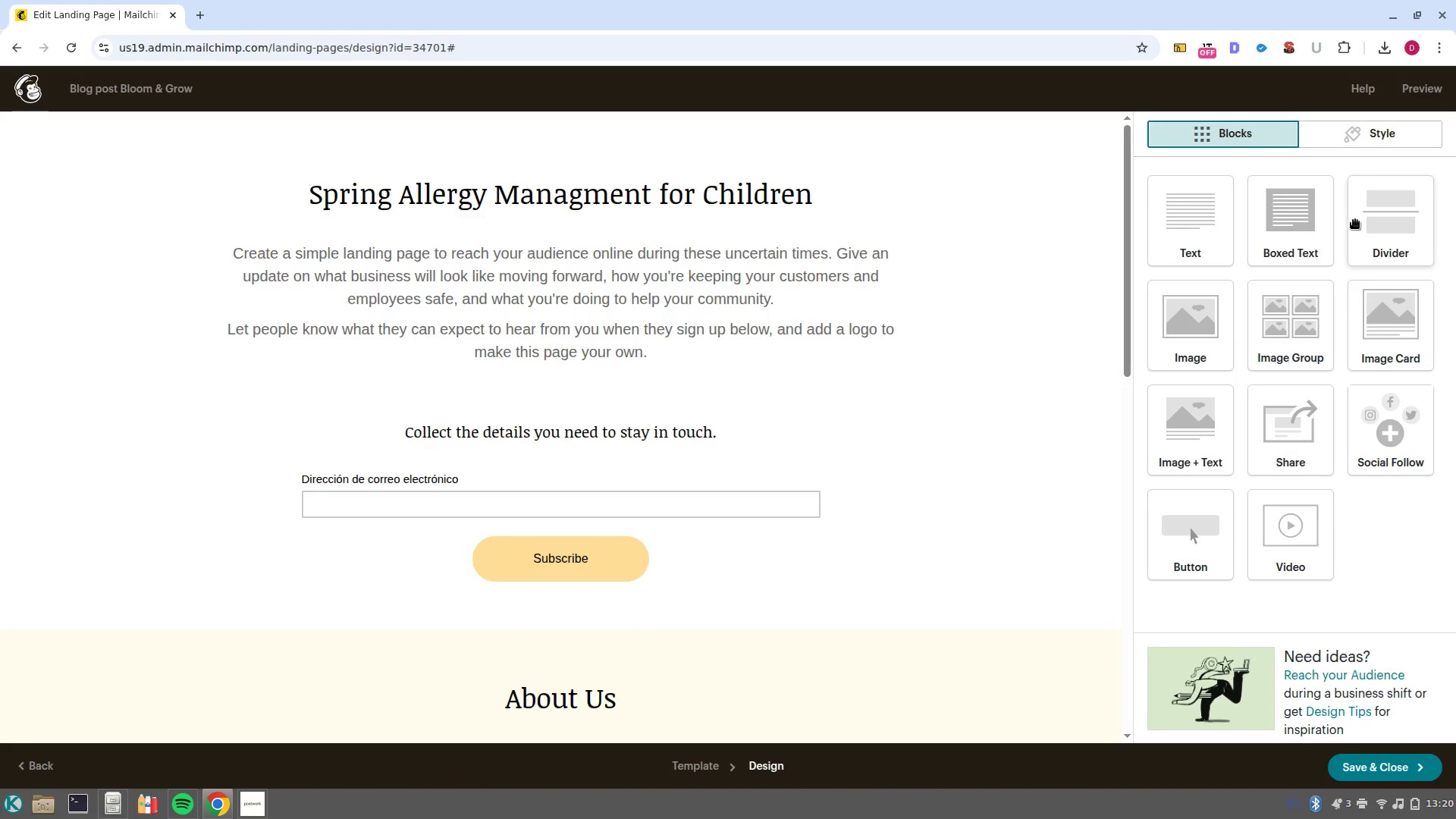 
left_click([786, 193])
 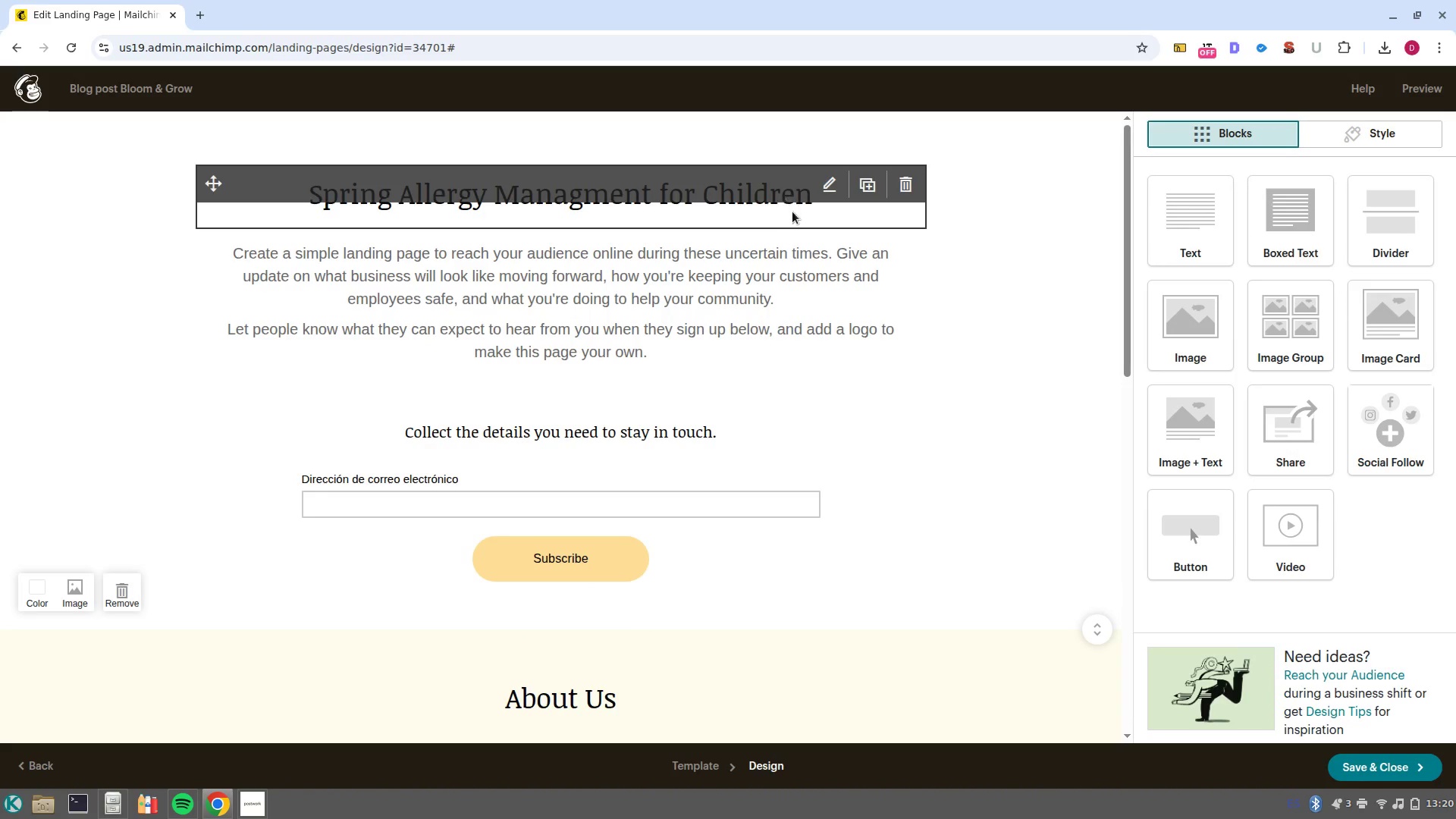 
left_click([795, 215])
 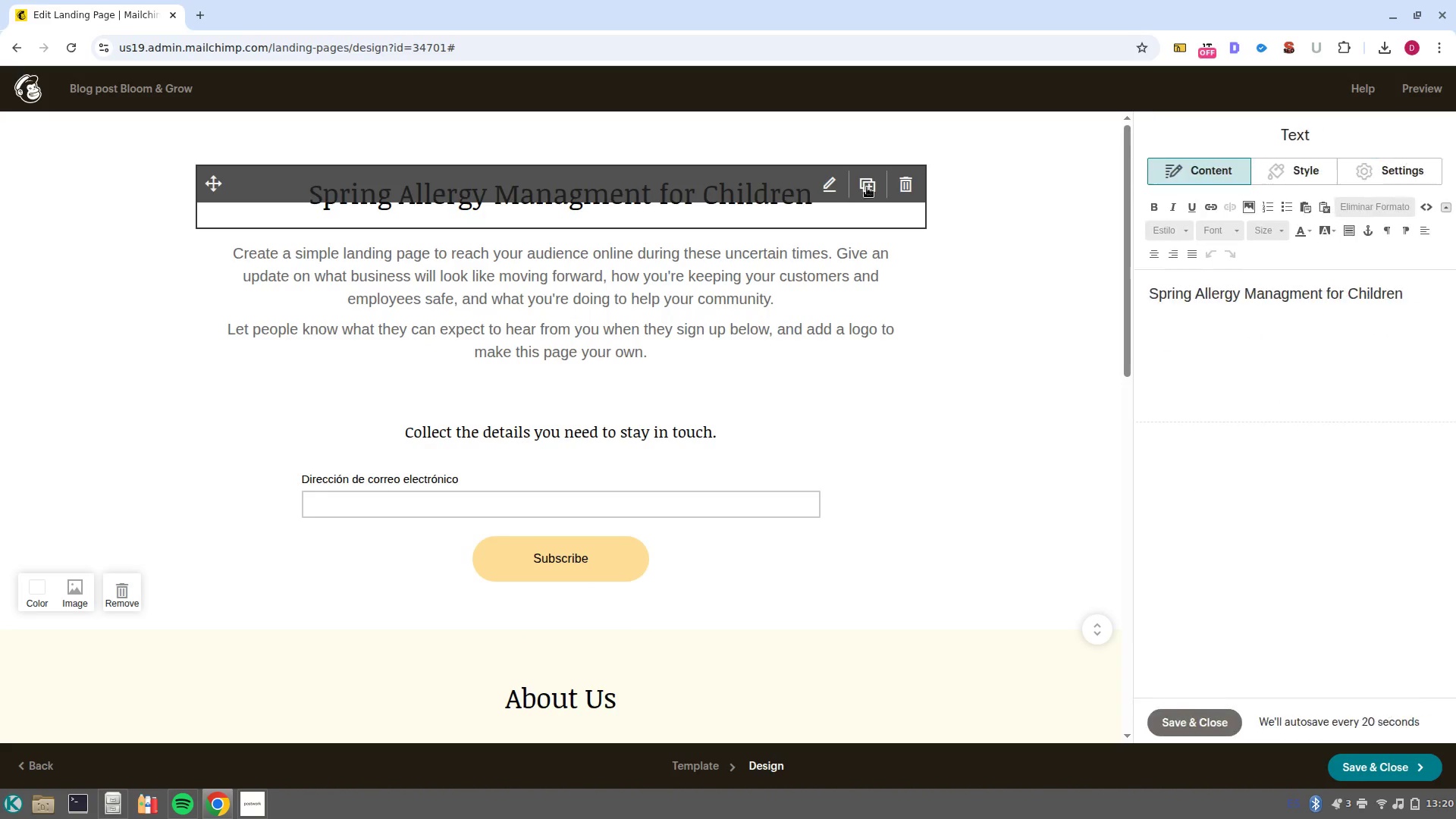 
left_click([867, 187])
 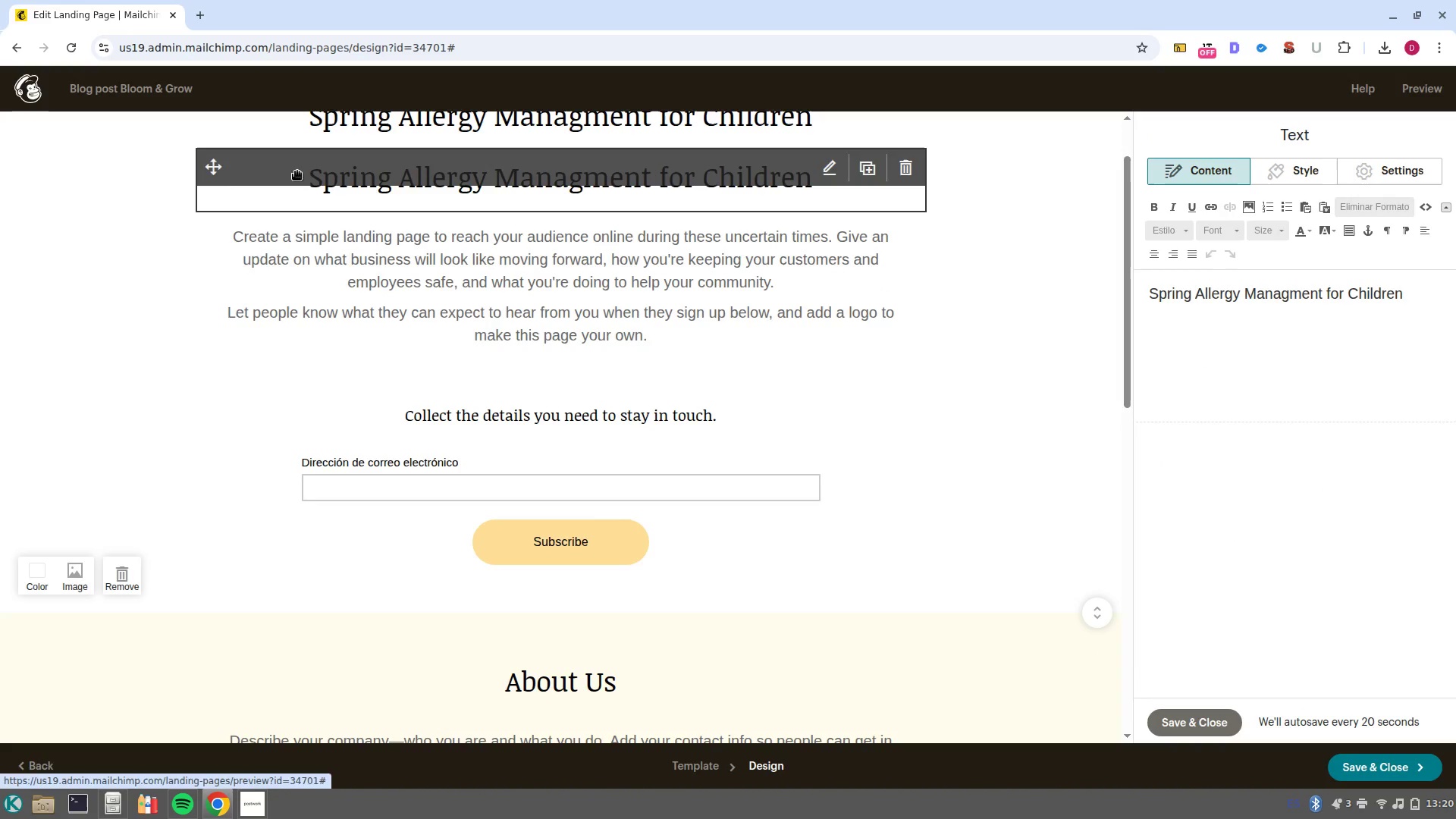 
left_click_drag(start_coordinate=[221, 168], to_coordinate=[231, 157])
 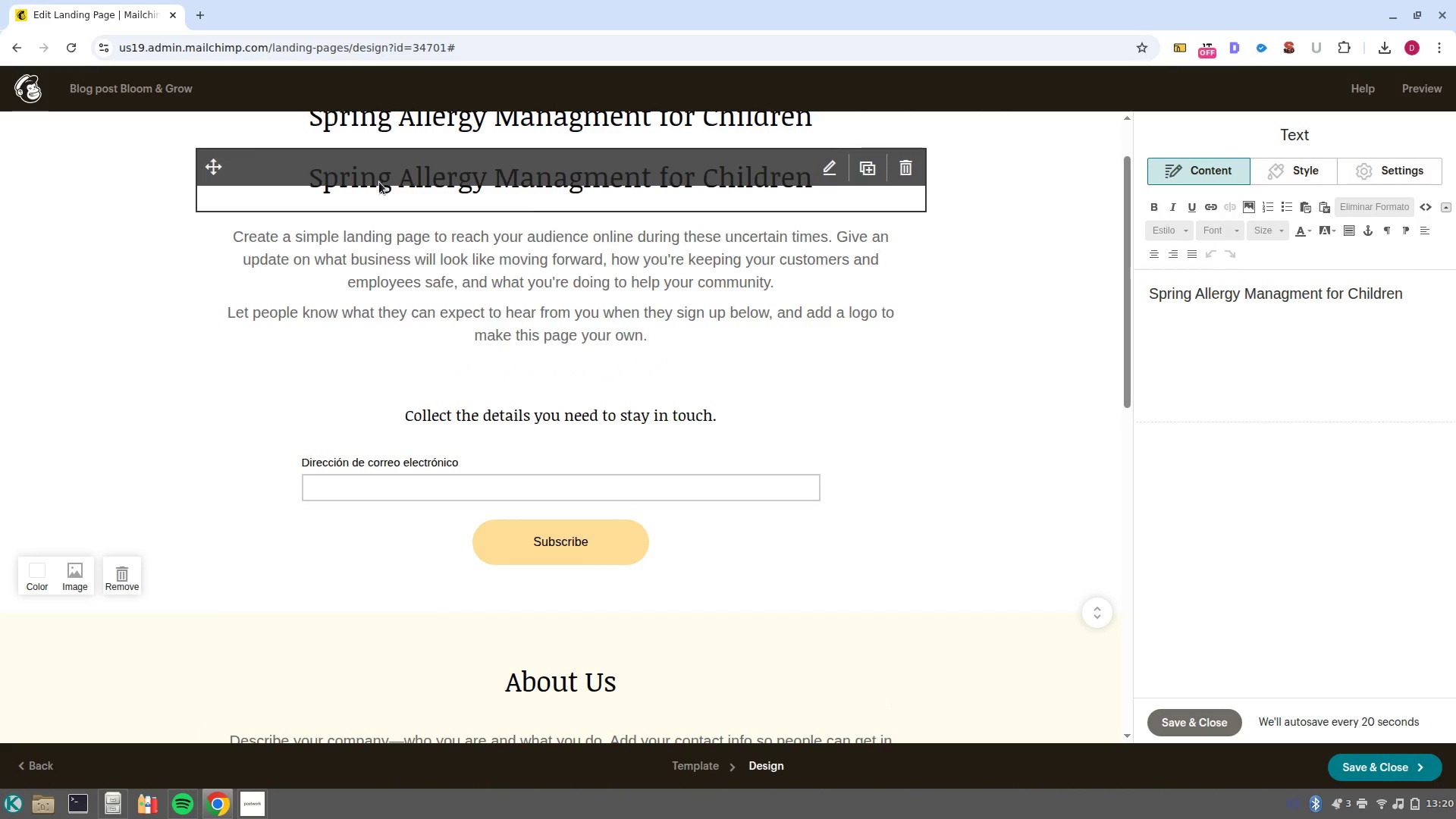 
scroll: coordinate [556, 199], scroll_direction: up, amount: 3.0
 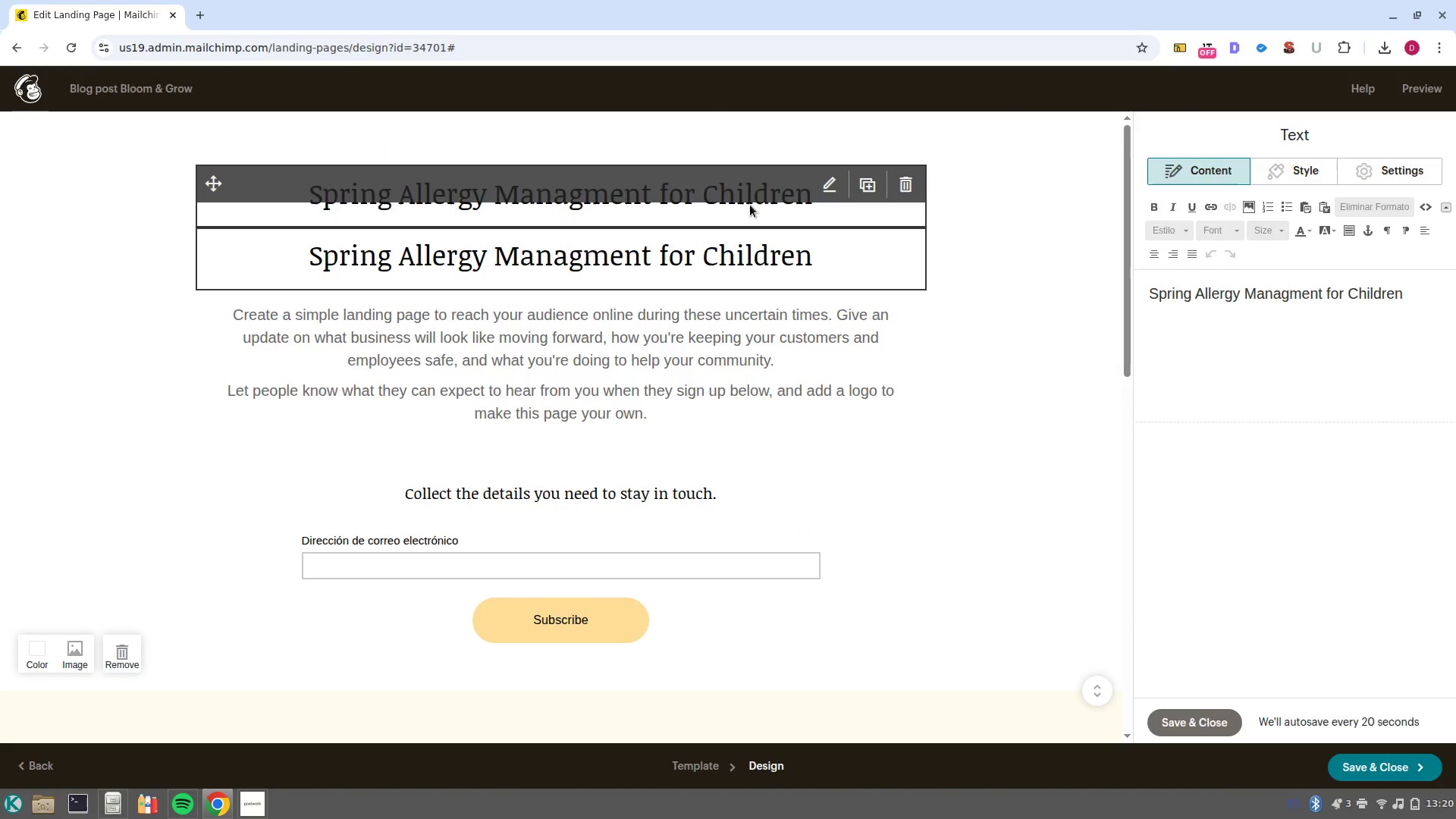 
left_click([750, 205])
 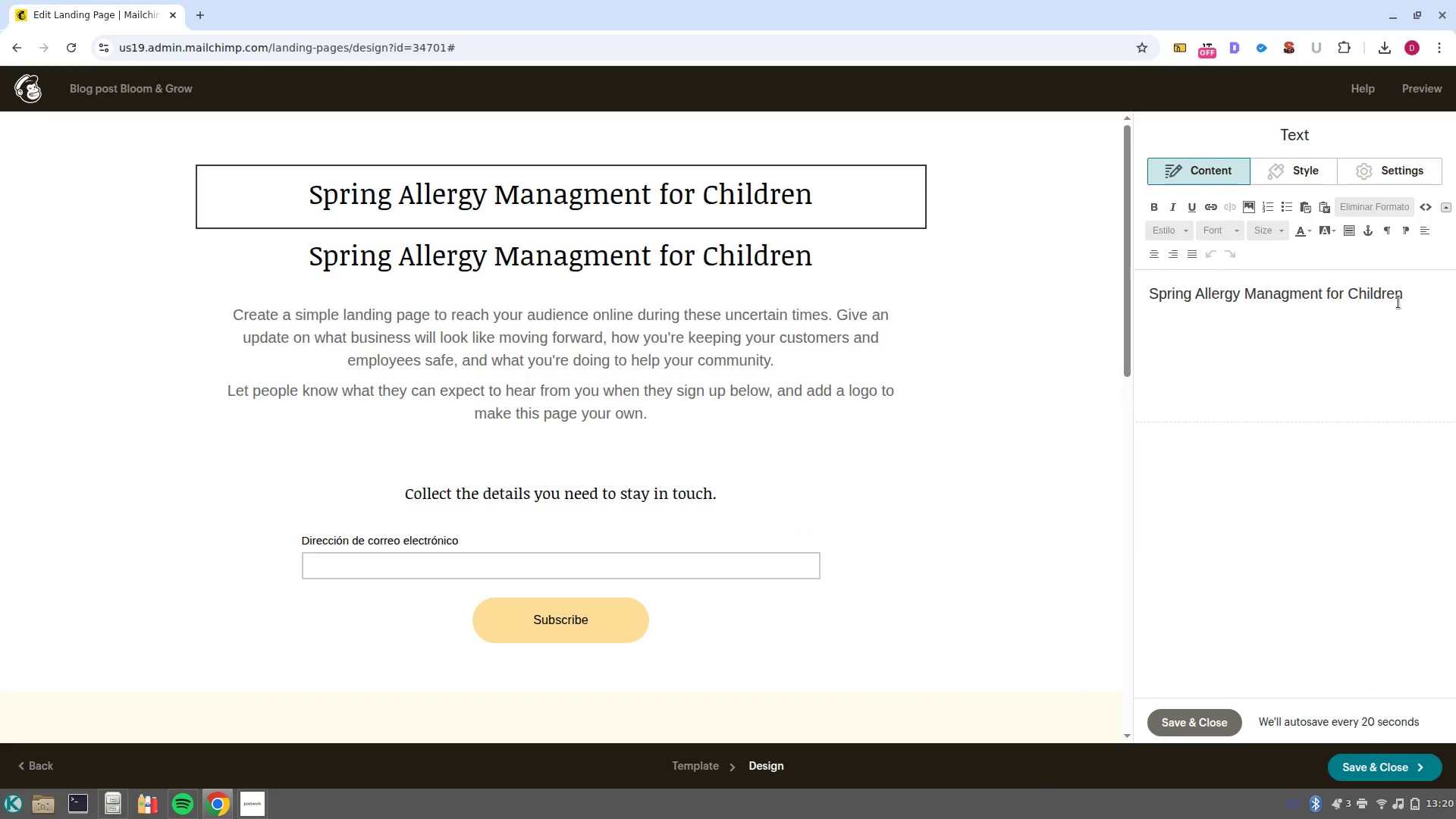 
left_click_drag(start_coordinate=[1414, 300], to_coordinate=[1101, 295])
 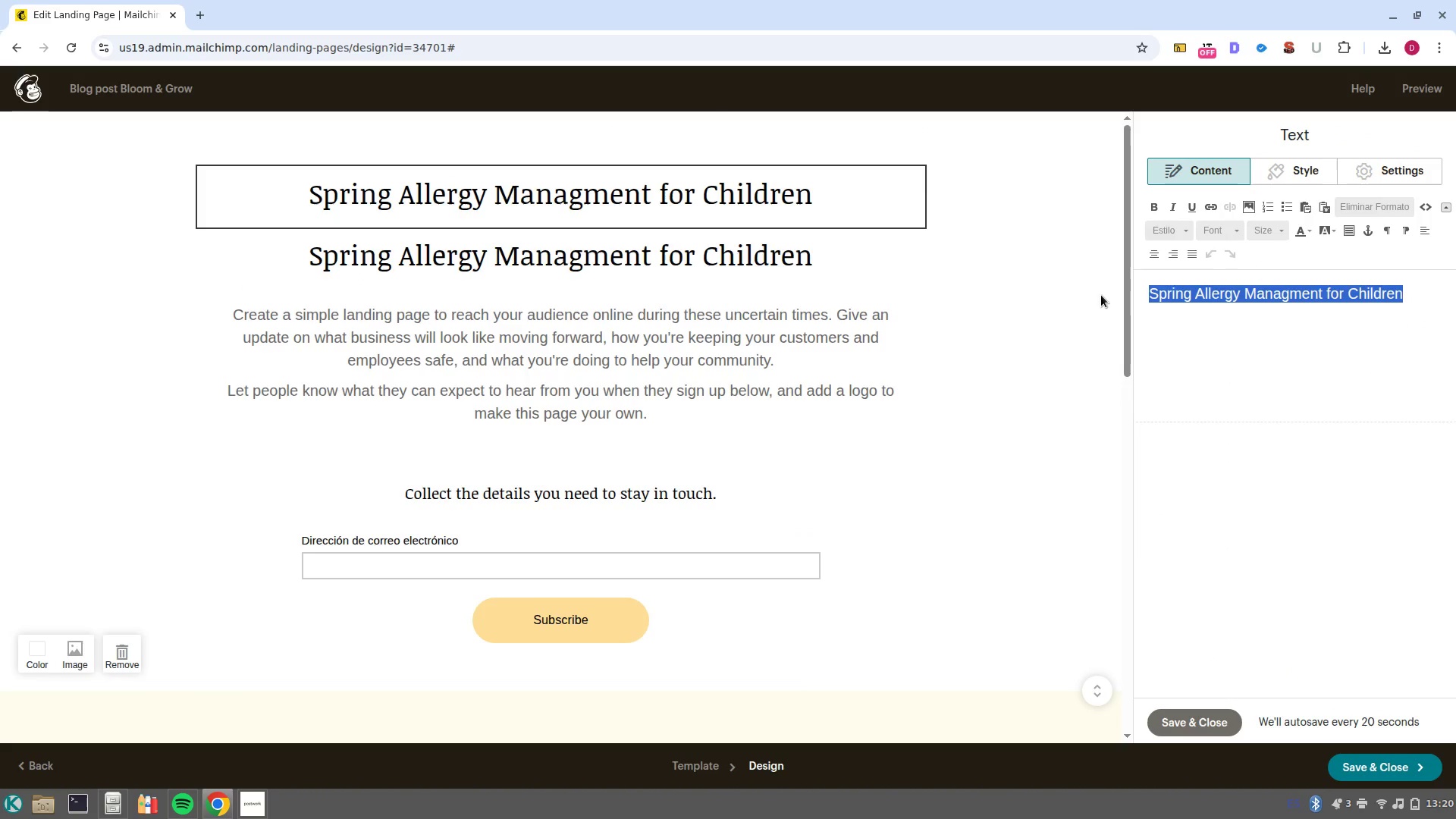 
key(Control+V)
 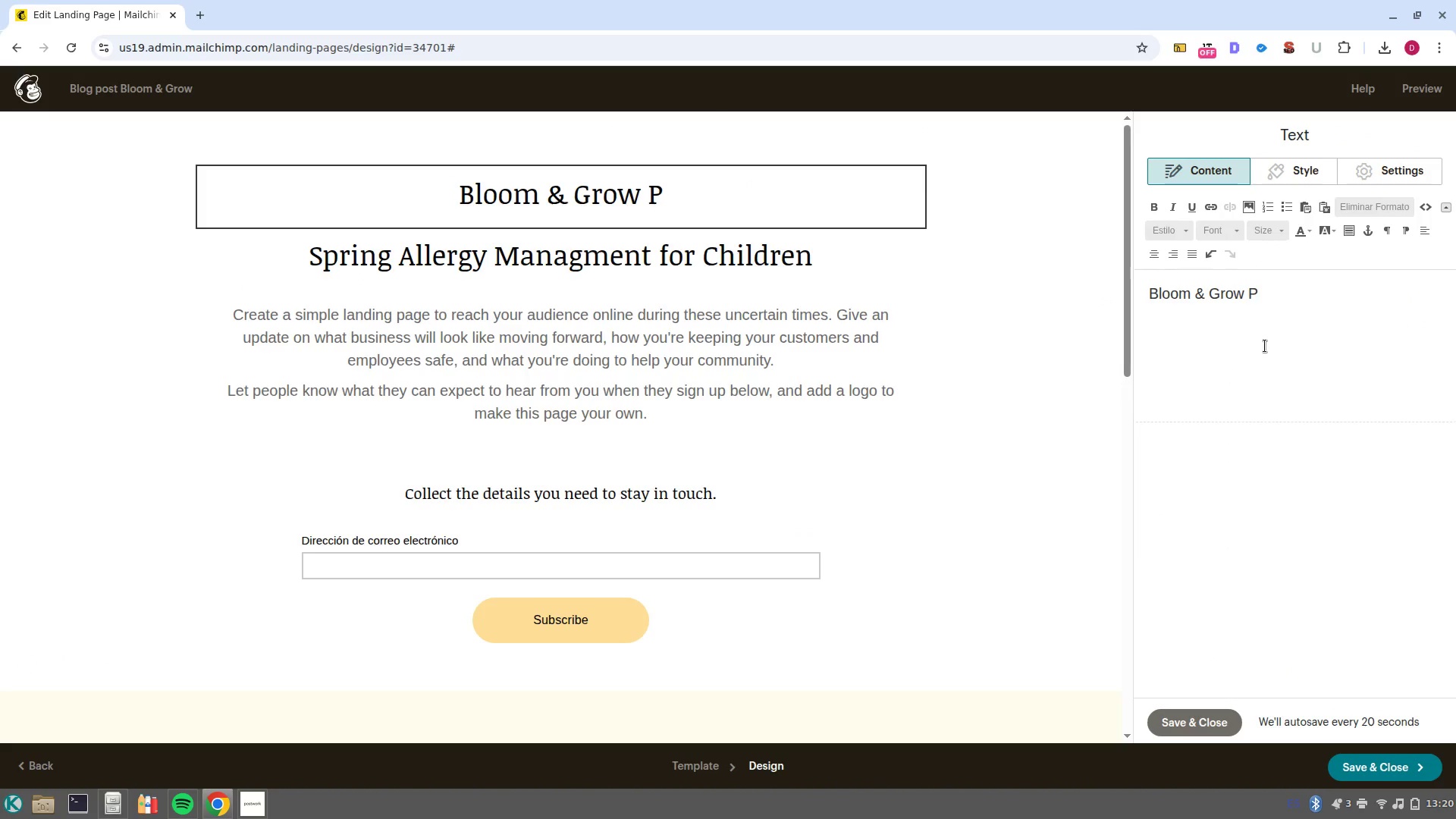 
type(ediatrics)
 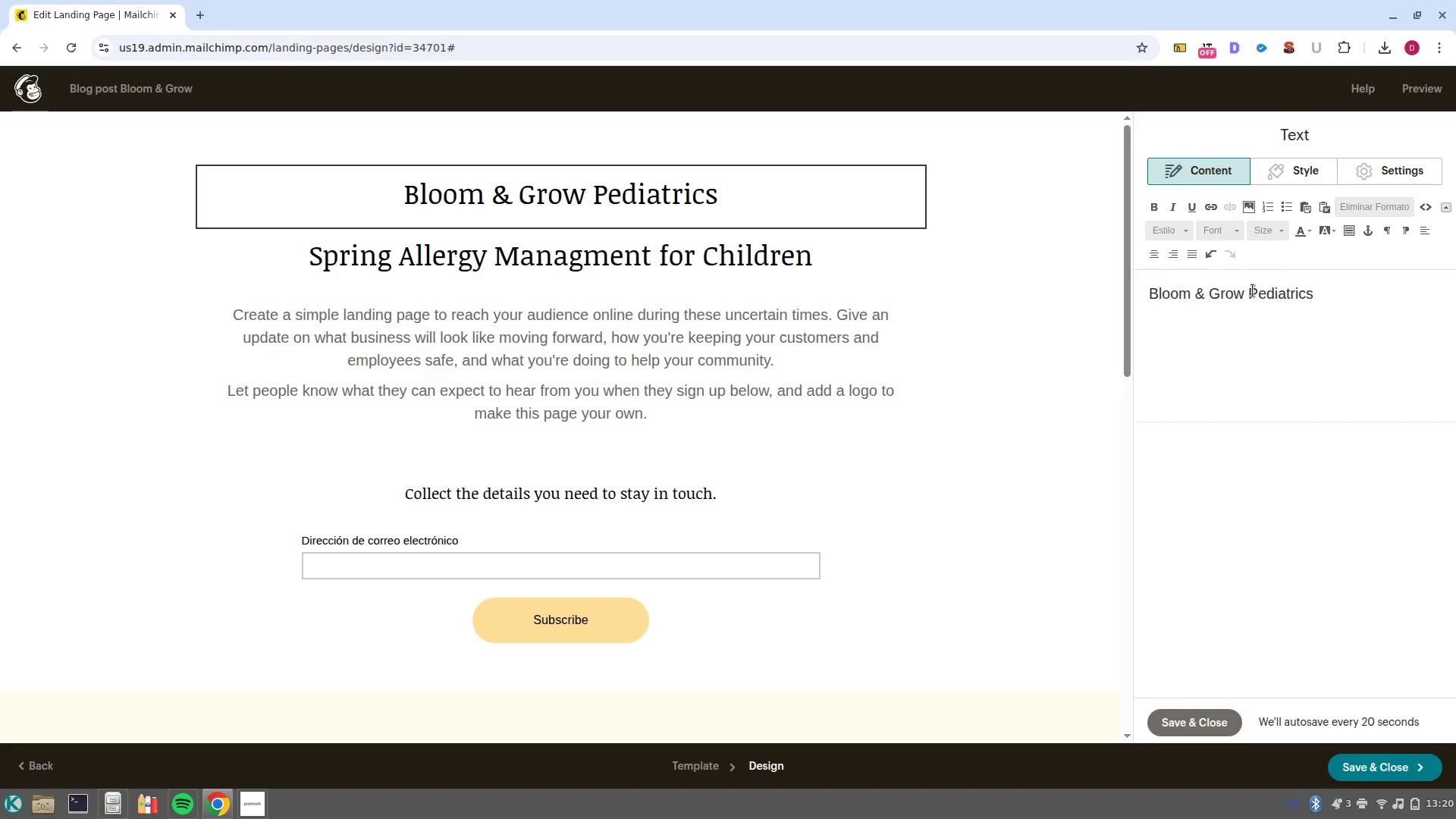 
left_click([1250, 293])
 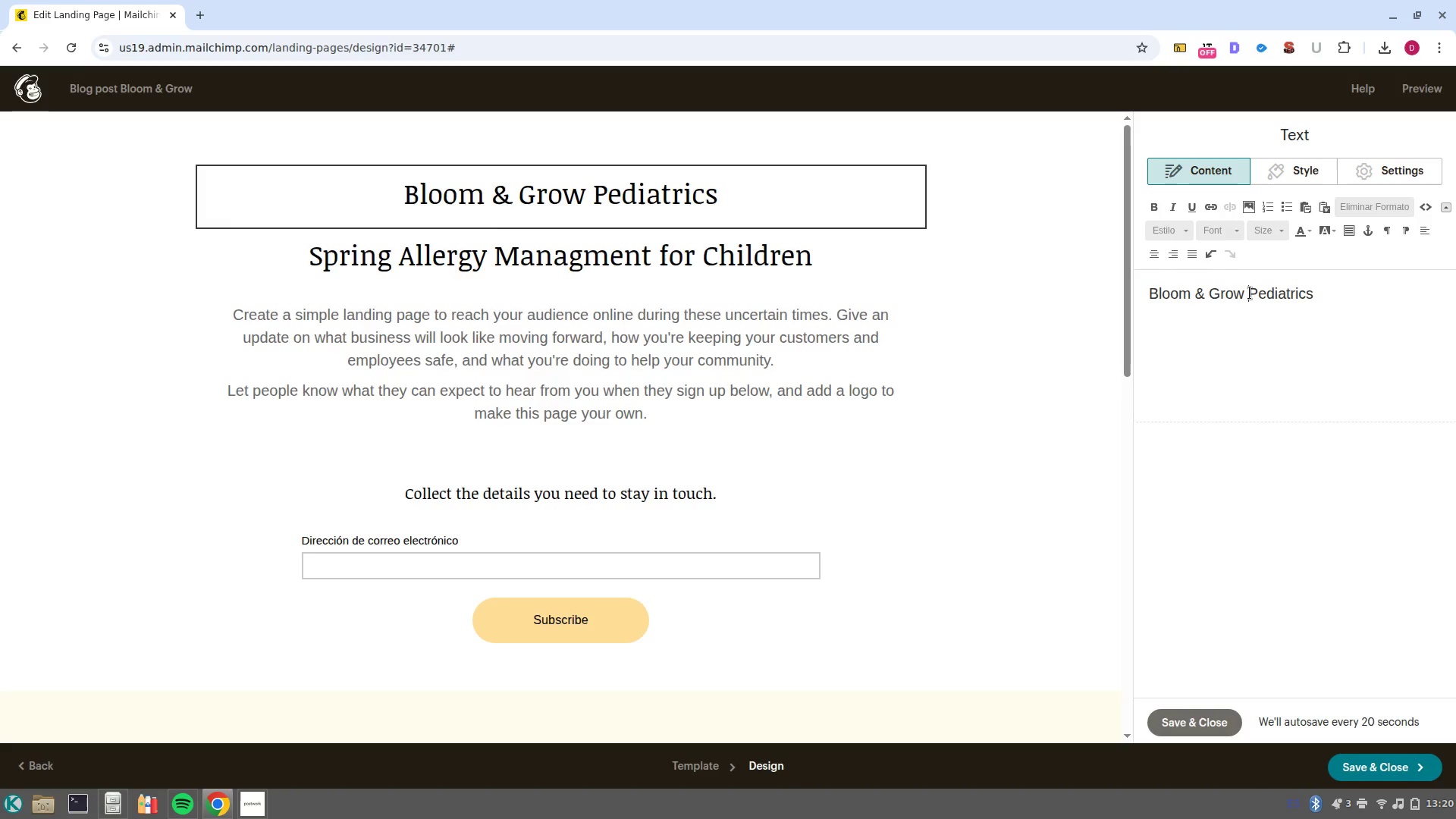 
key(NumpadEnter)
 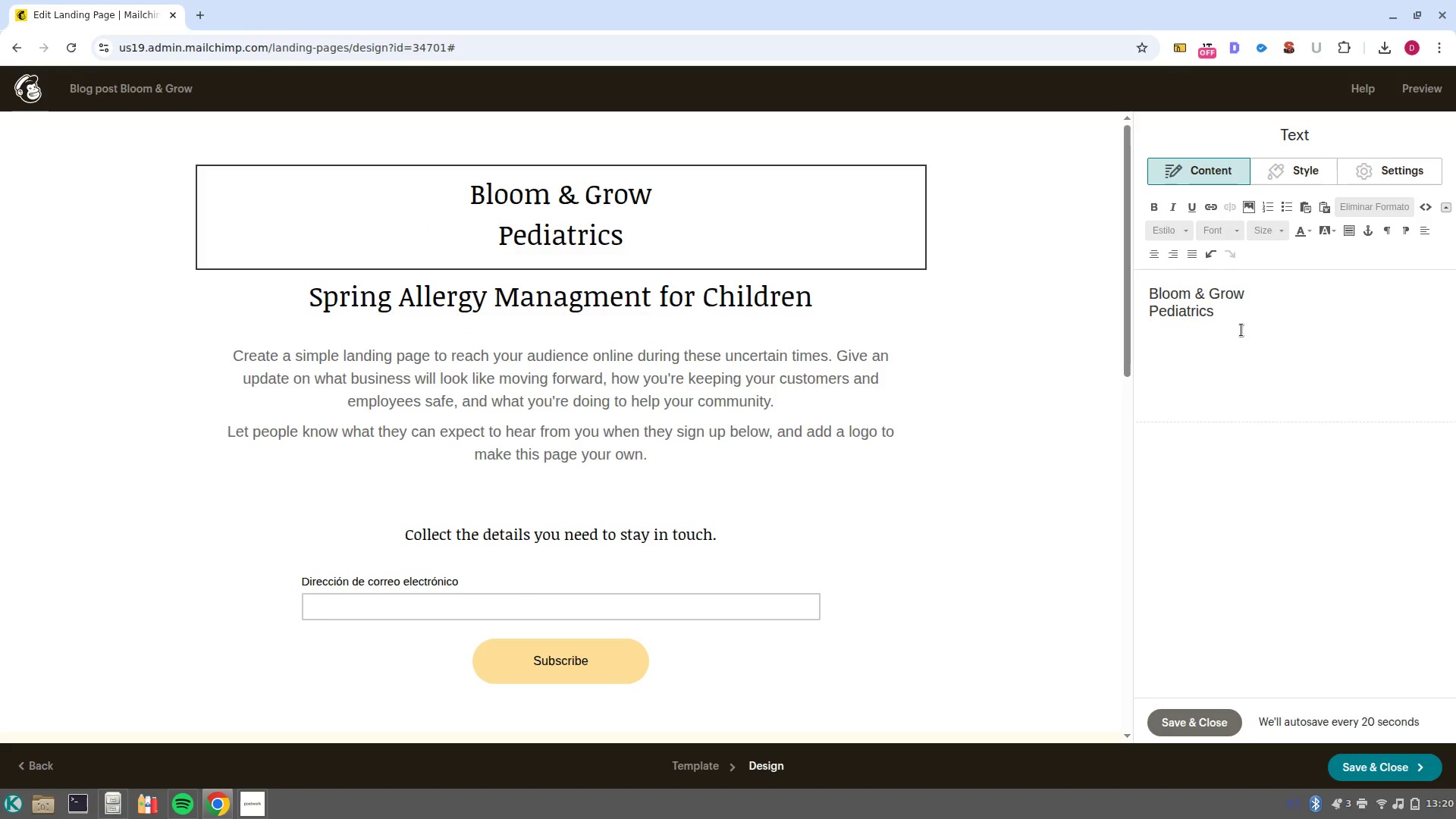 
left_click_drag(start_coordinate=[1230, 328], to_coordinate=[1077, 299])
 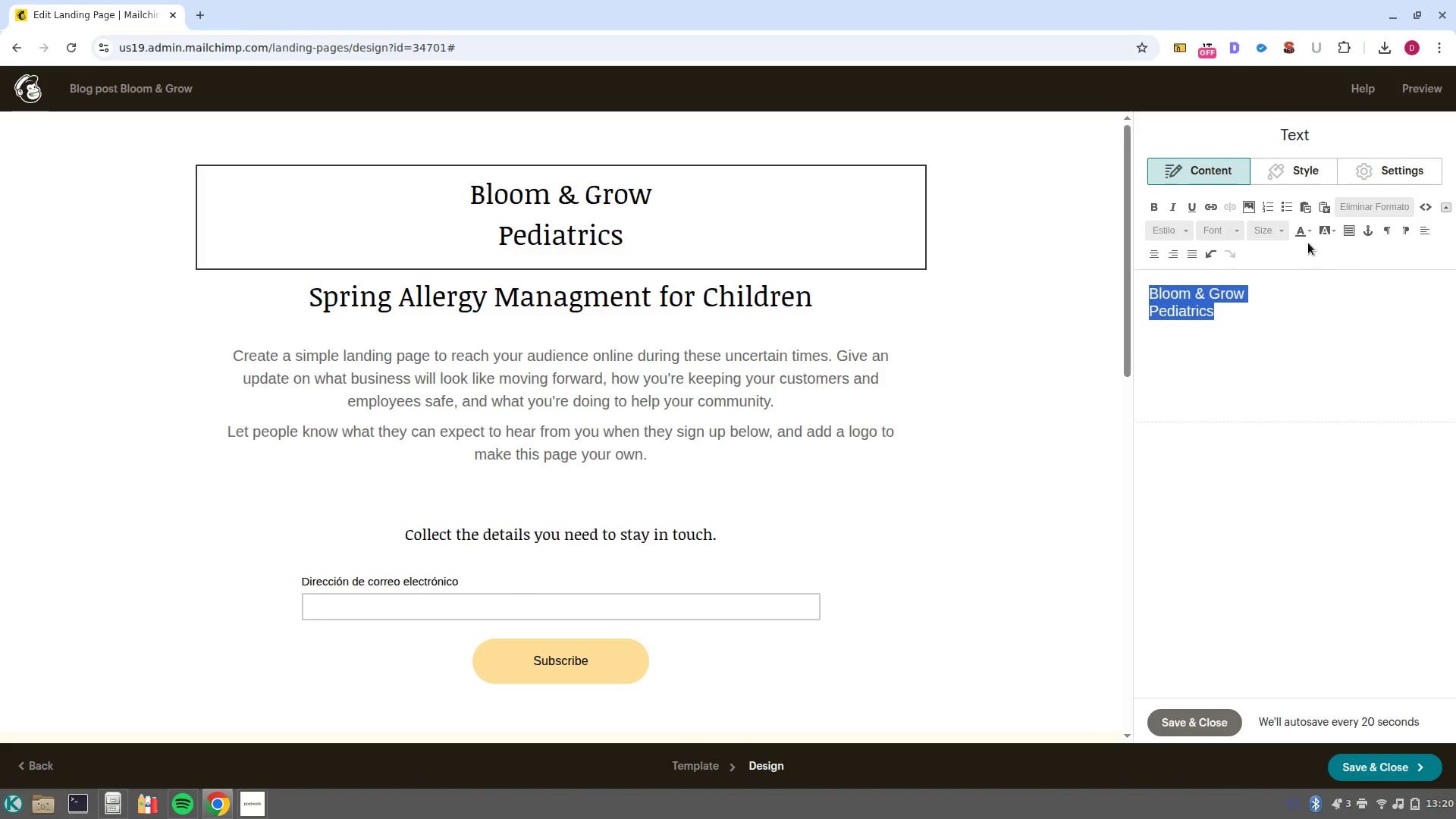 
left_click([1306, 237])
 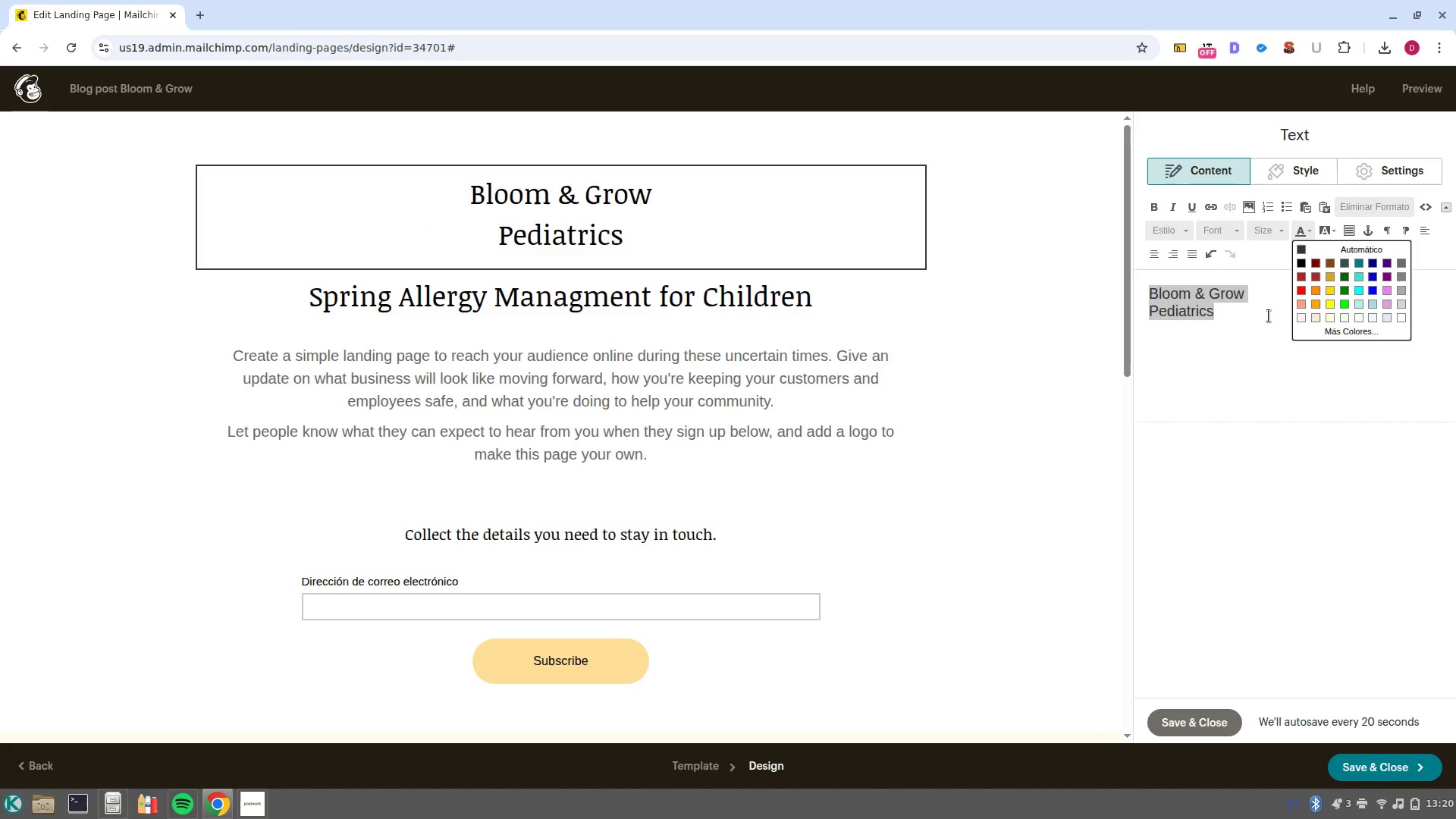 
left_click([1269, 366])
 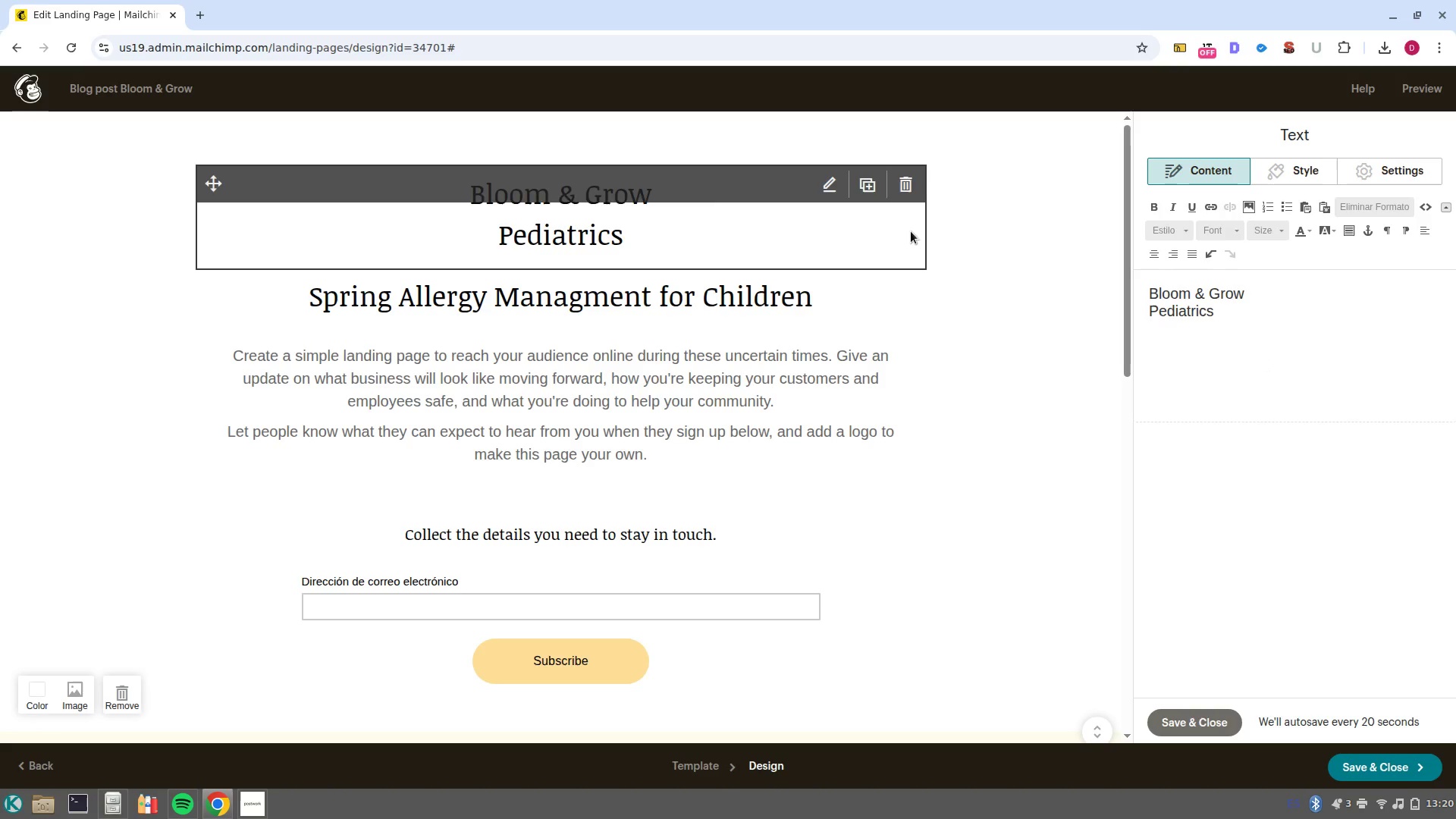 
left_click([911, 231])
 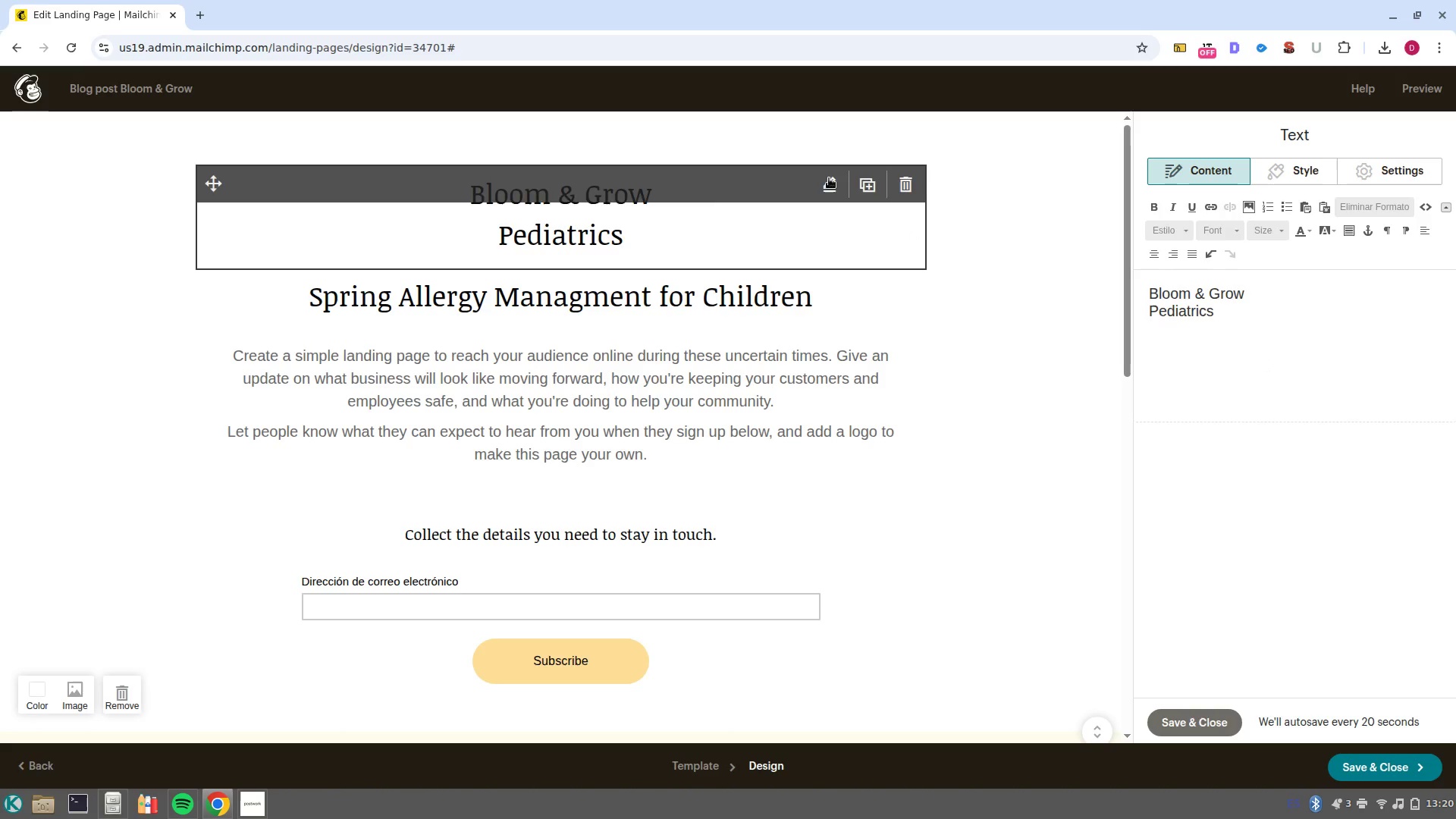 
left_click([832, 184])
 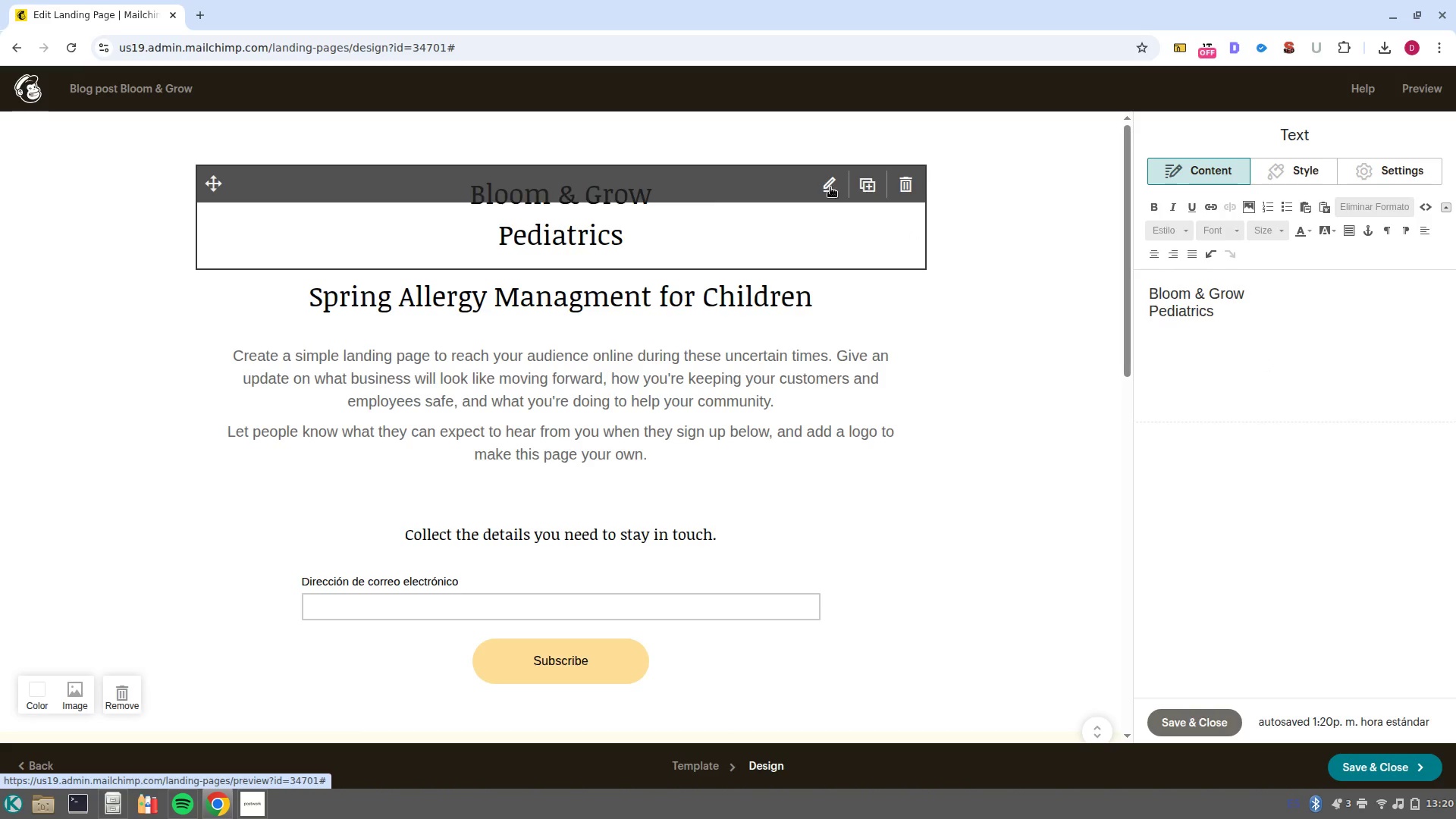 
double_click([830, 187])
 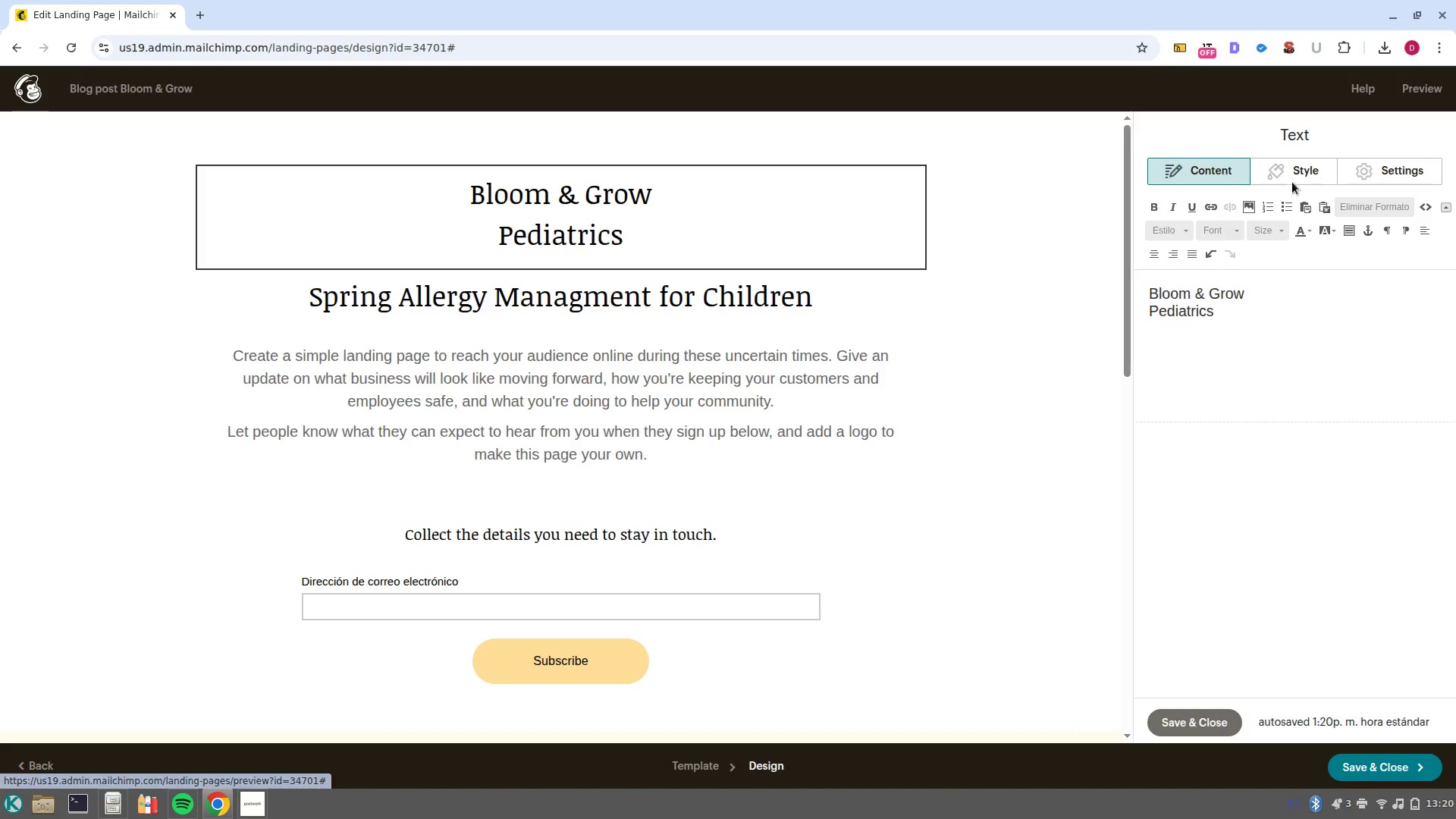 
left_click([1298, 172])
 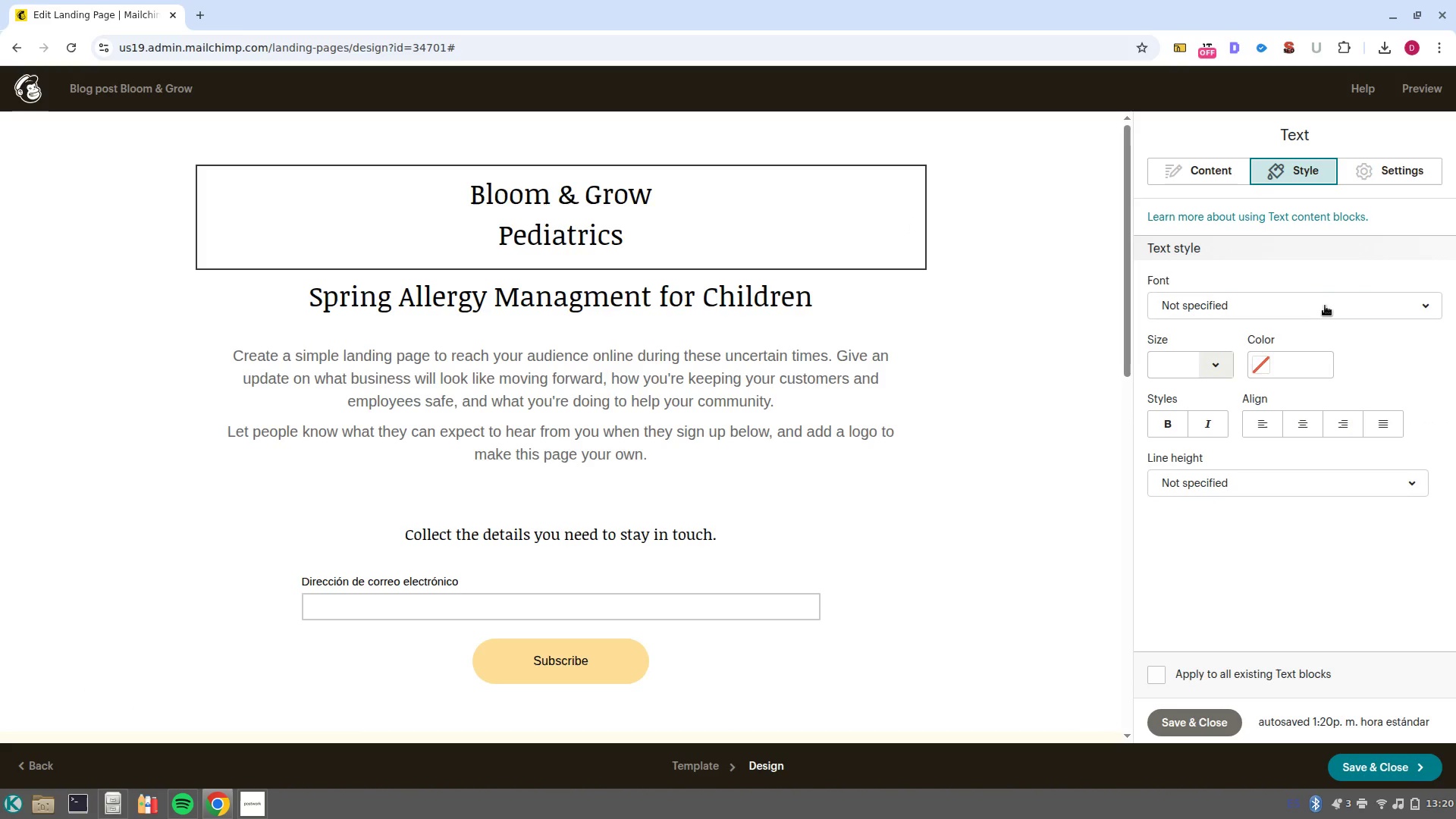 
left_click([1303, 362])
 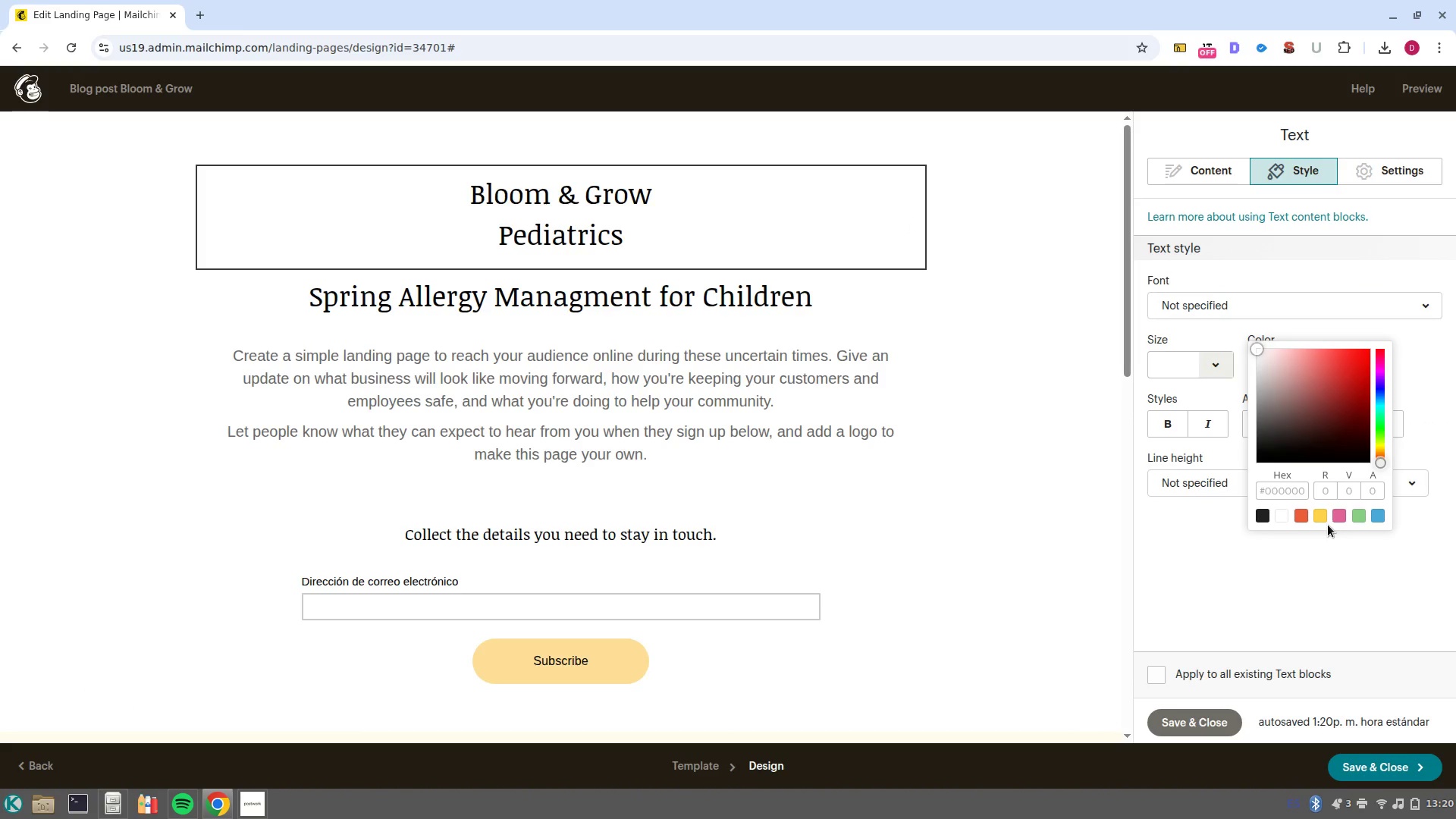 
left_click([1338, 516])
 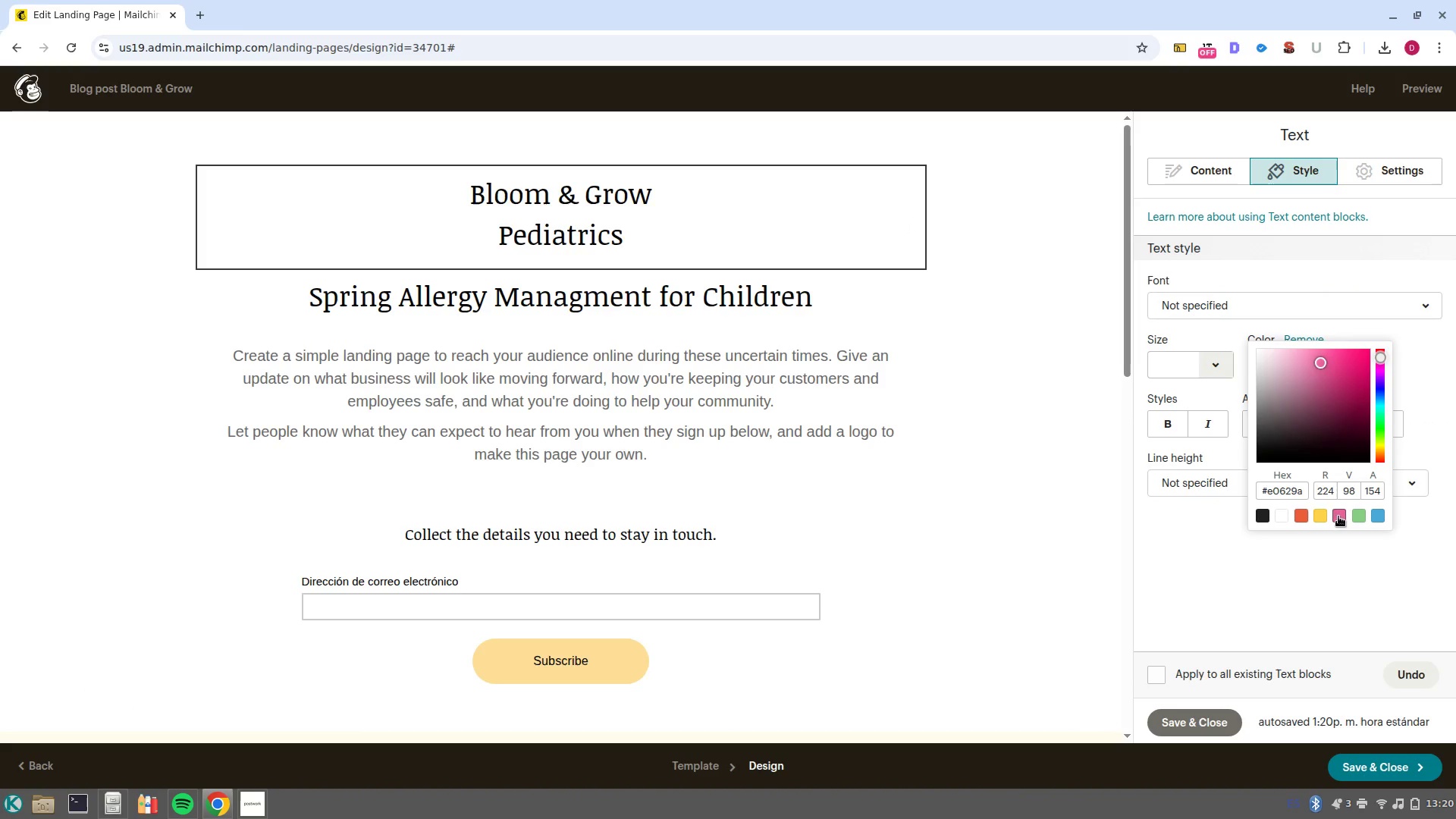 
left_click([1335, 547])
 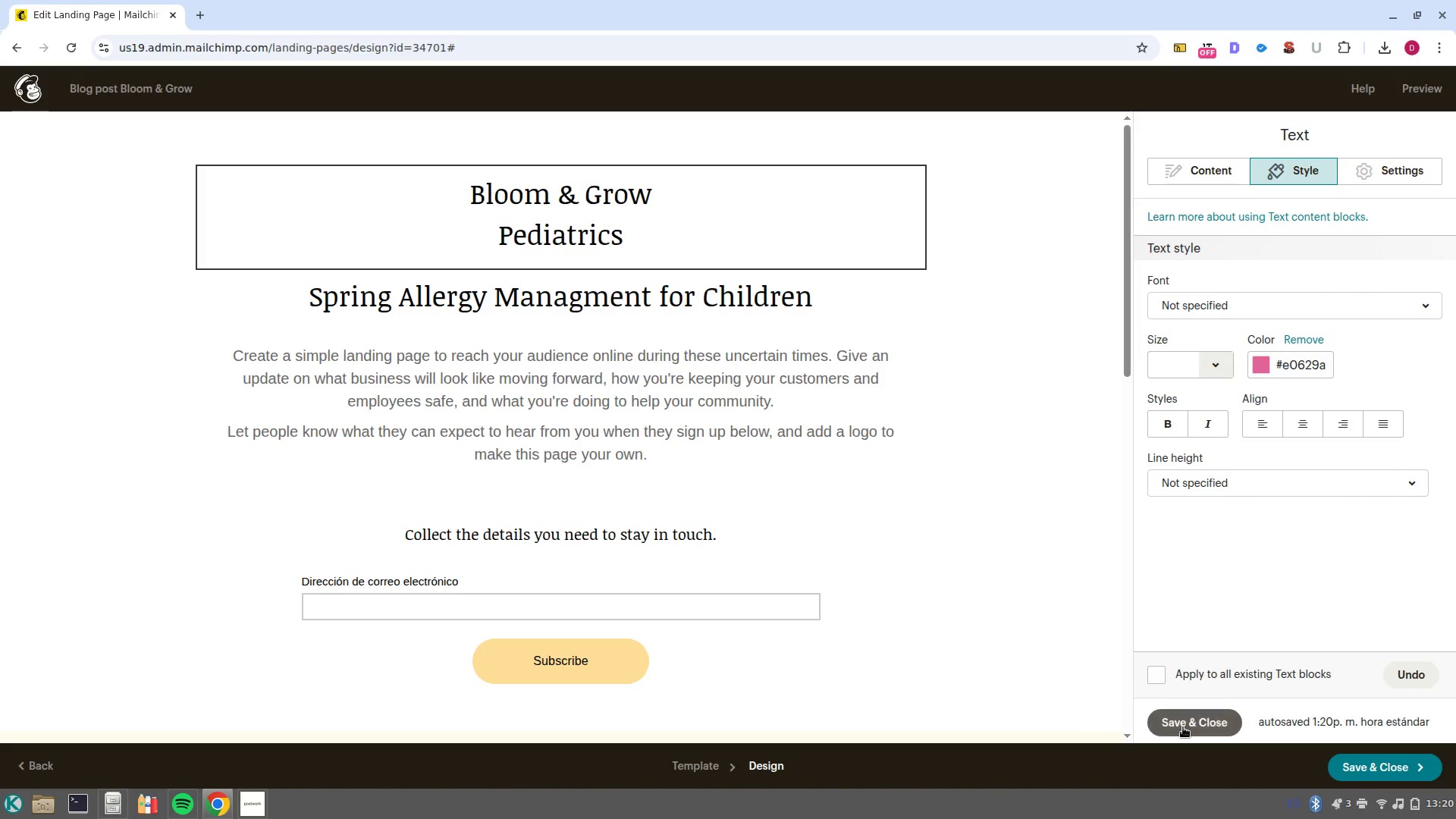 
left_click([1183, 727])
 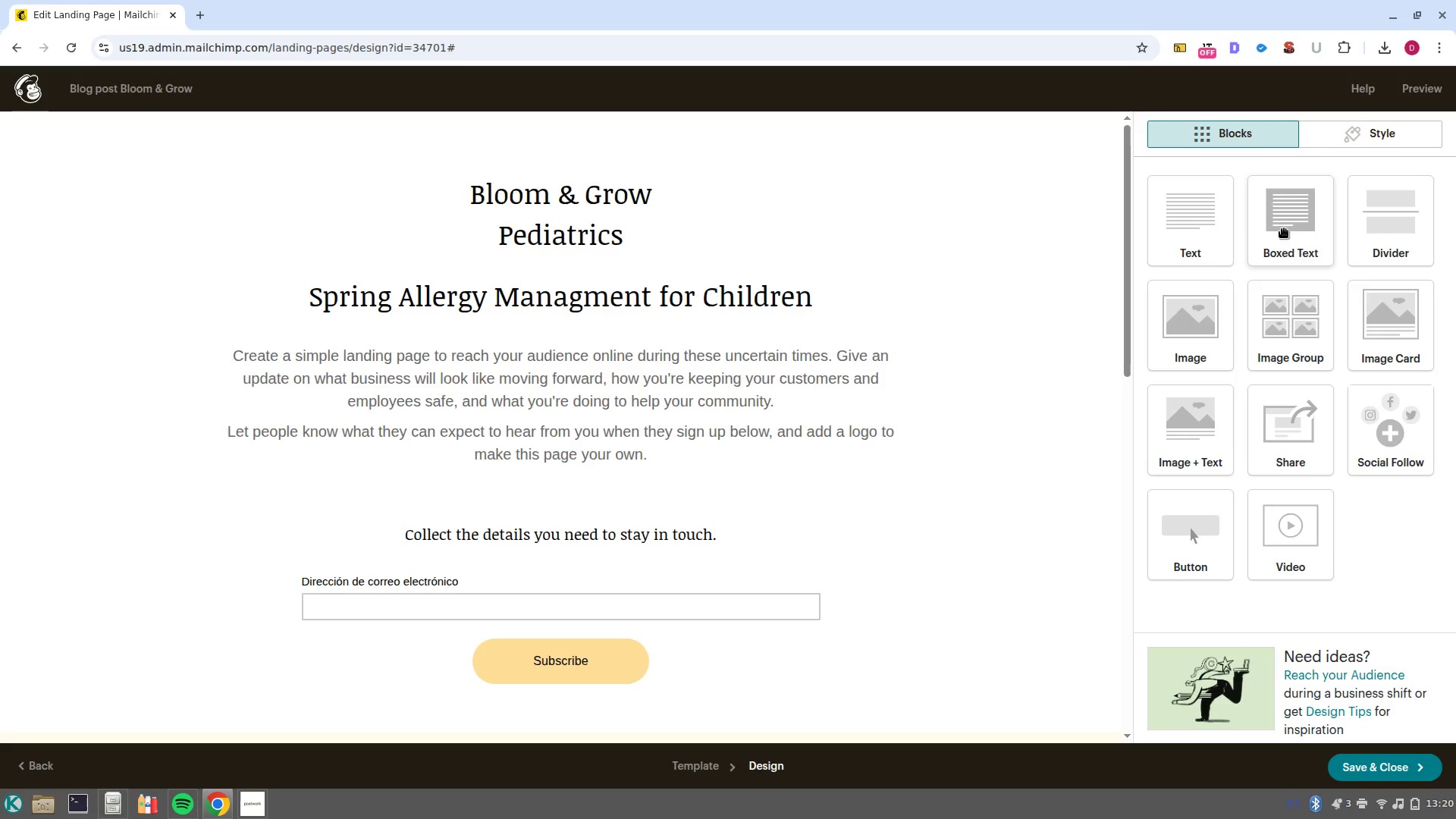 
left_click([1342, 136])
 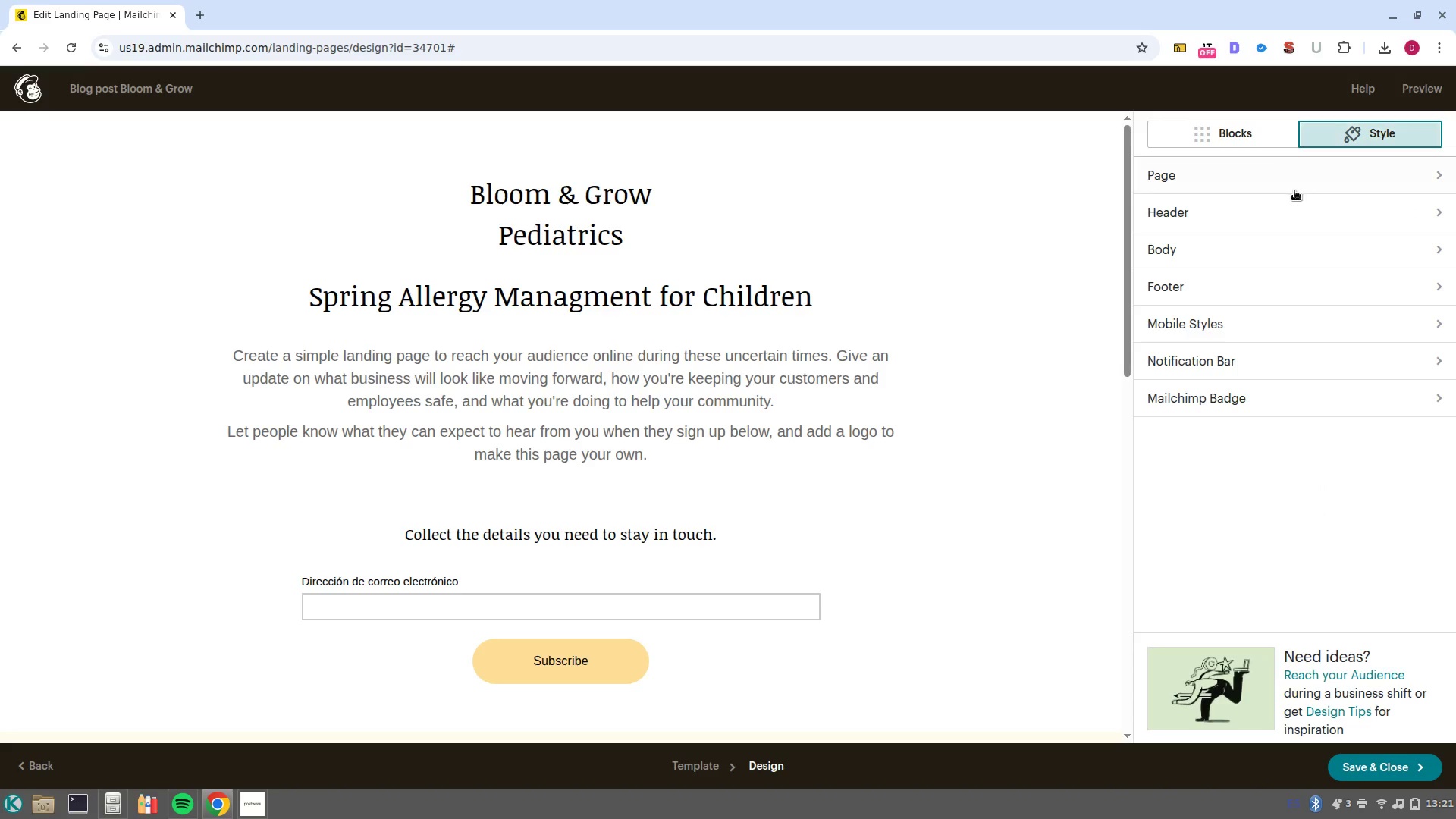 
left_click([1228, 125])
 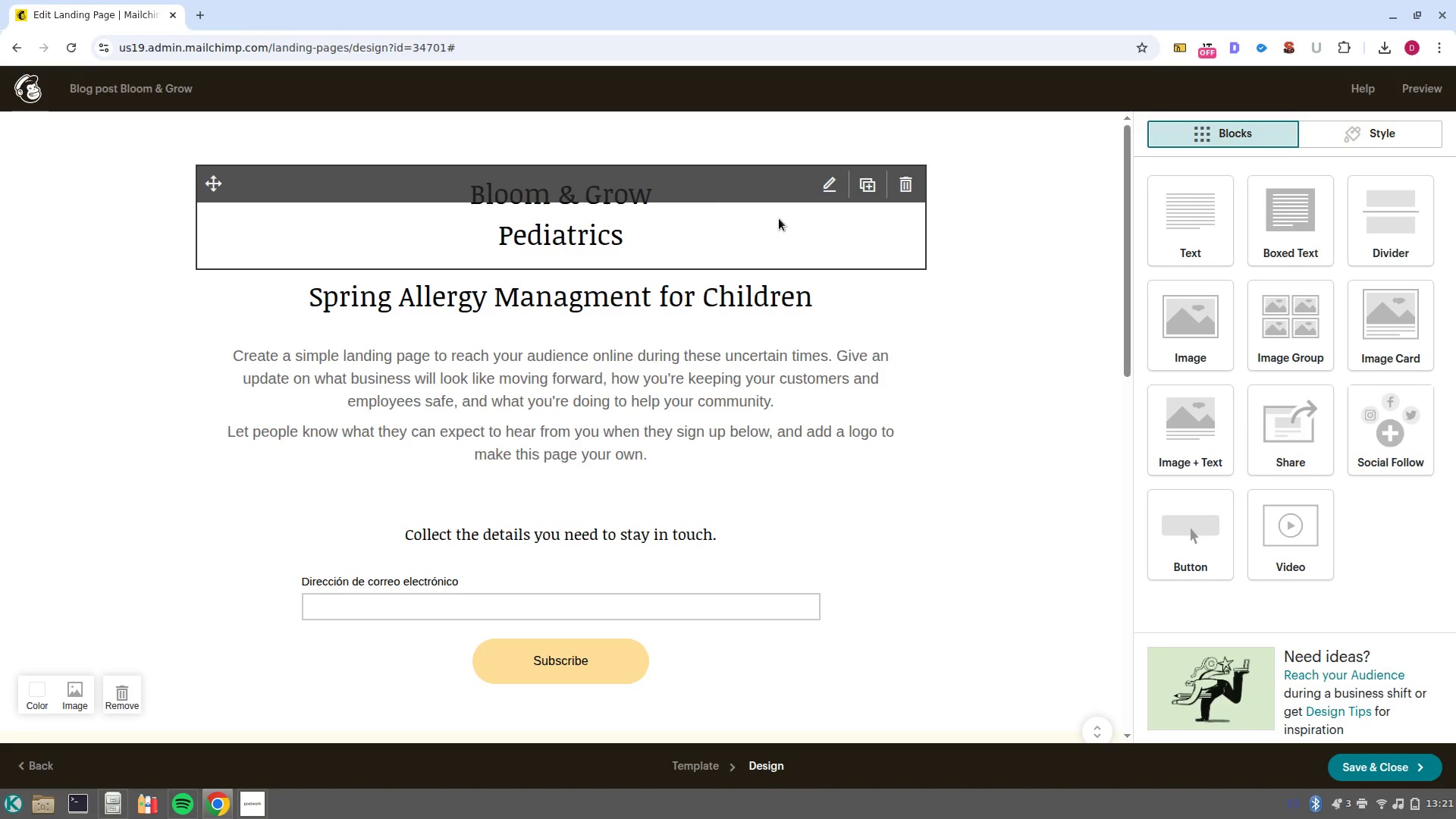 
left_click([835, 192])
 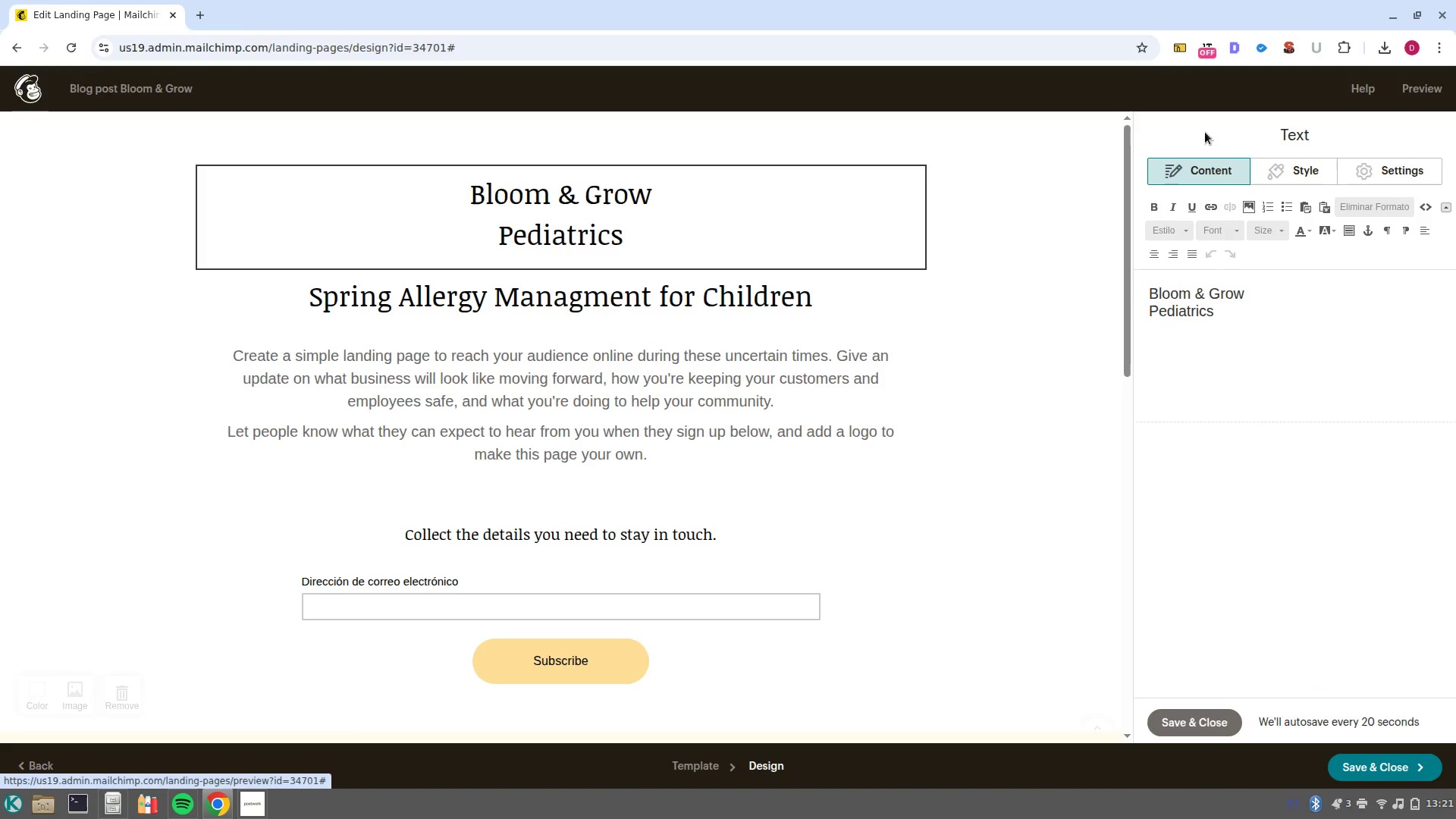 
left_click([1250, 163])
 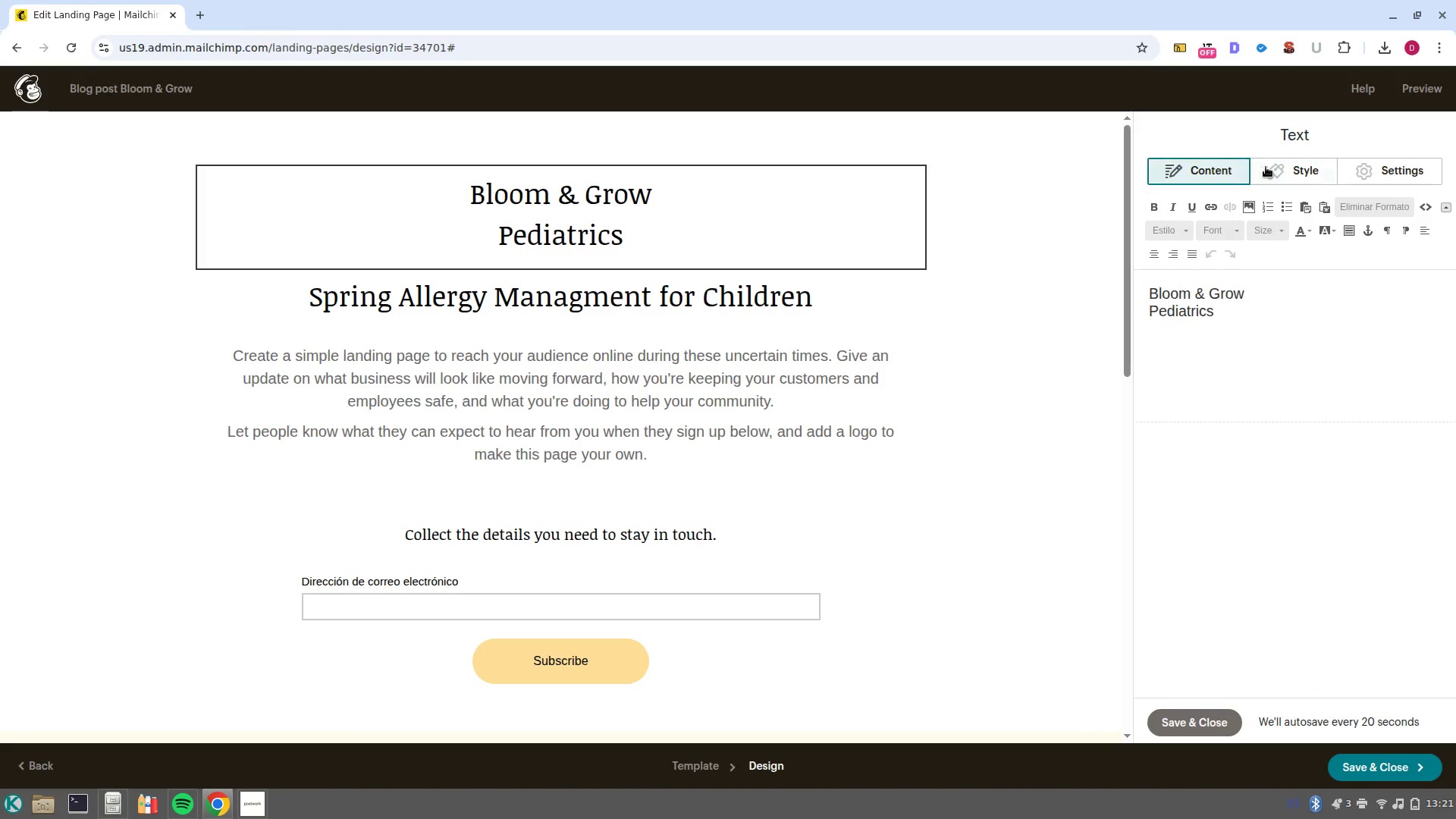 
left_click([1266, 167])
 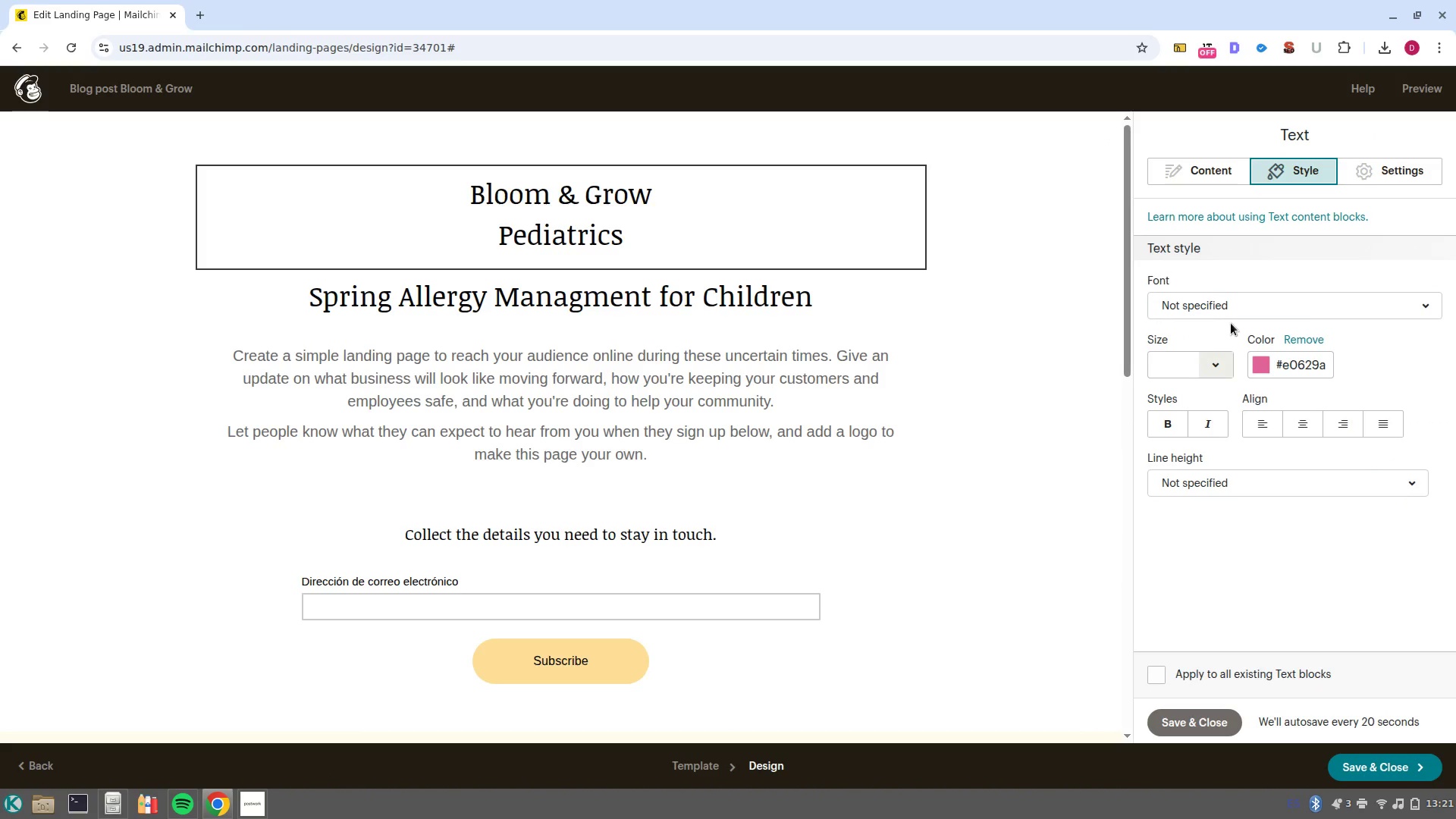 
left_click([1283, 366])
 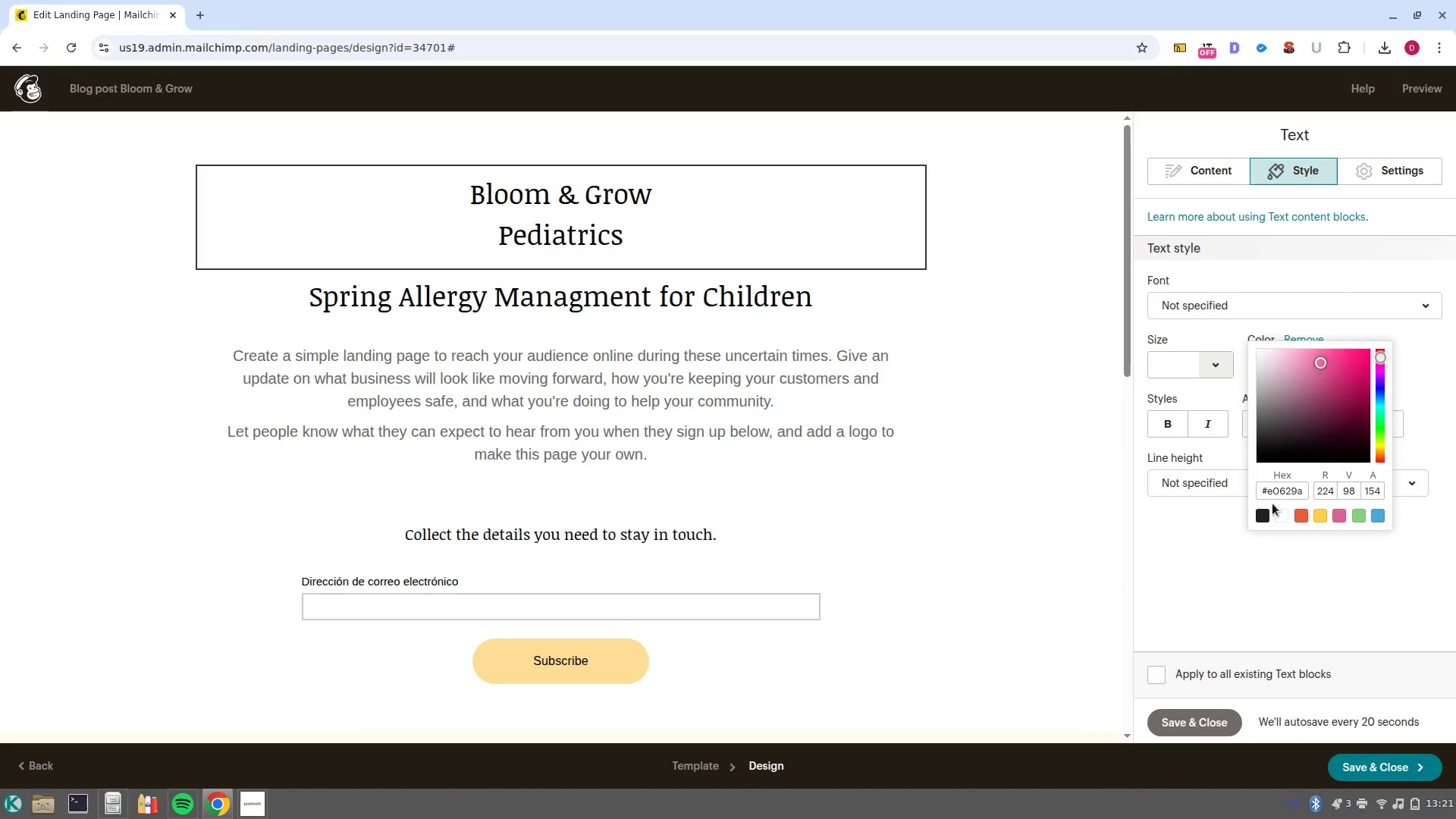 
left_click([1332, 560])
 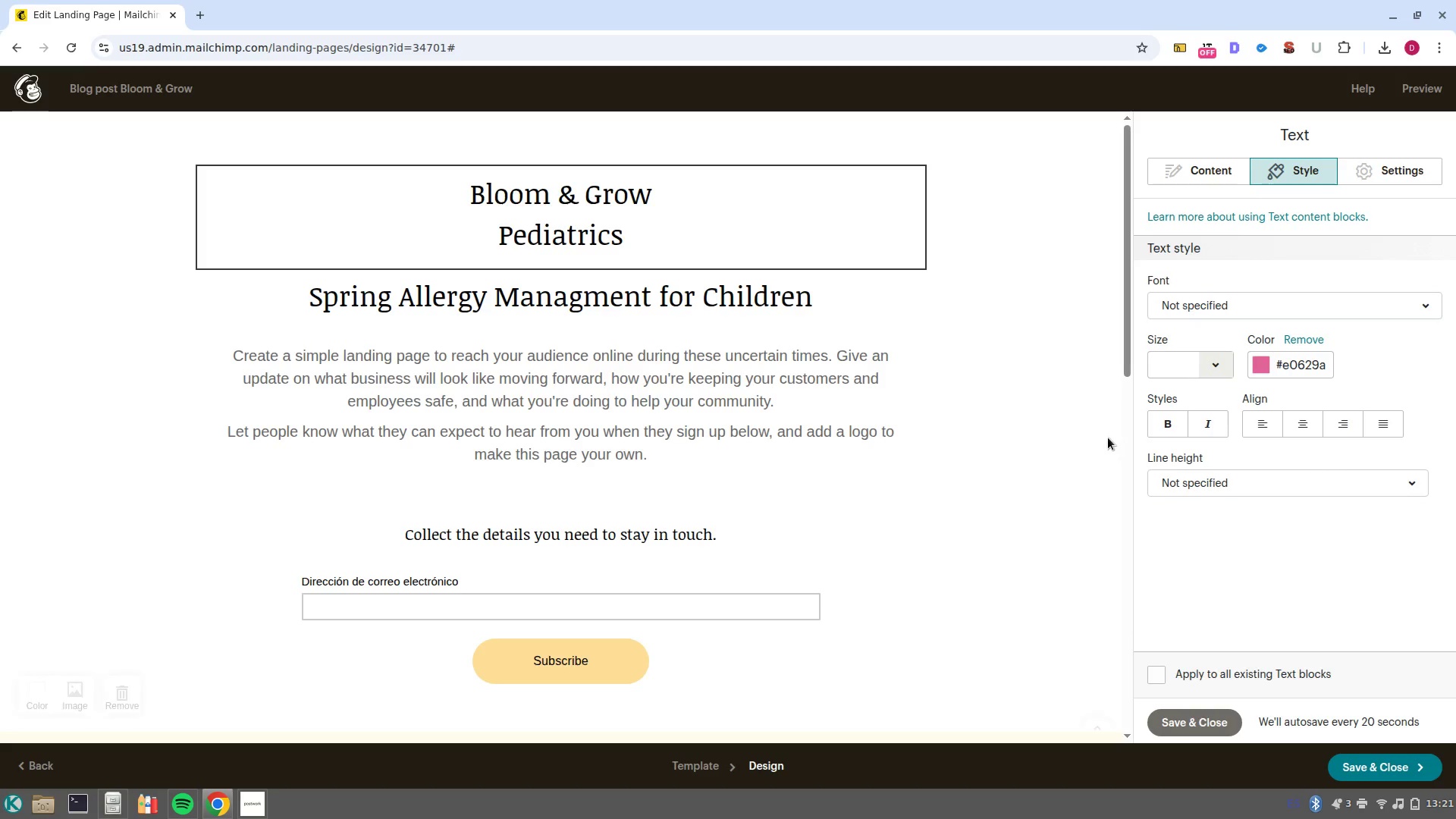 
left_click([1162, 431])
 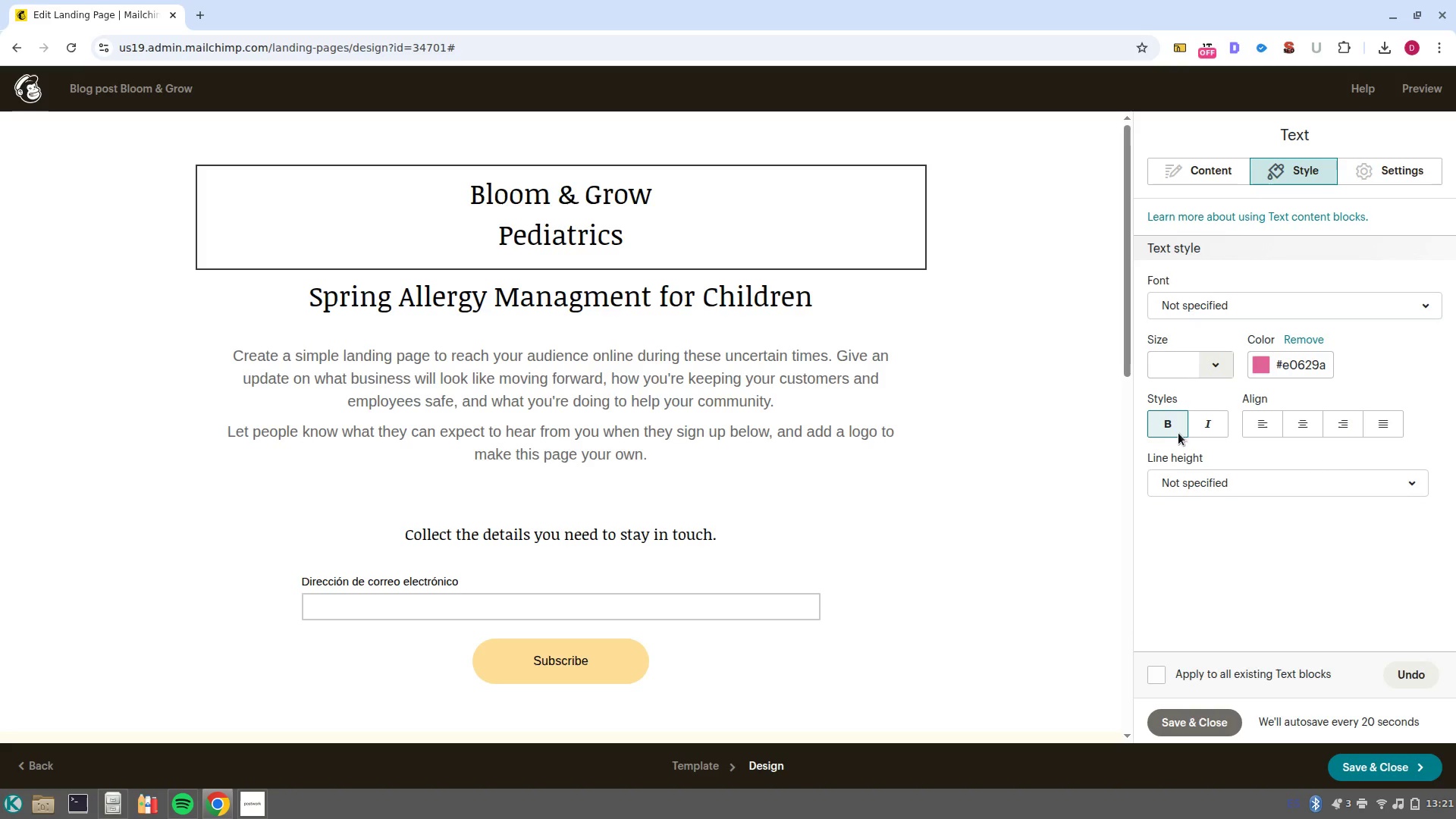 
left_click([1197, 427])
 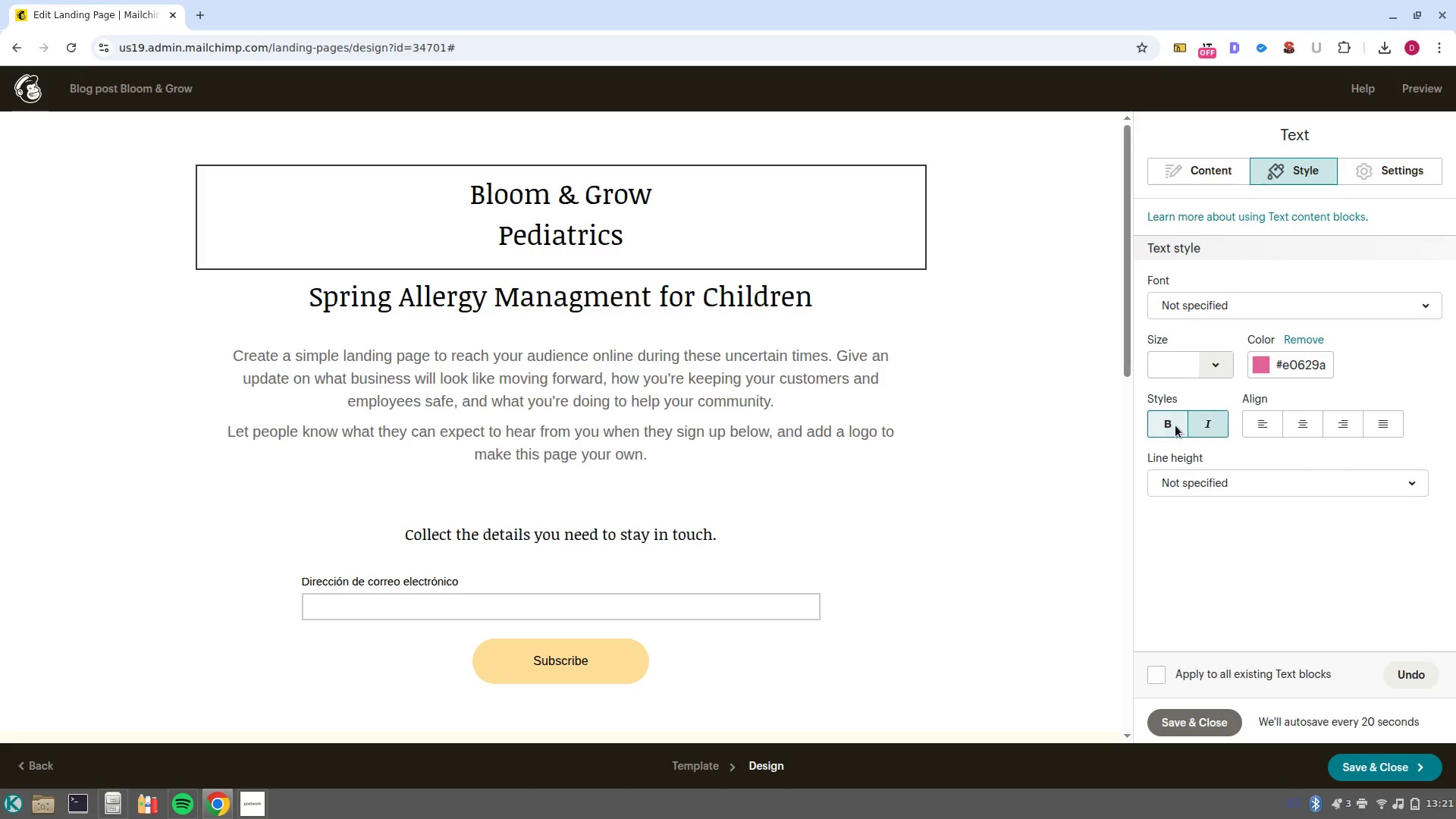 
left_click([1175, 425])
 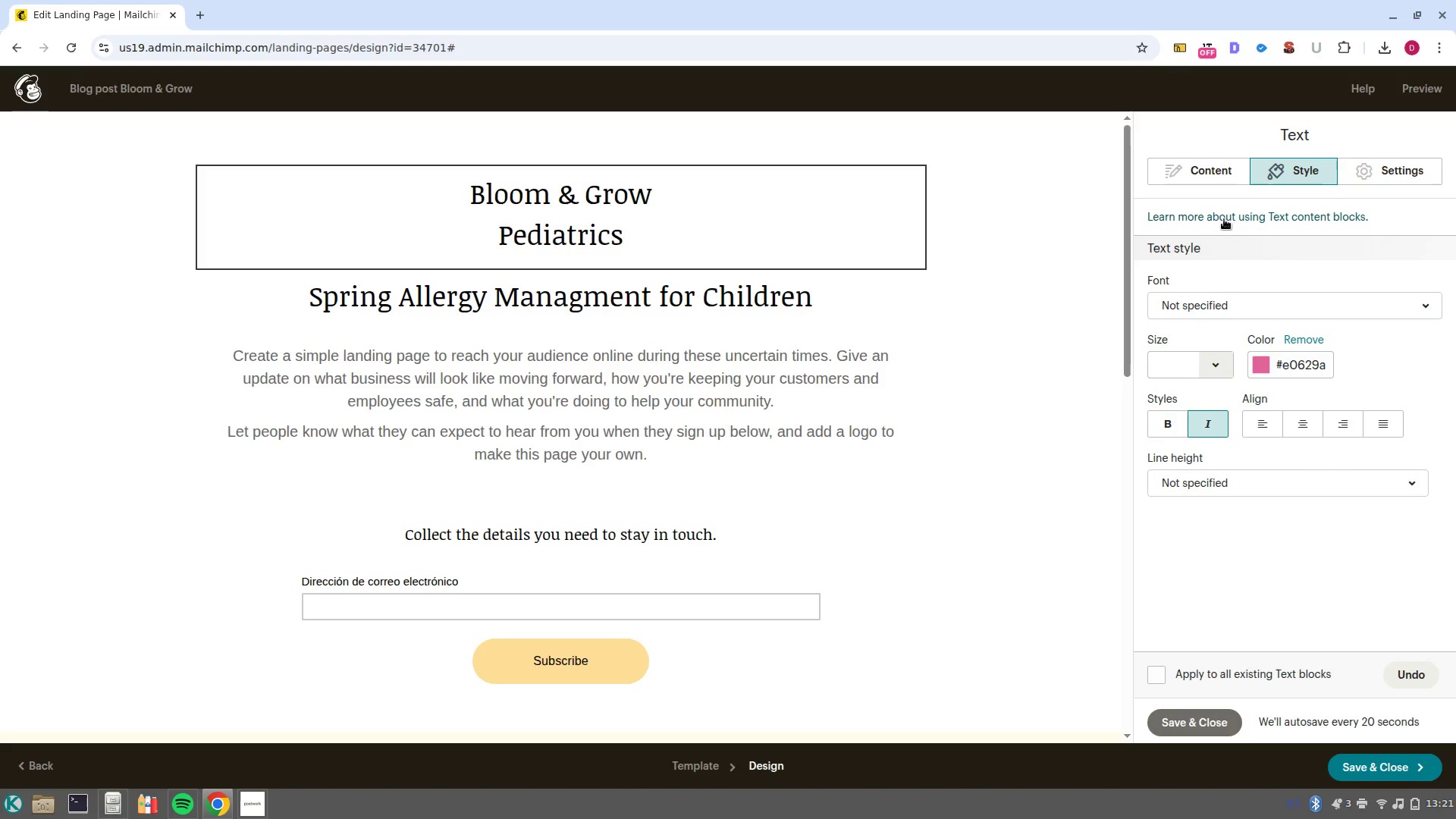 
left_click([1217, 176])
 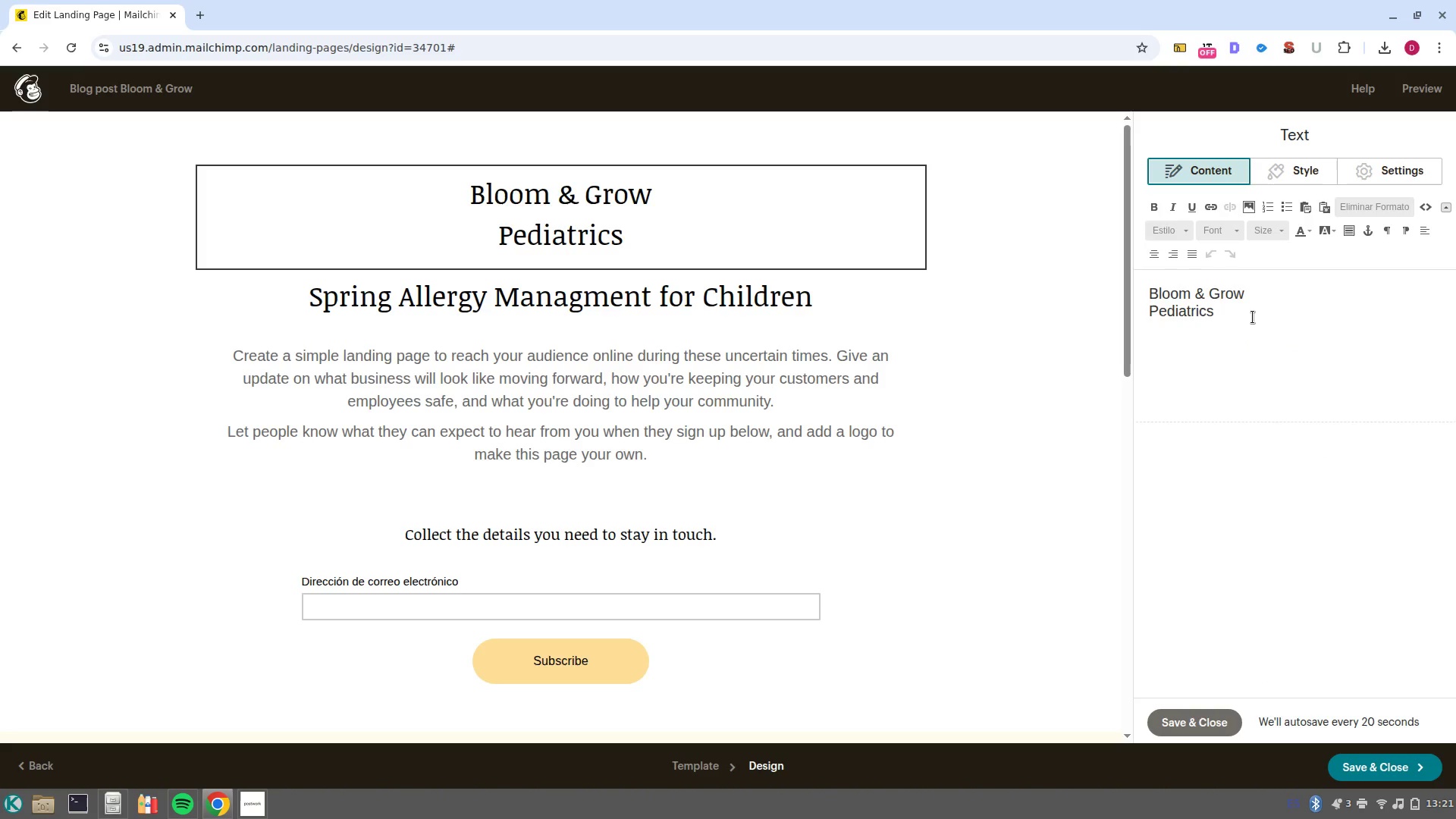 
left_click_drag(start_coordinate=[1253, 317], to_coordinate=[1109, 275])
 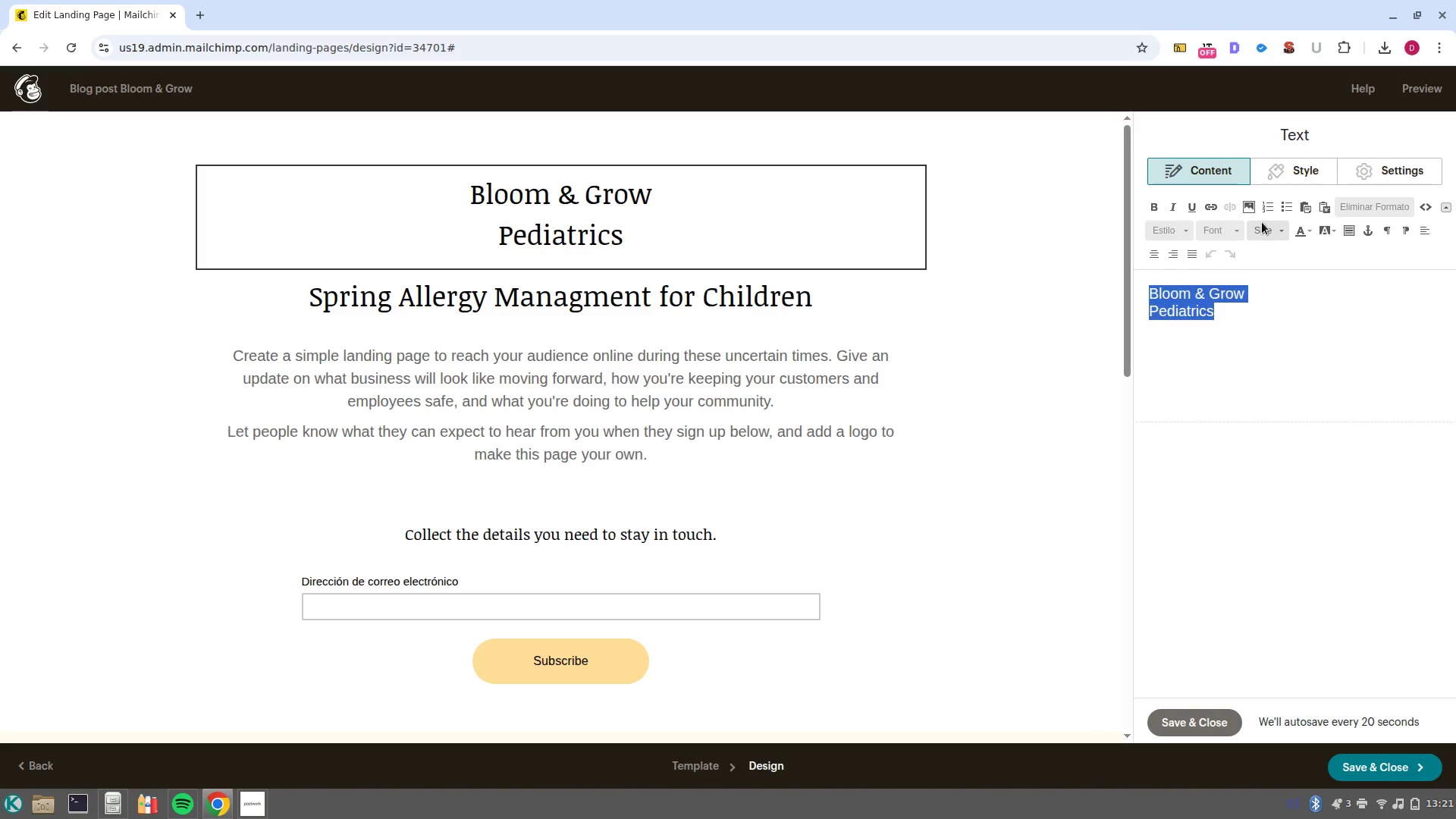 
left_click([1154, 210])
 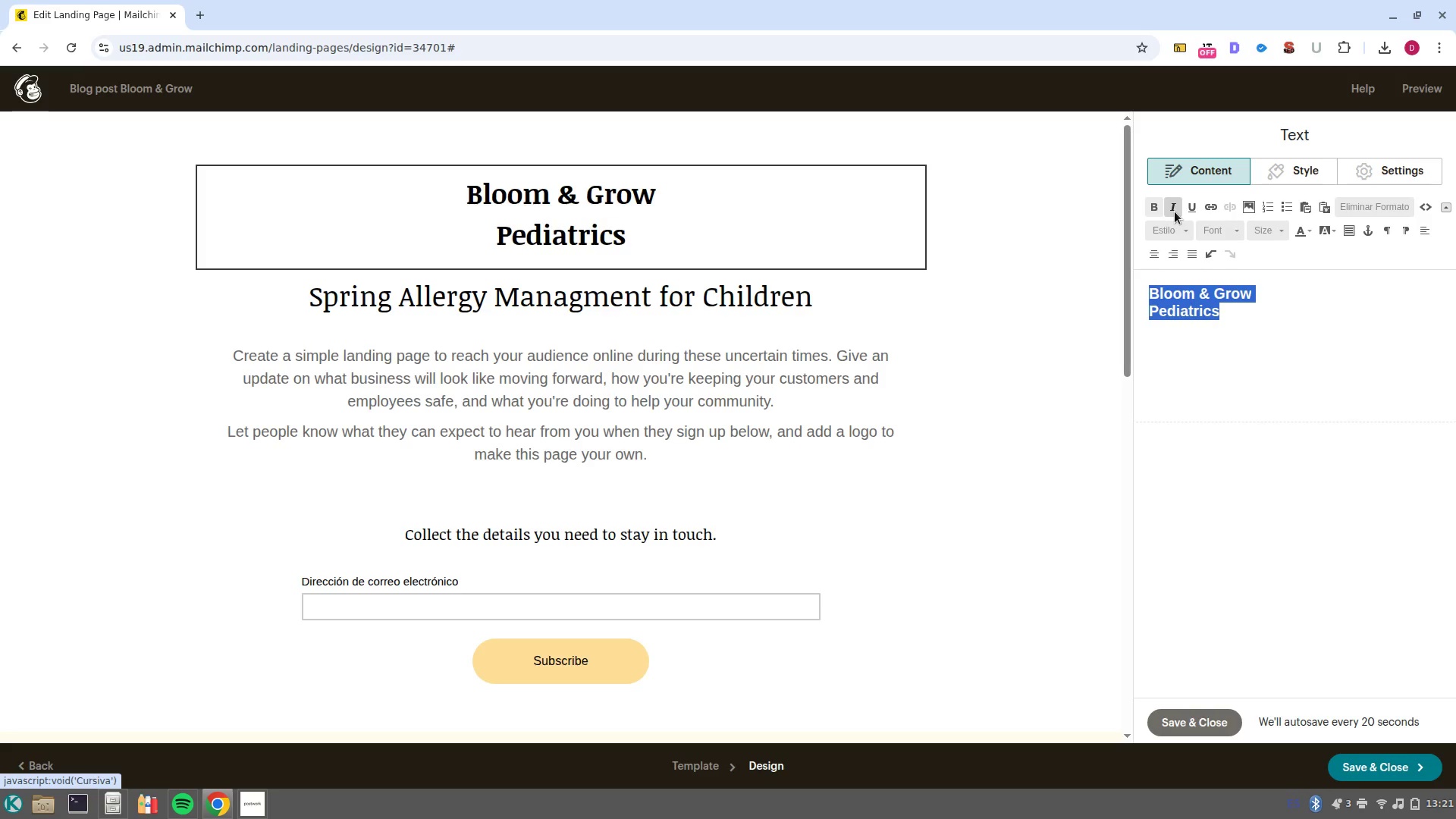 
left_click([1188, 212])
 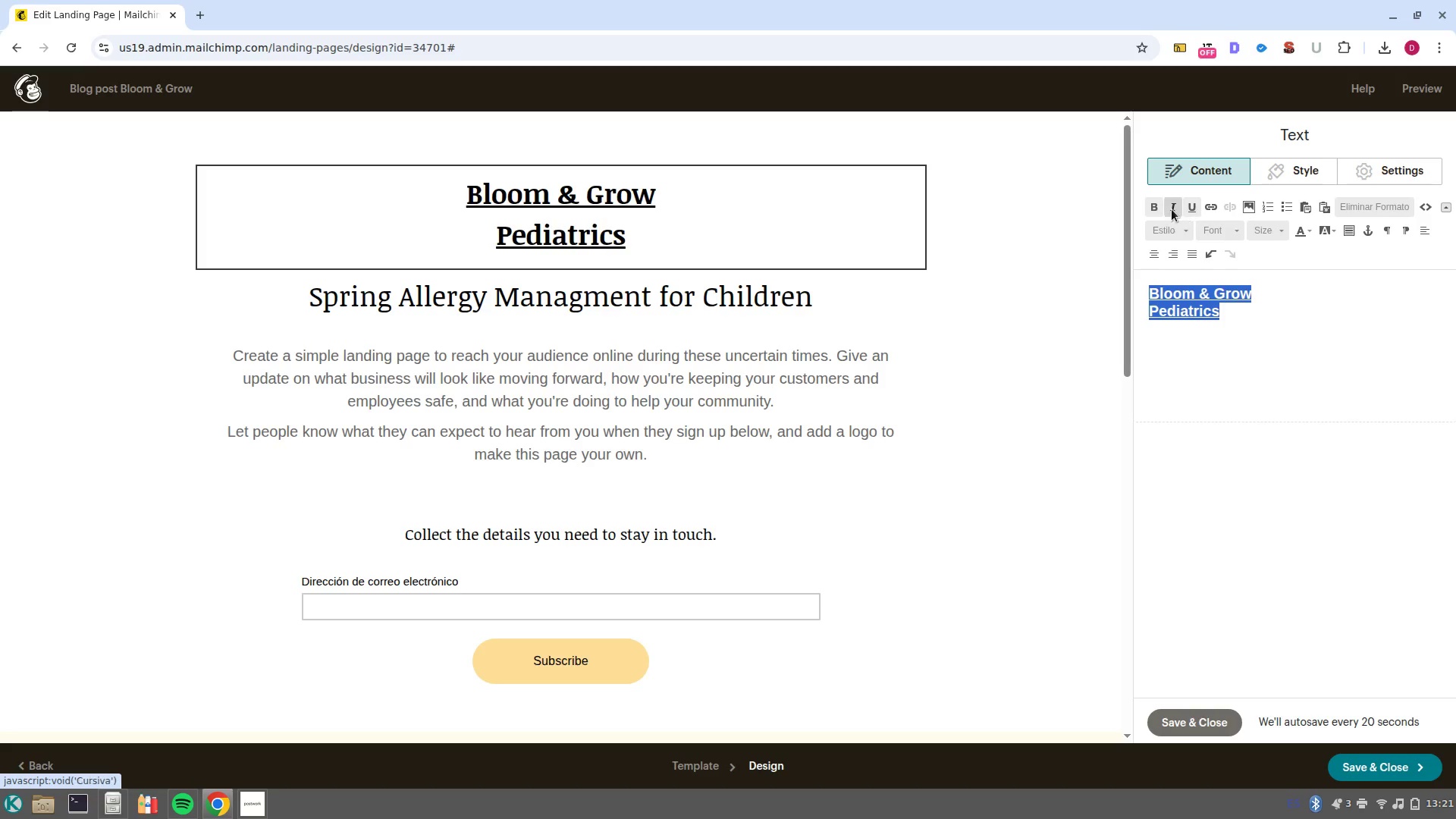 
left_click([1172, 209])
 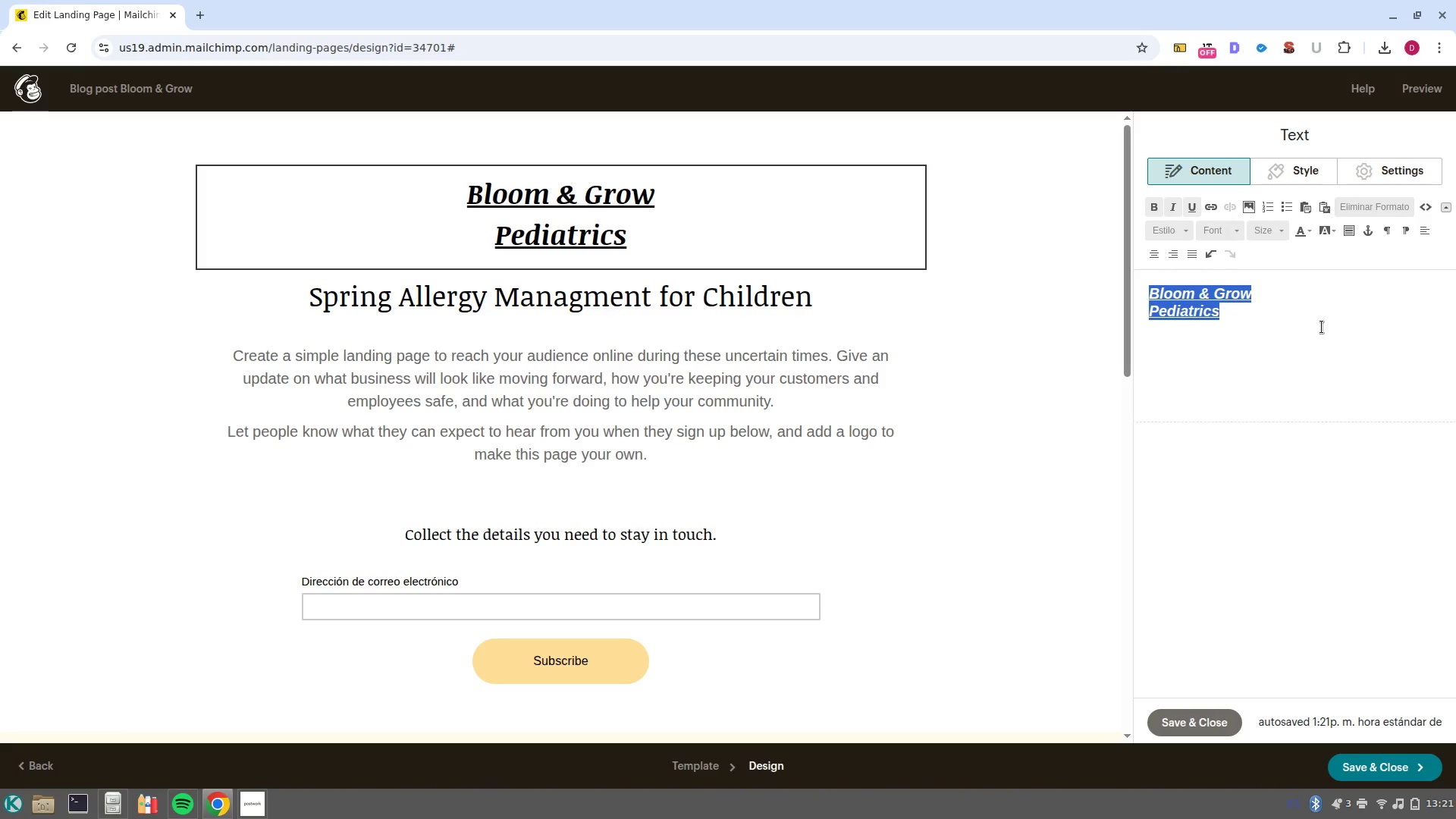 
wait(9.02)
 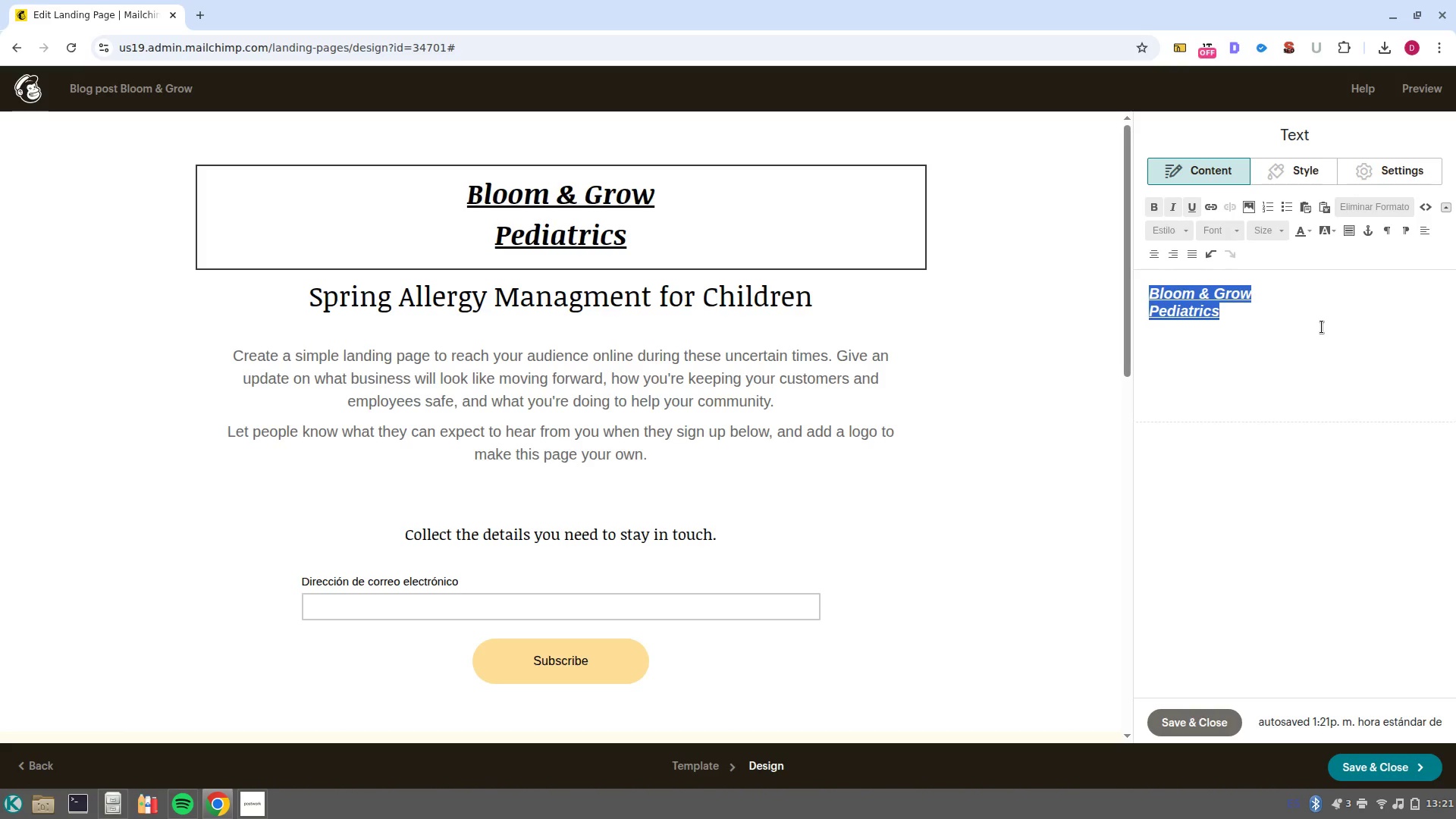 
left_click([480, 311])
 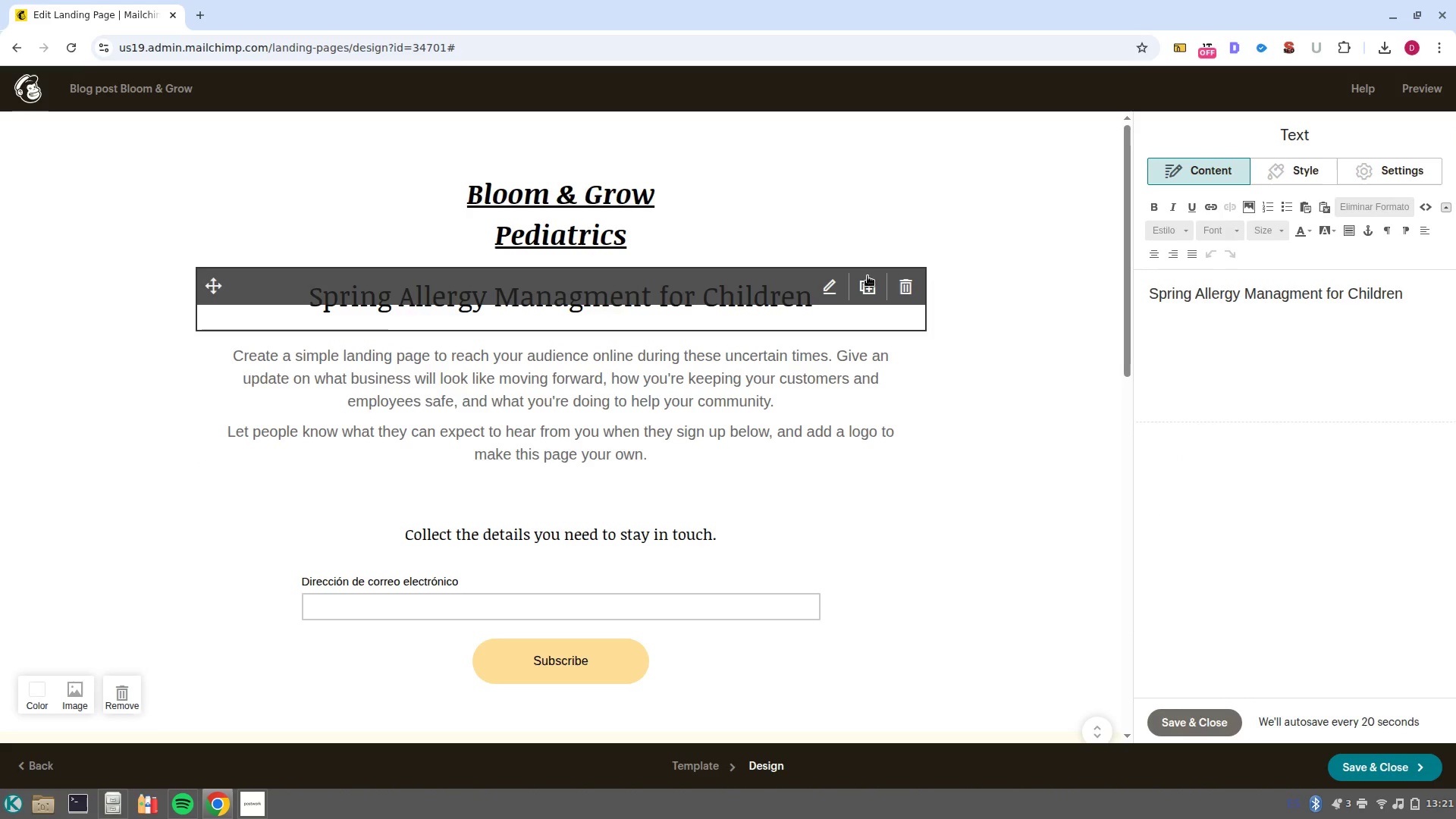 
left_click([862, 258])
 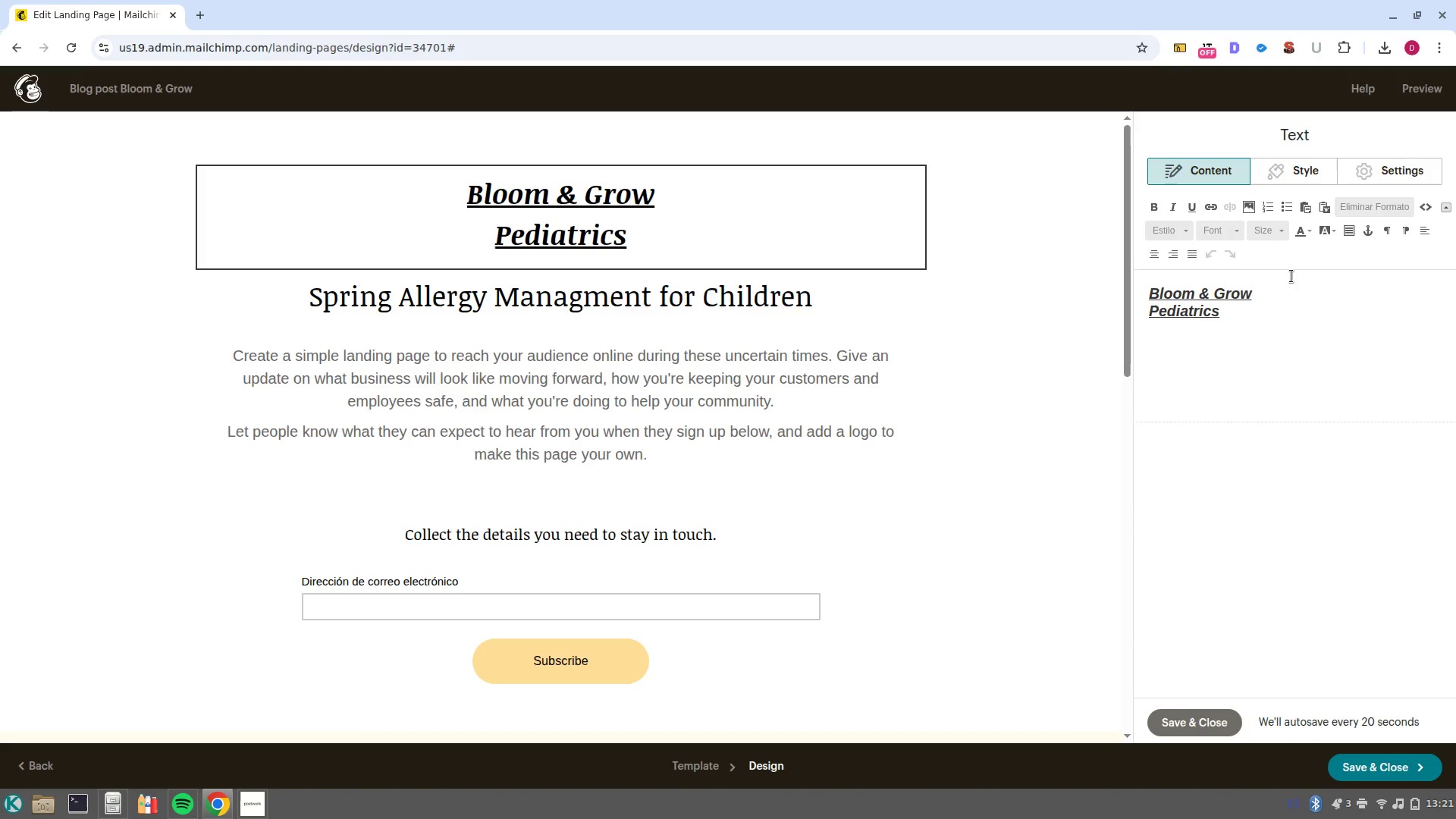 
left_click([1392, 177])
 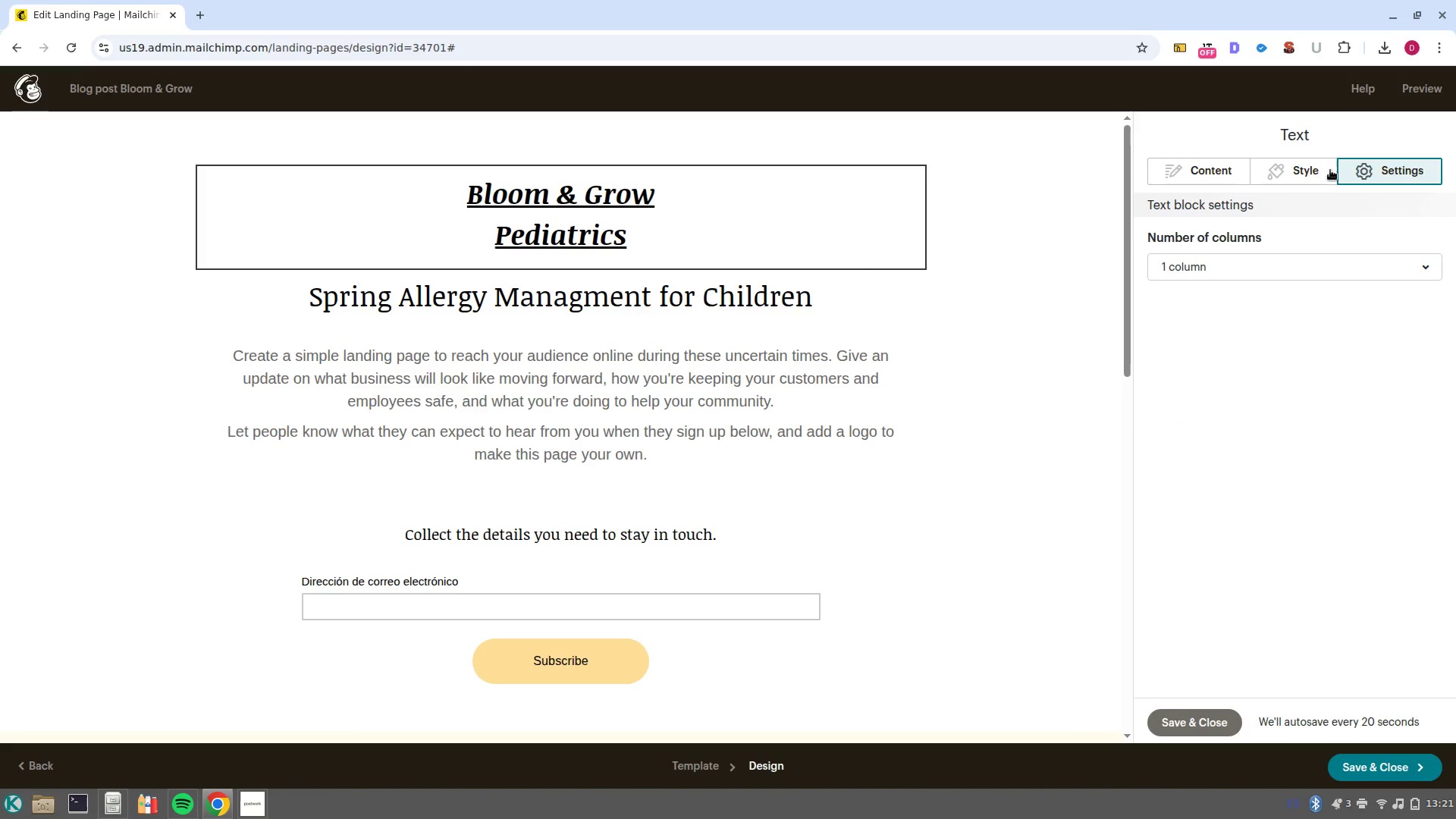 
left_click([1318, 174])
 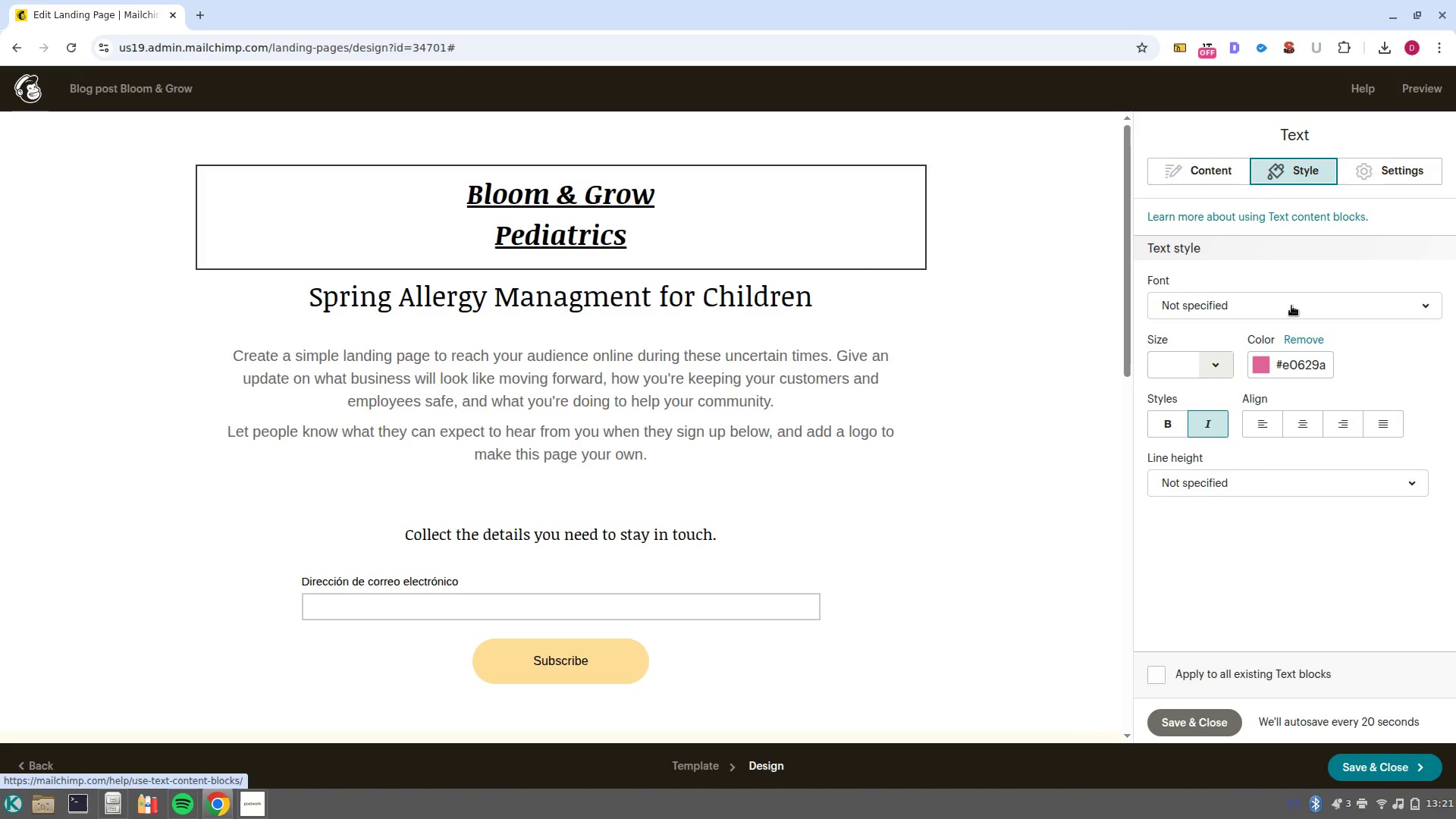 
left_click([1293, 364])
 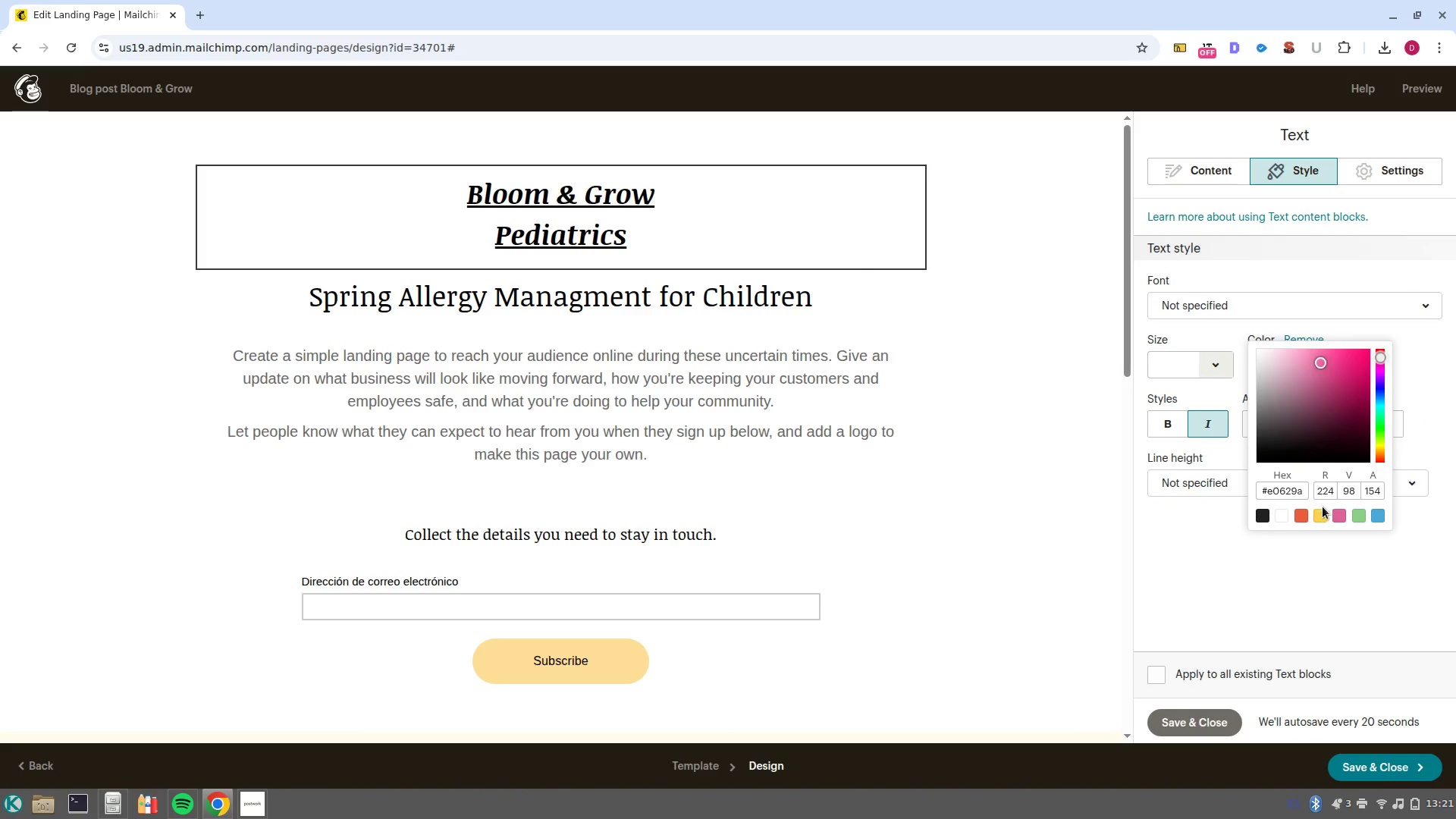 
left_click([1330, 519])
 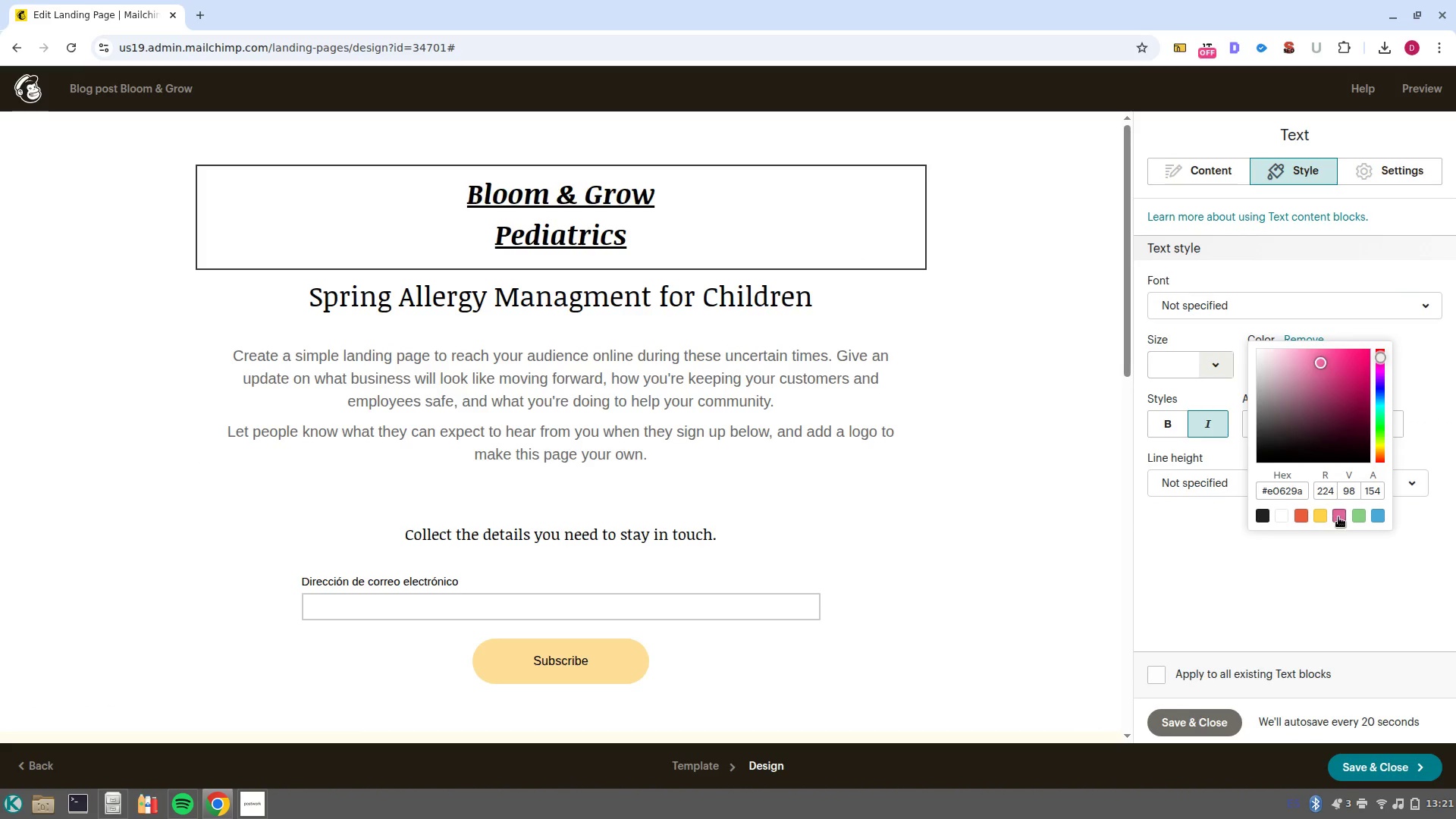 
left_click([1339, 516])
 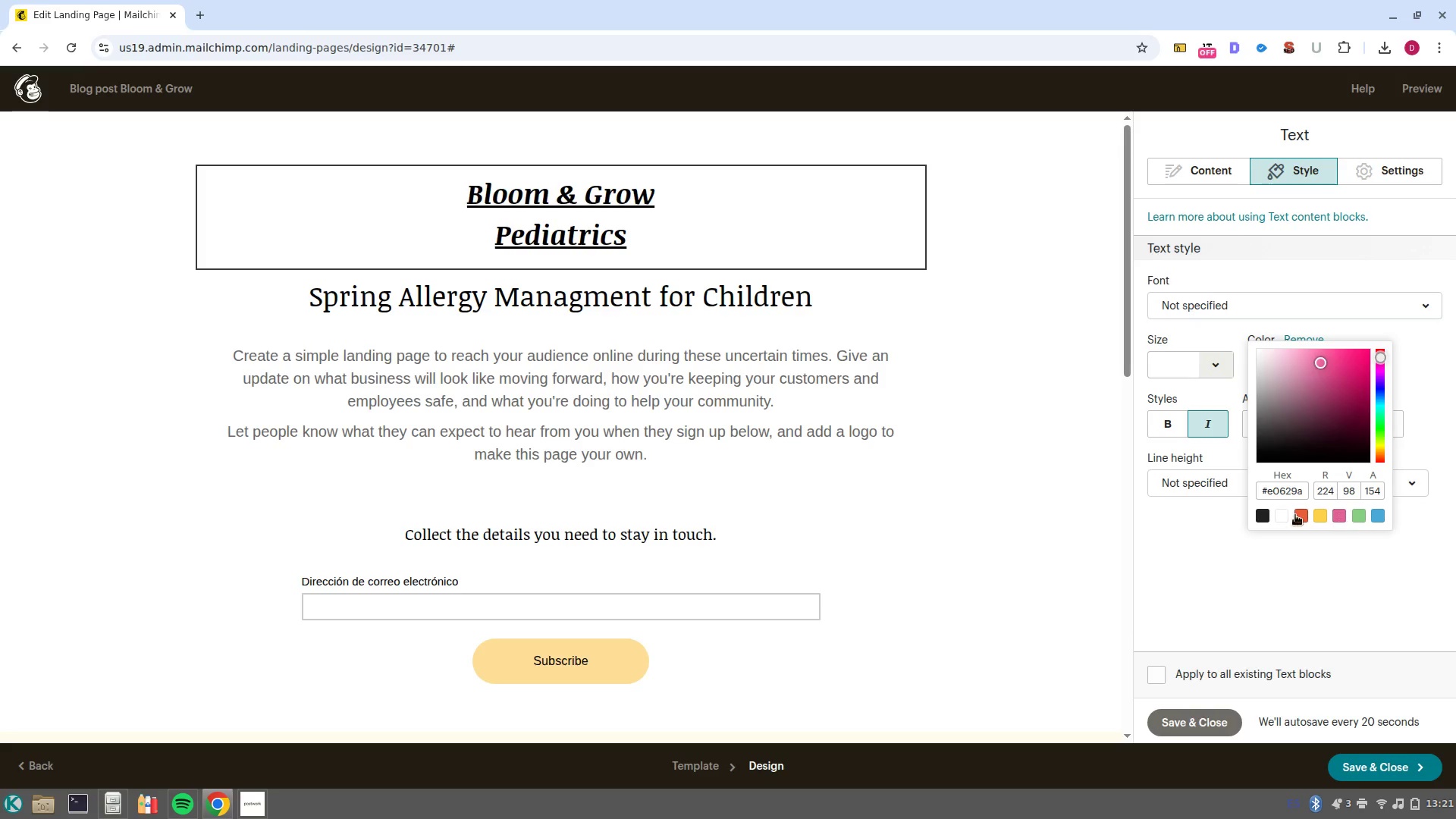 
left_click_drag(start_coordinate=[1294, 510], to_coordinate=[1298, 513])
 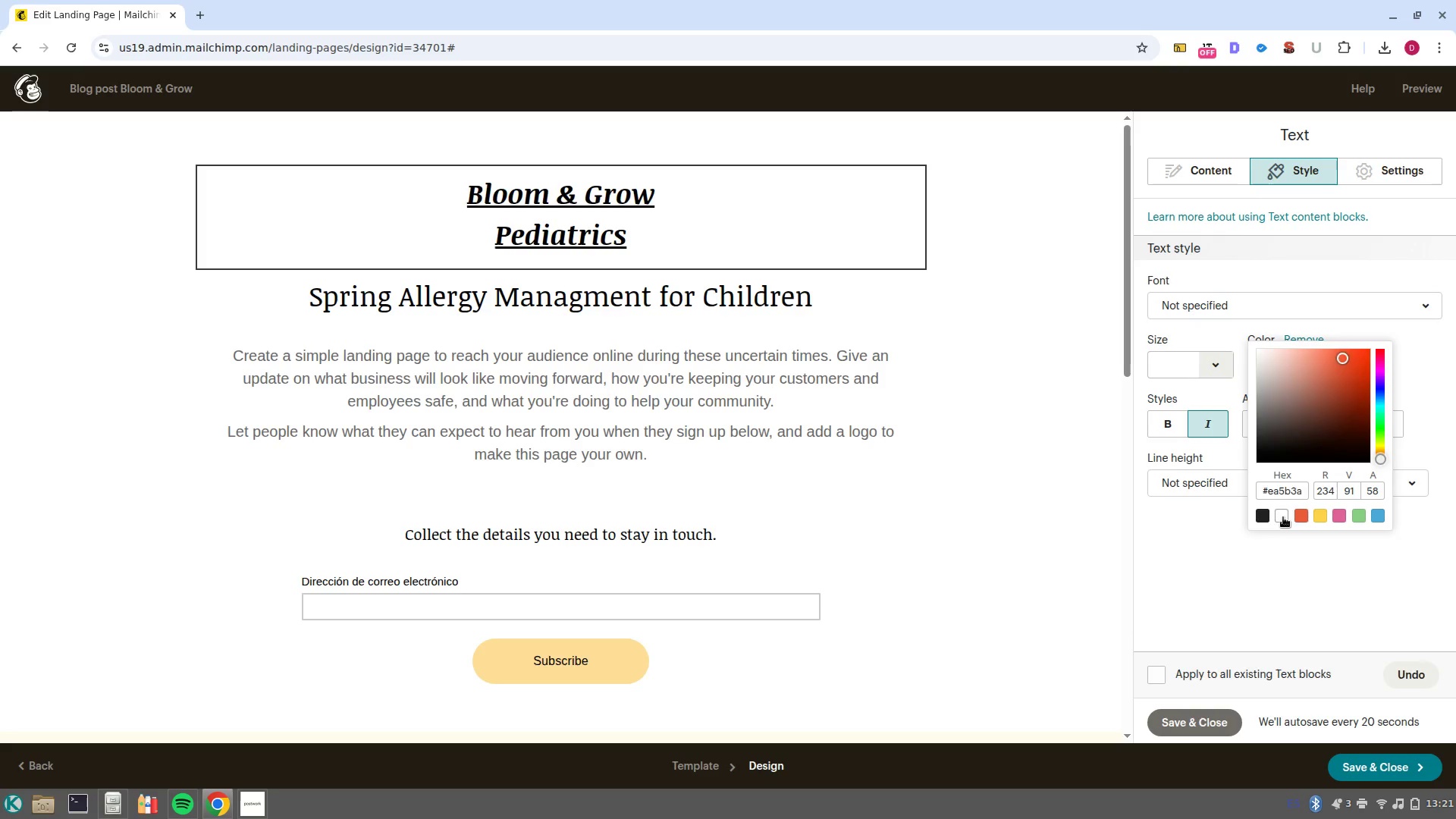 
left_click([1283, 517])
 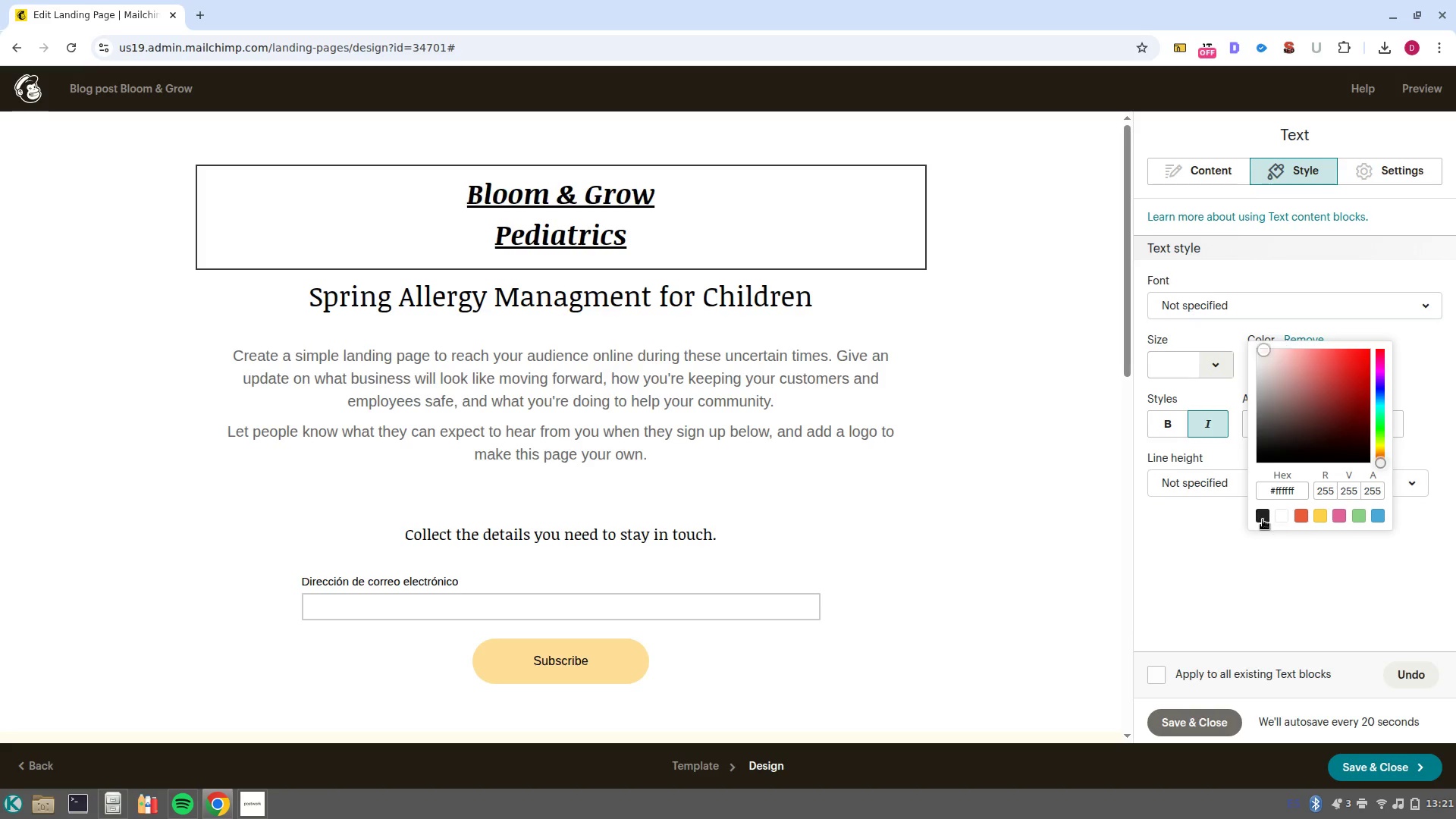 
left_click([1263, 519])
 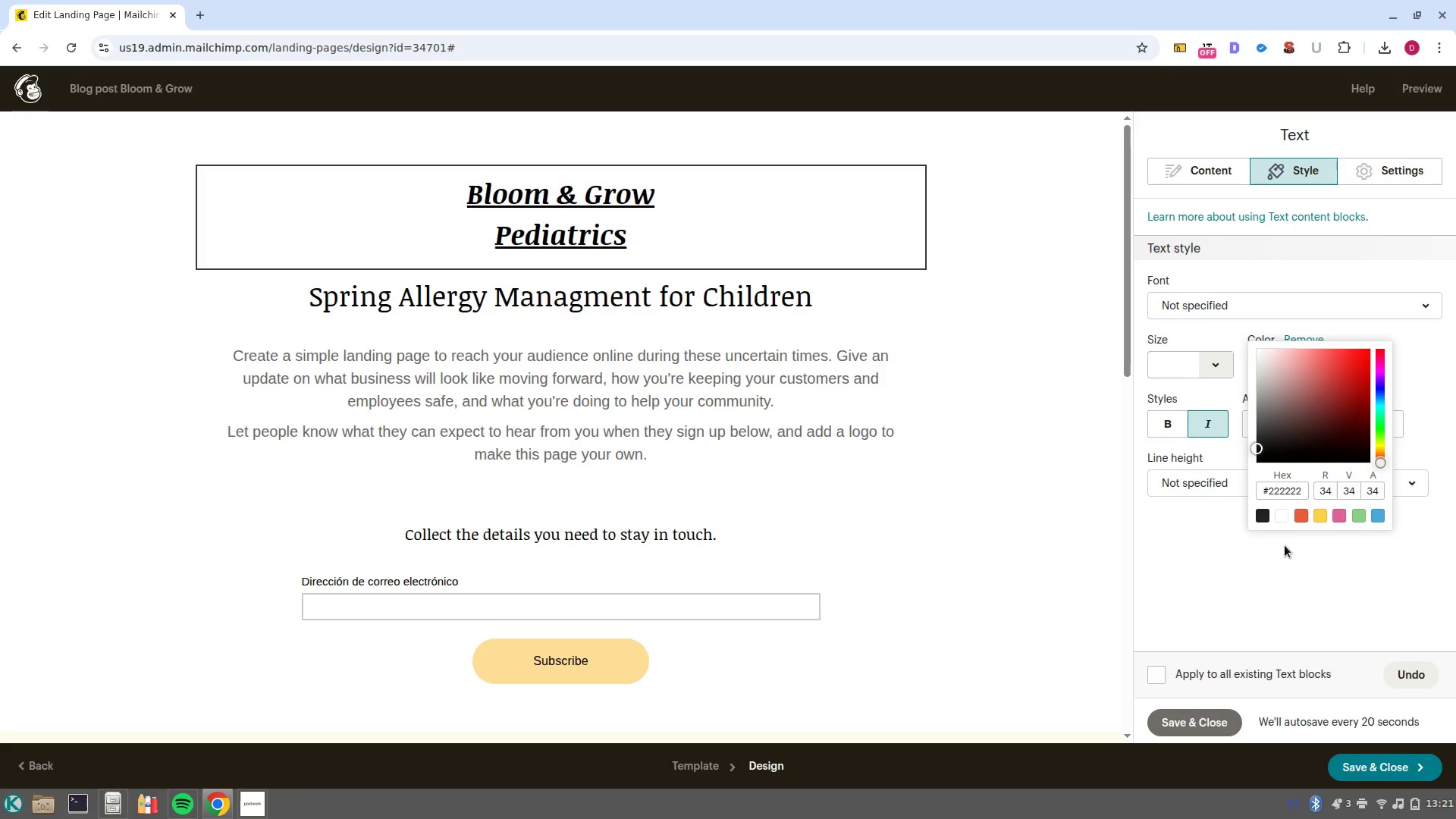 
left_click([1284, 550])
 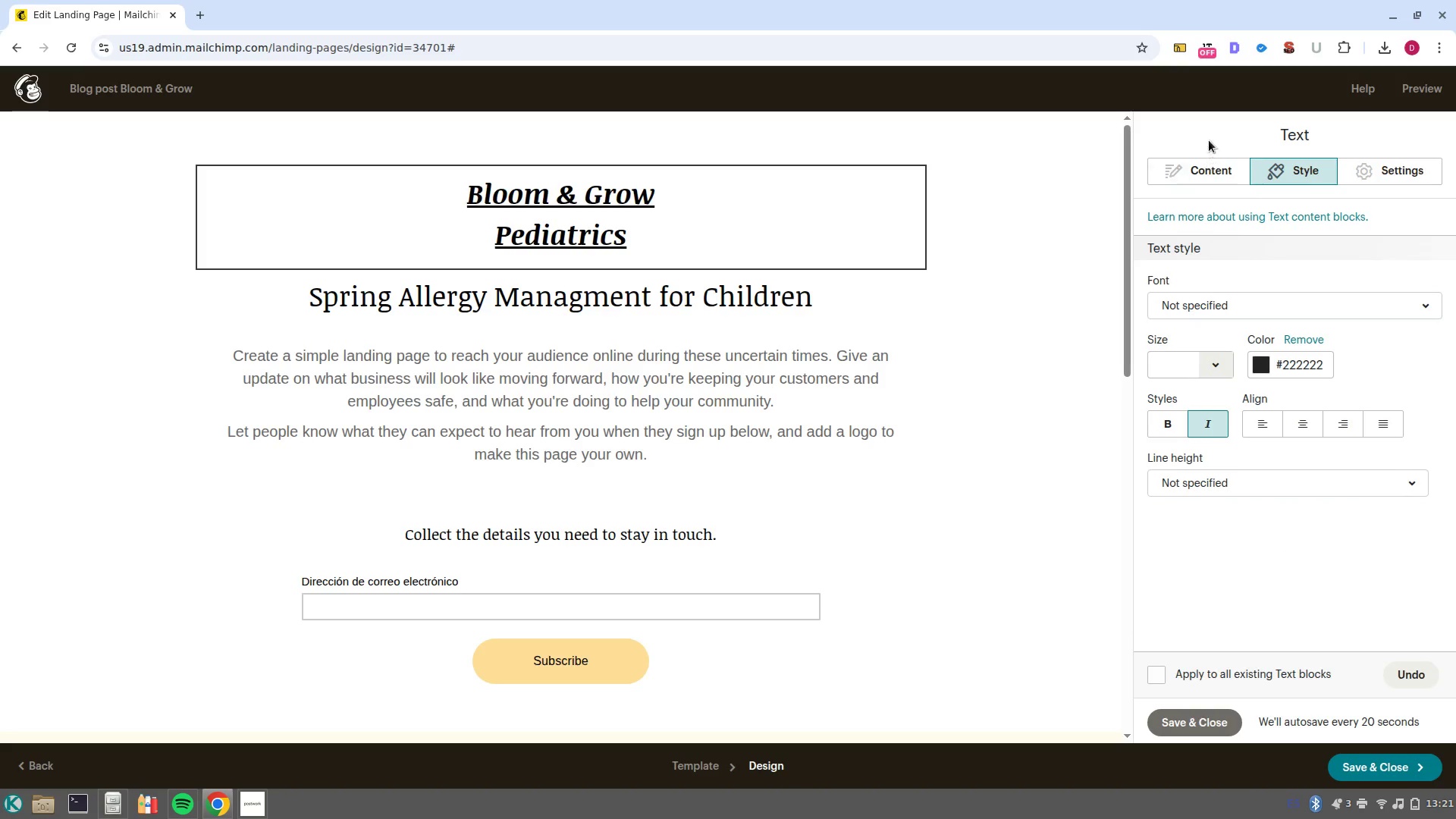 
left_click([1216, 173])
 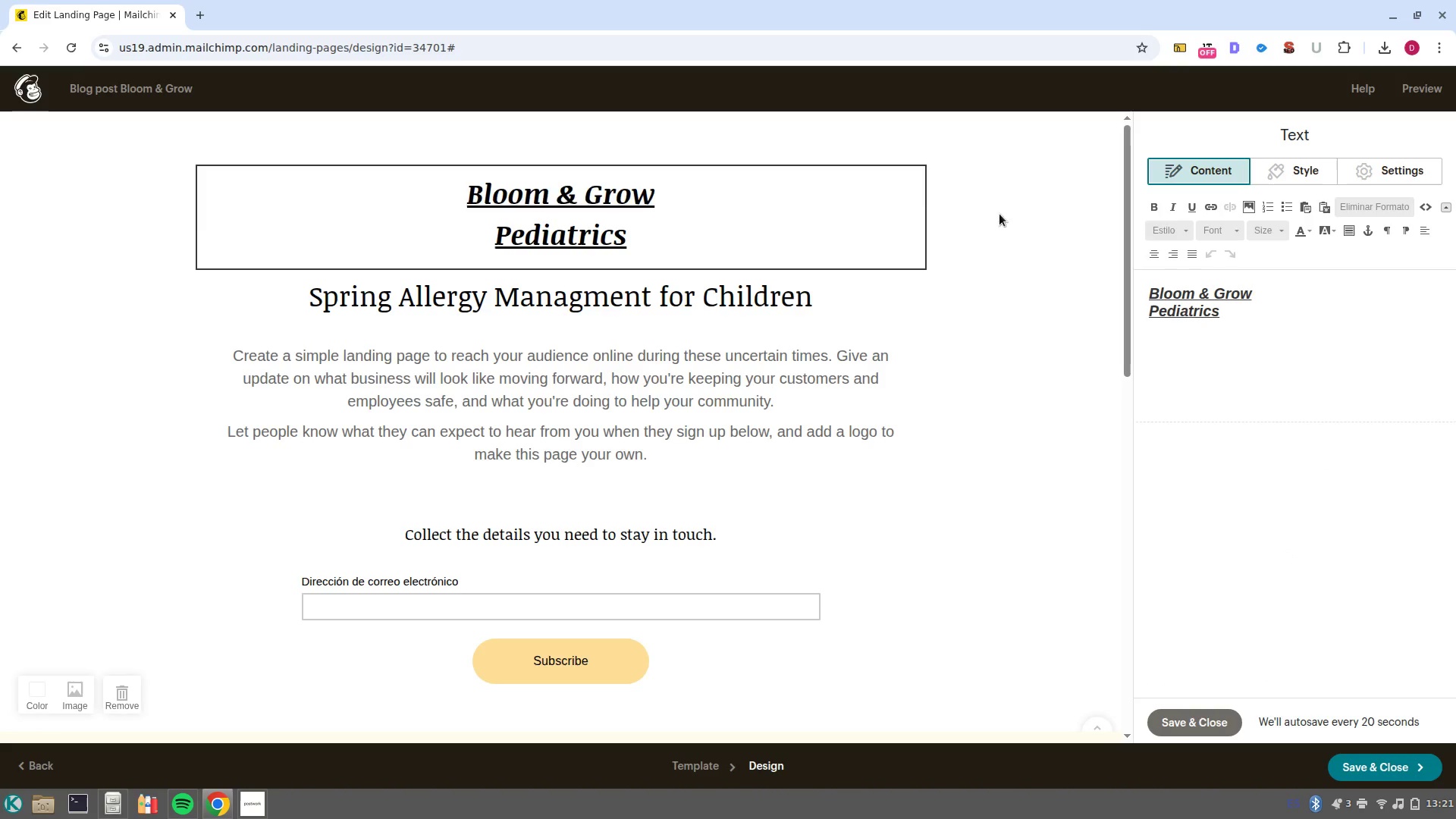 
left_click([821, 242])
 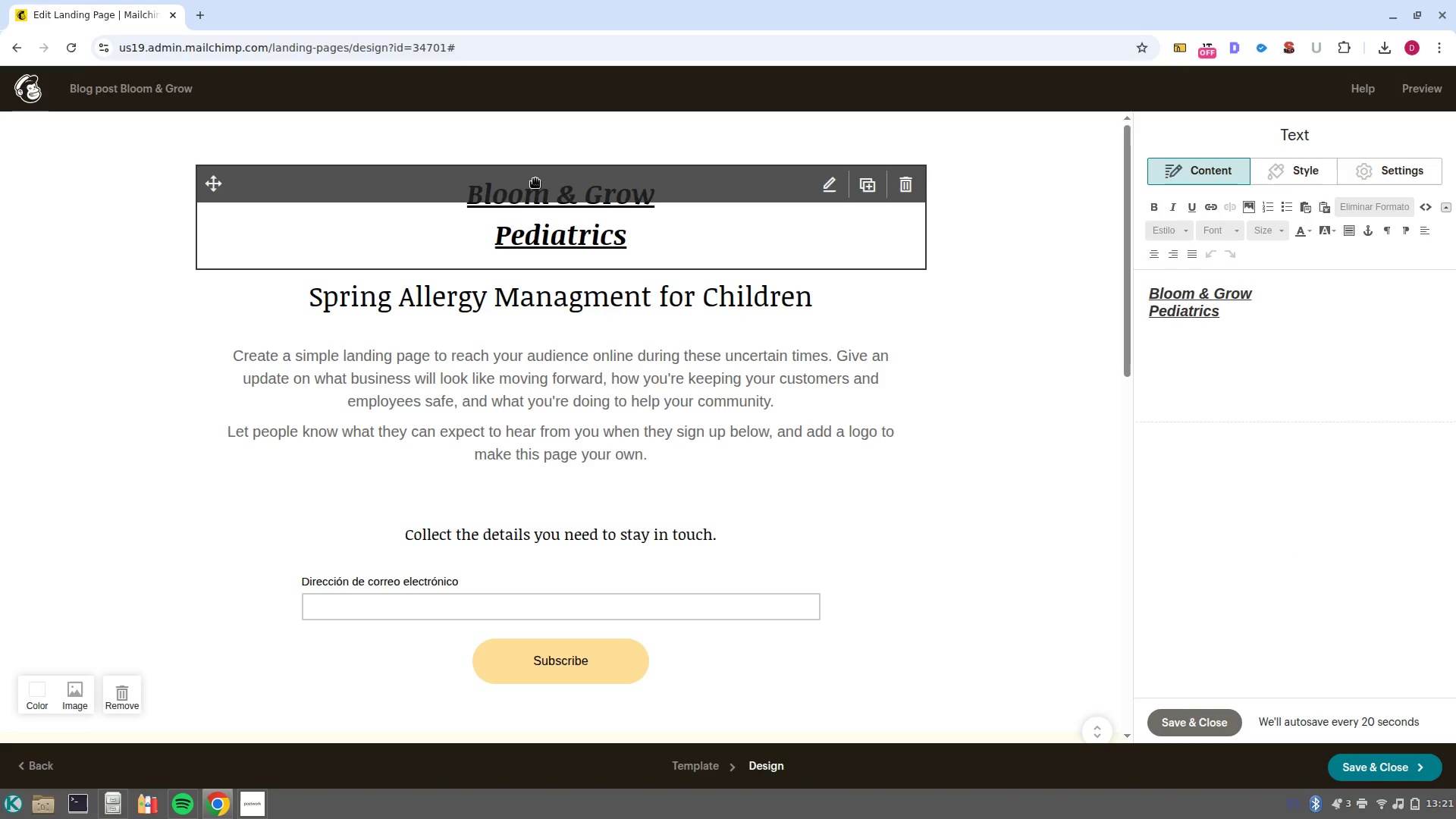 
left_click([535, 179])
 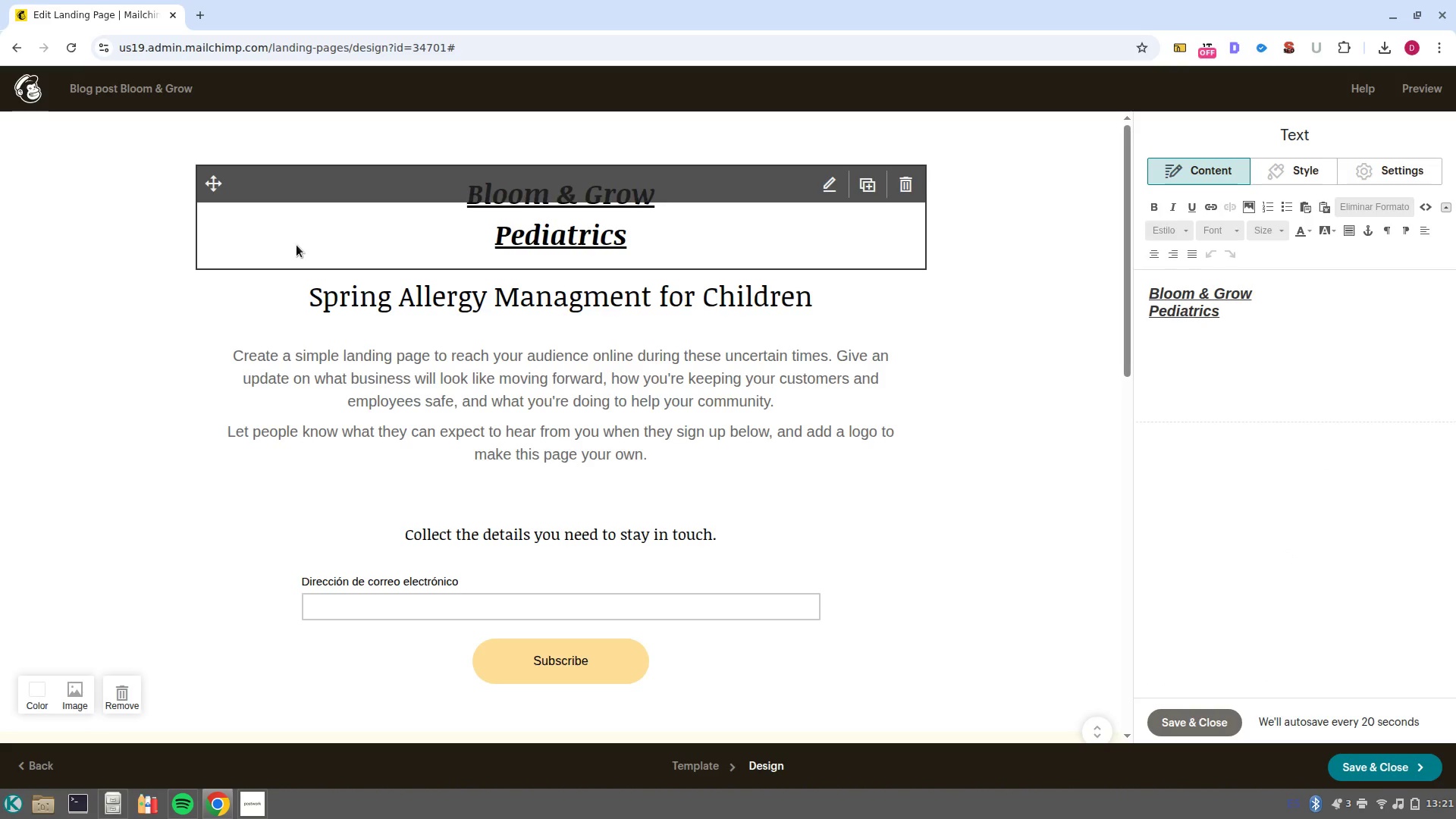 
triple_click([297, 245])
 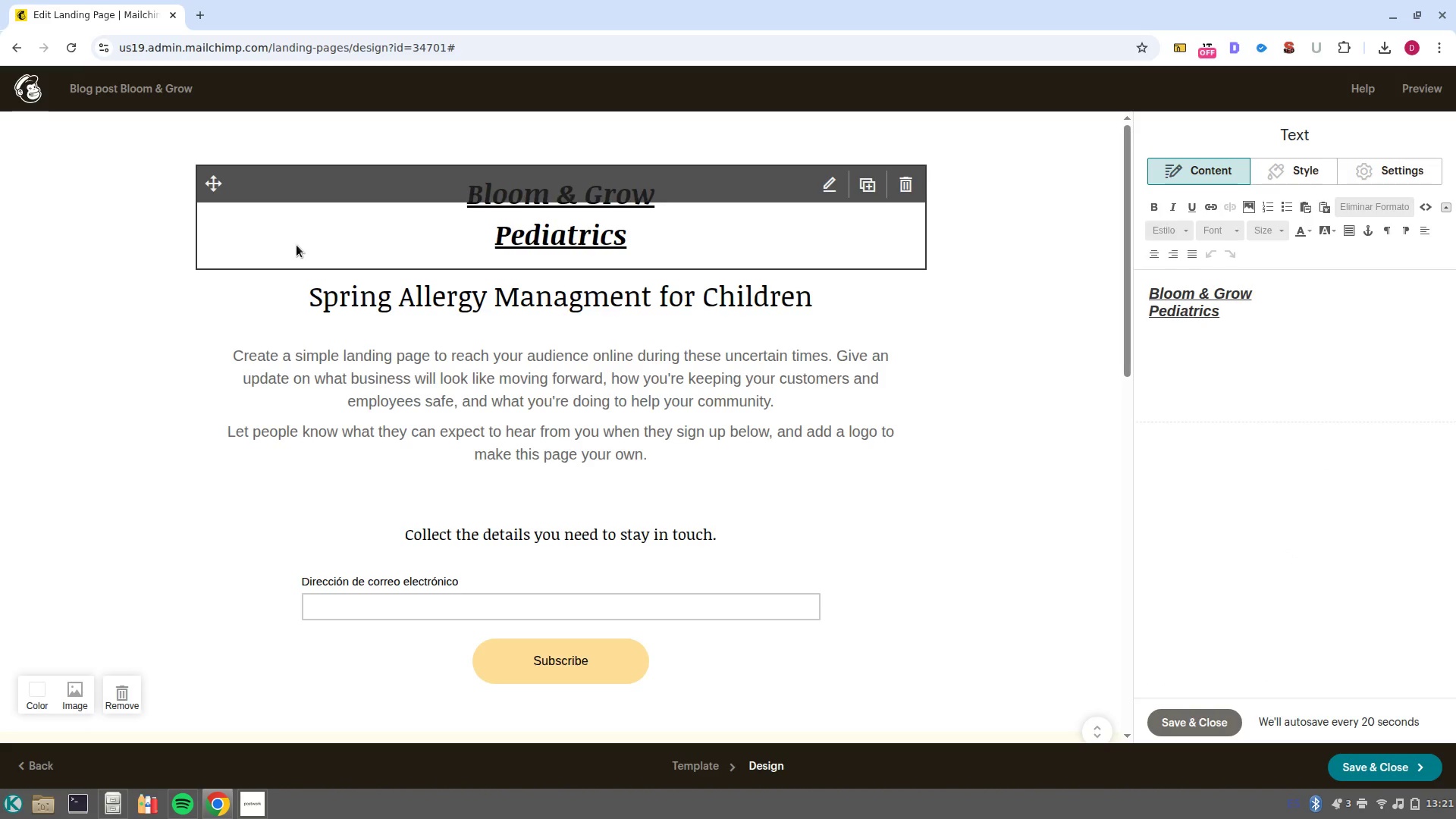 
triple_click([297, 245])
 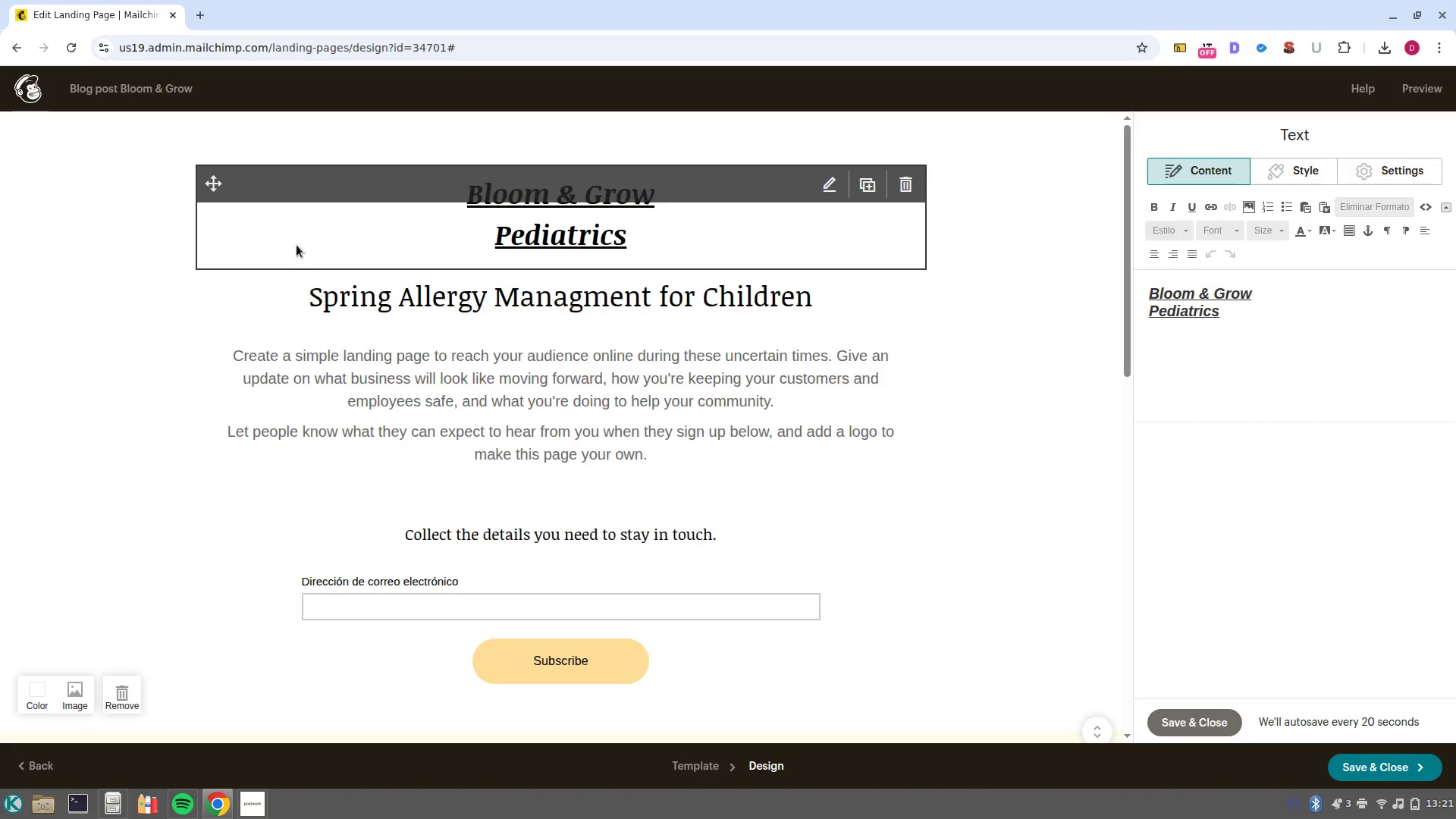 
triple_click([297, 245])
 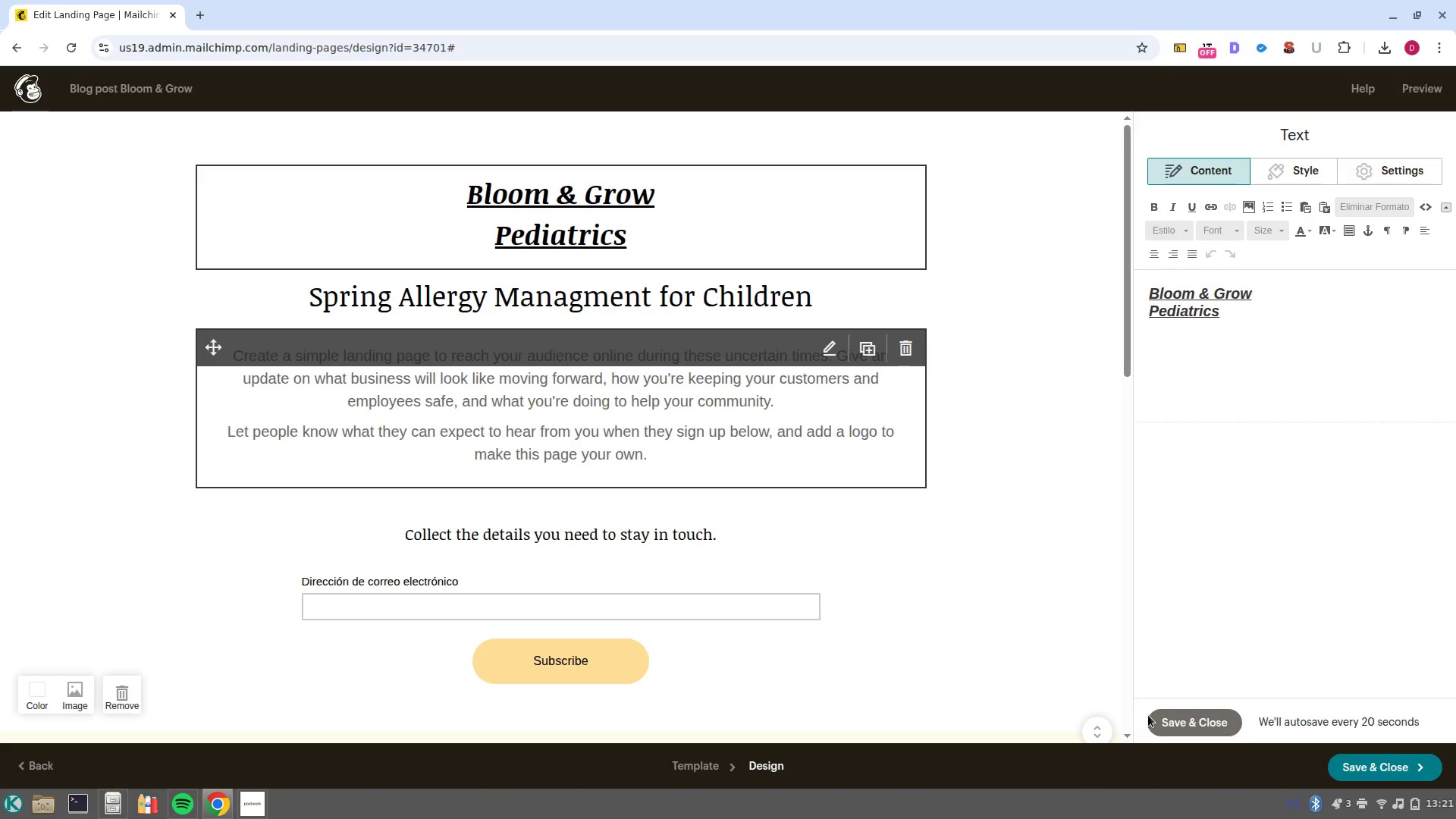 
left_click([1156, 715])
 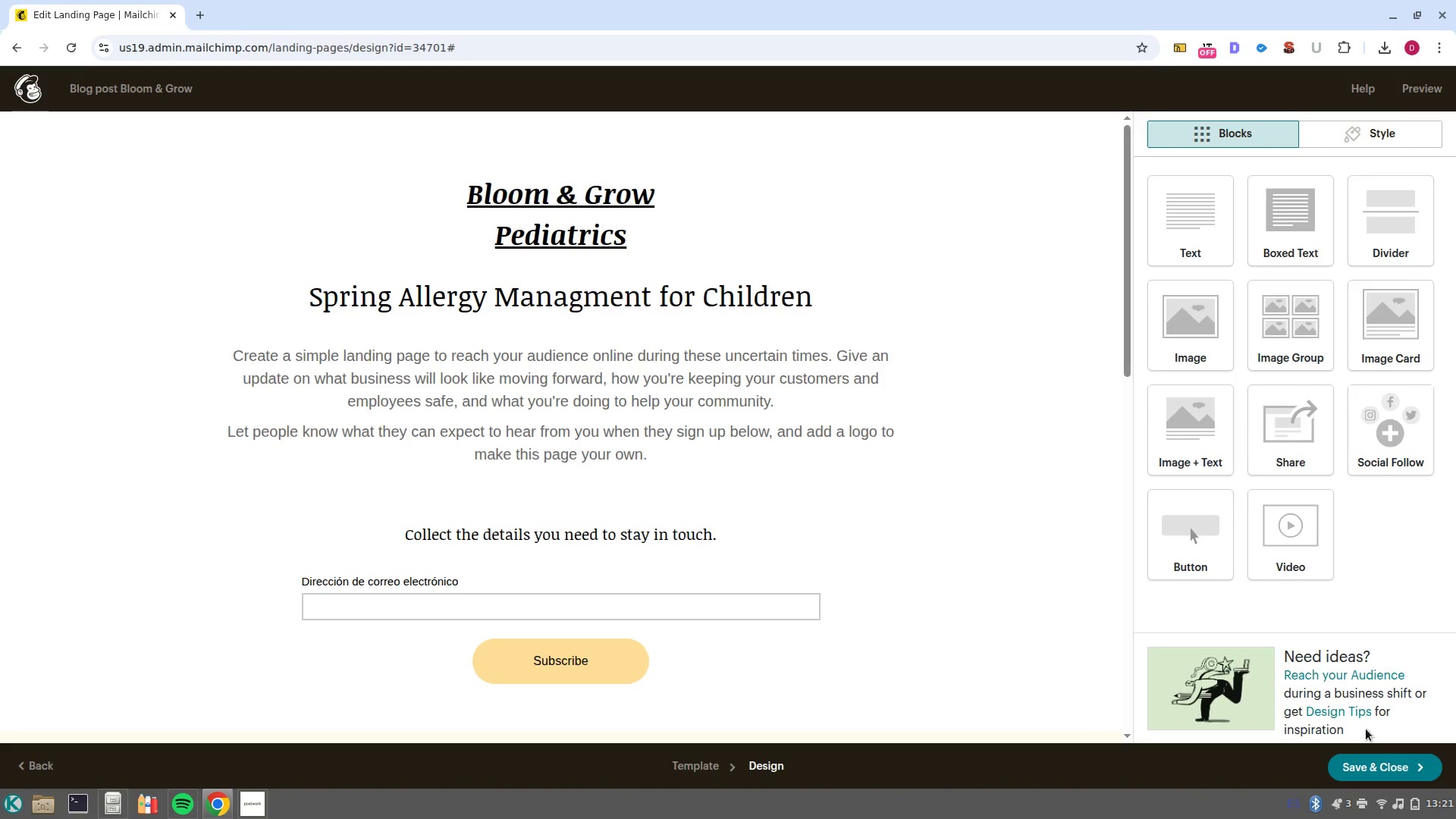 
left_click([1407, 767])
 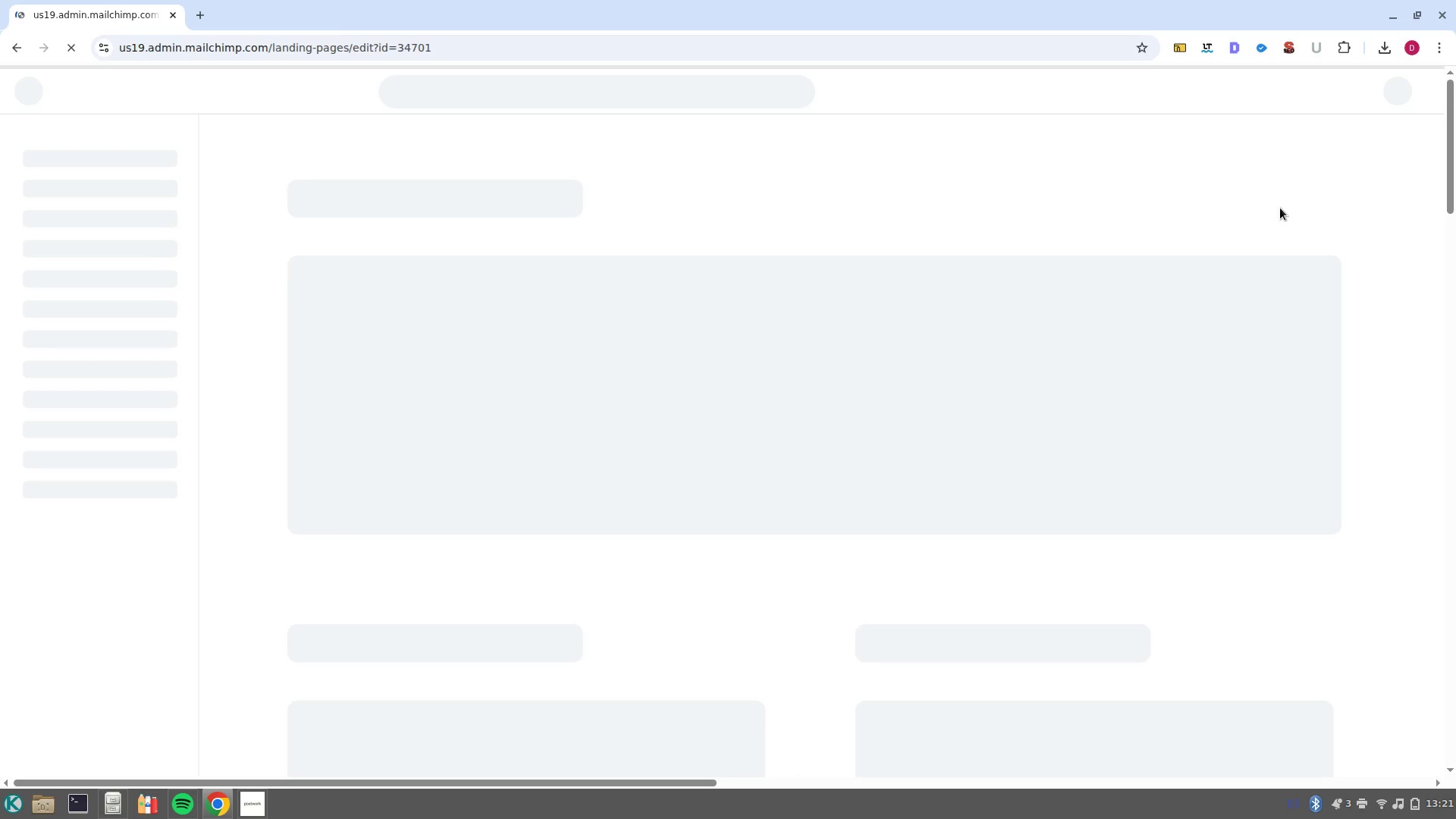 
mouse_move([1376, 157])
 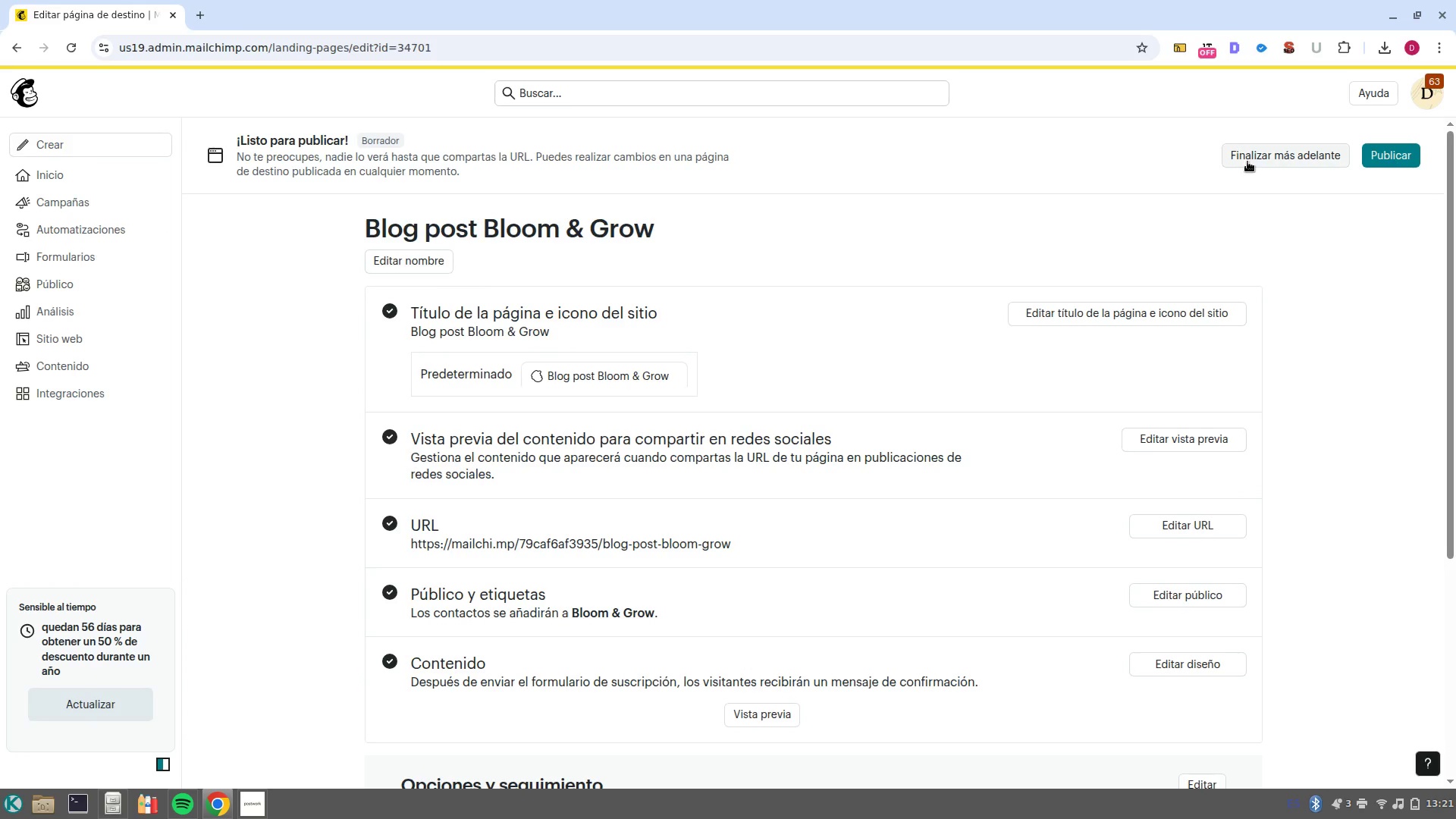 
left_click([1169, 673])
 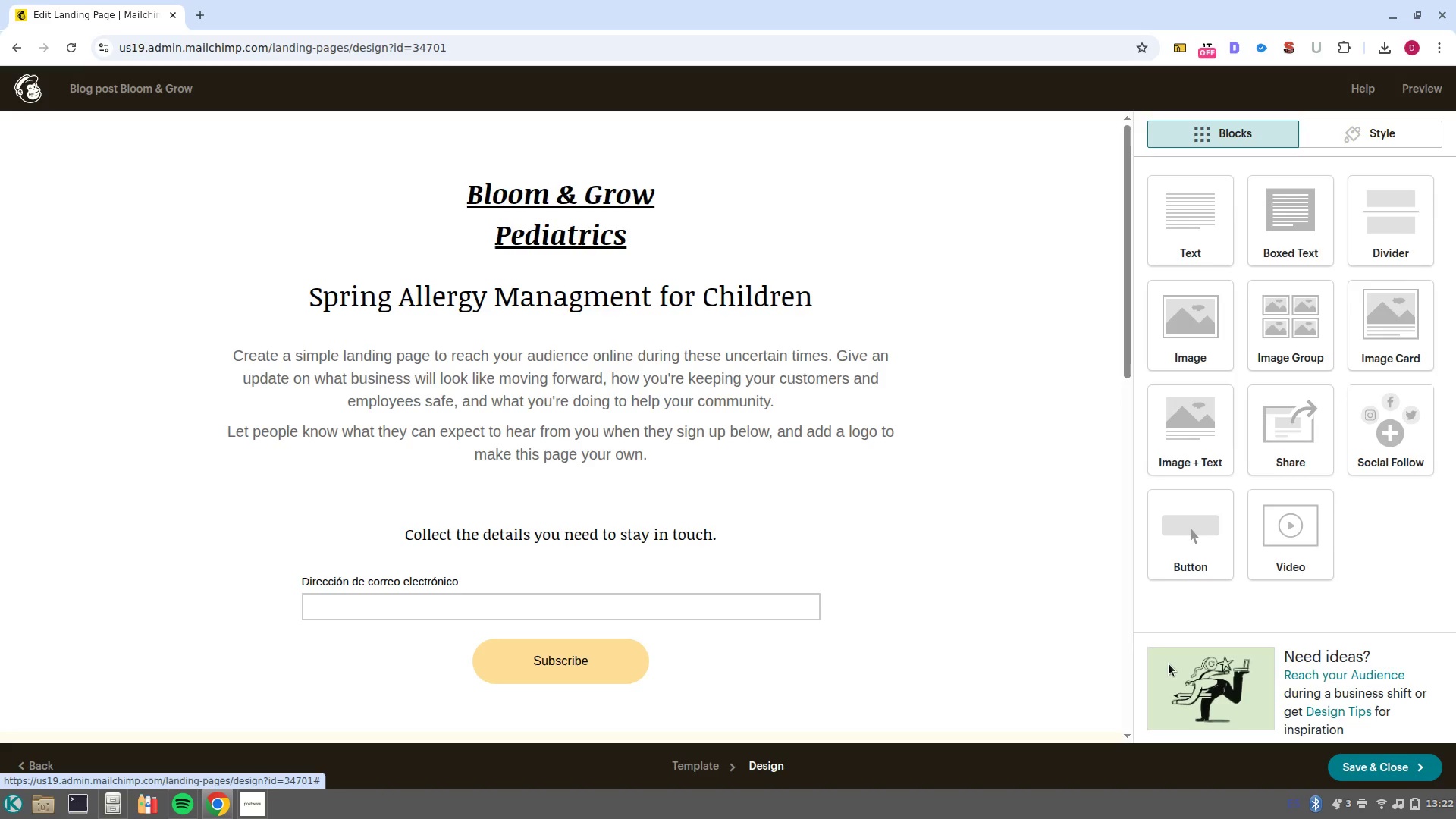 
wait(10.42)
 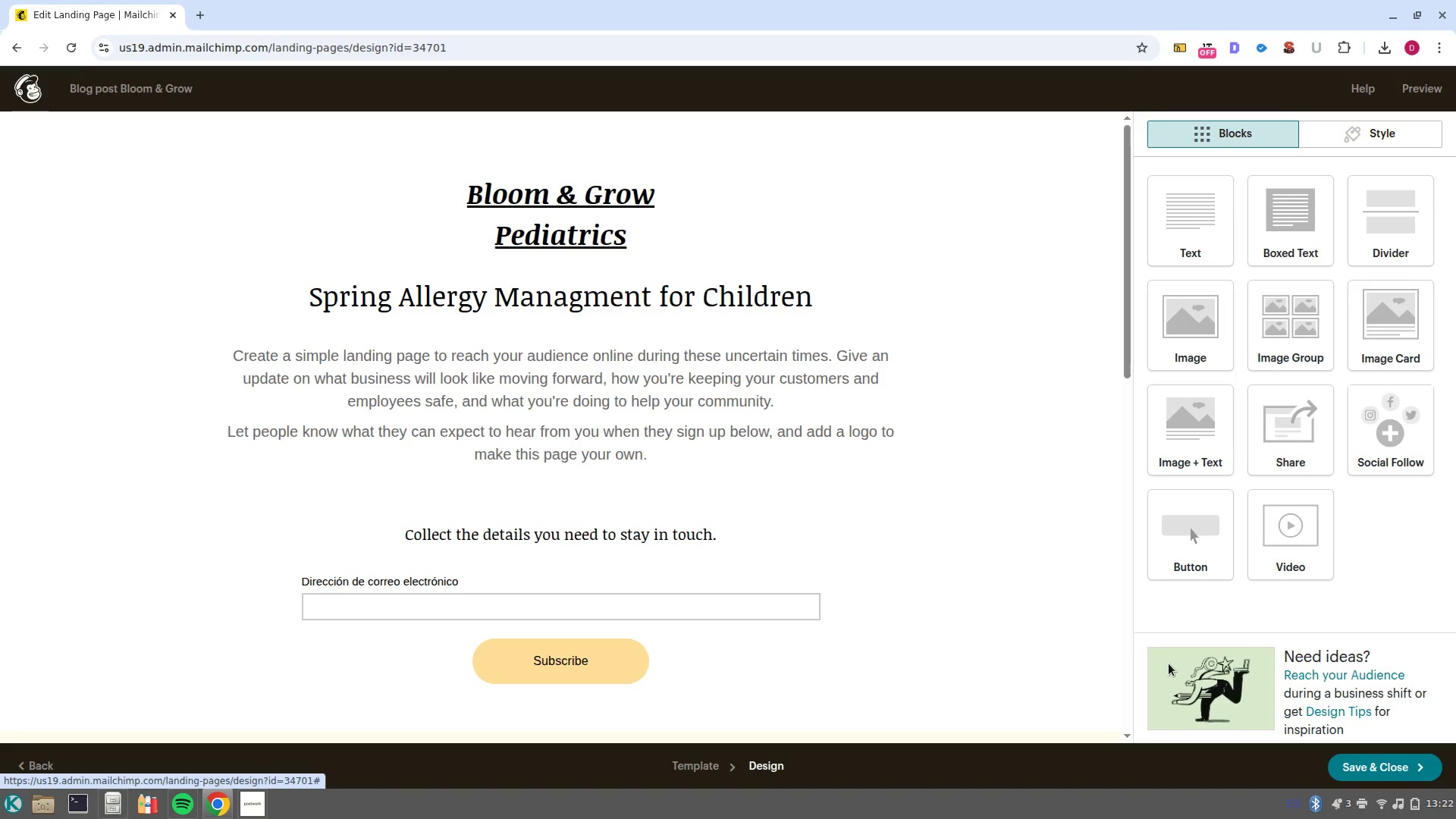 
left_click([628, 228])
 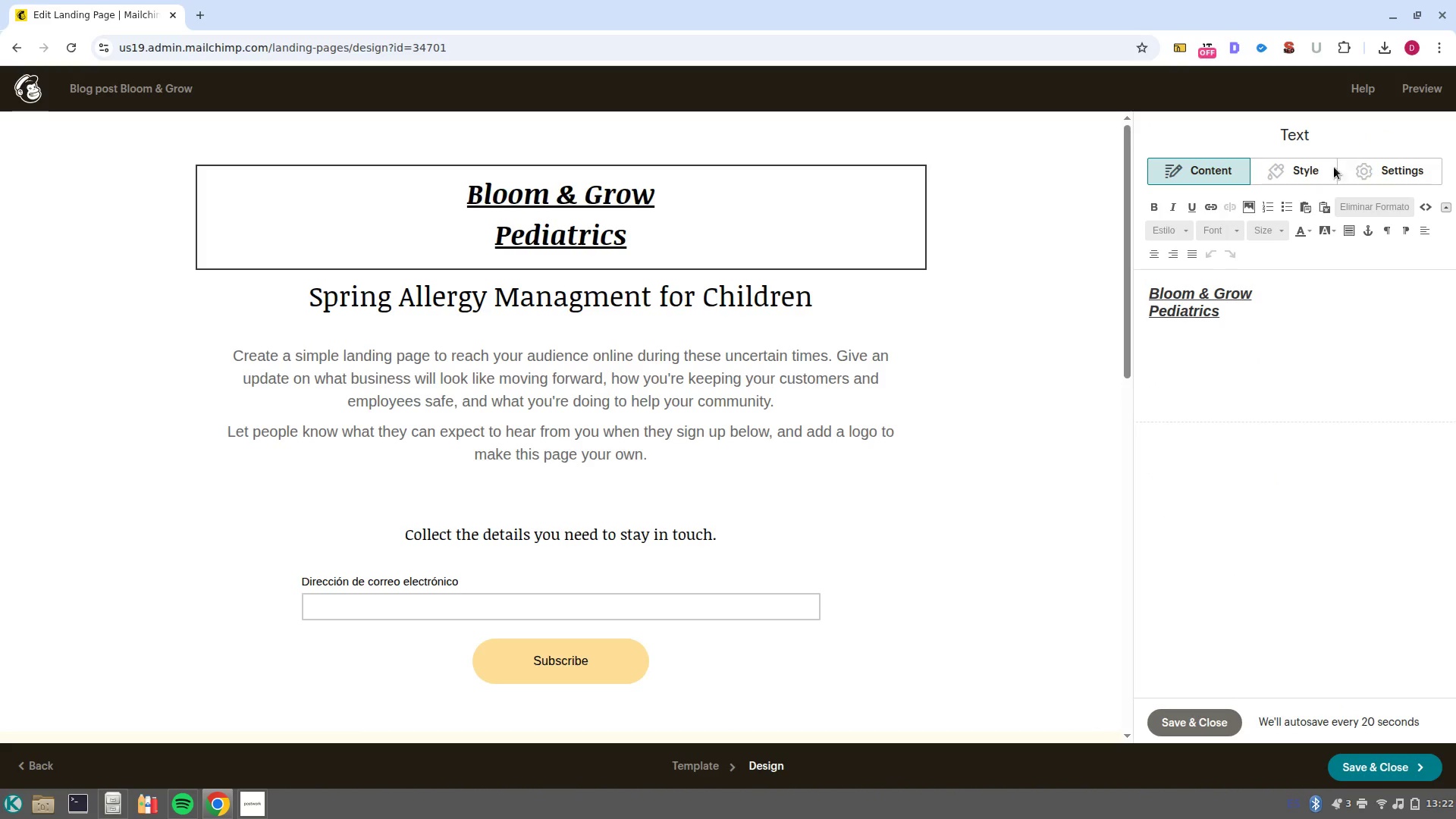 
left_click([1302, 170])
 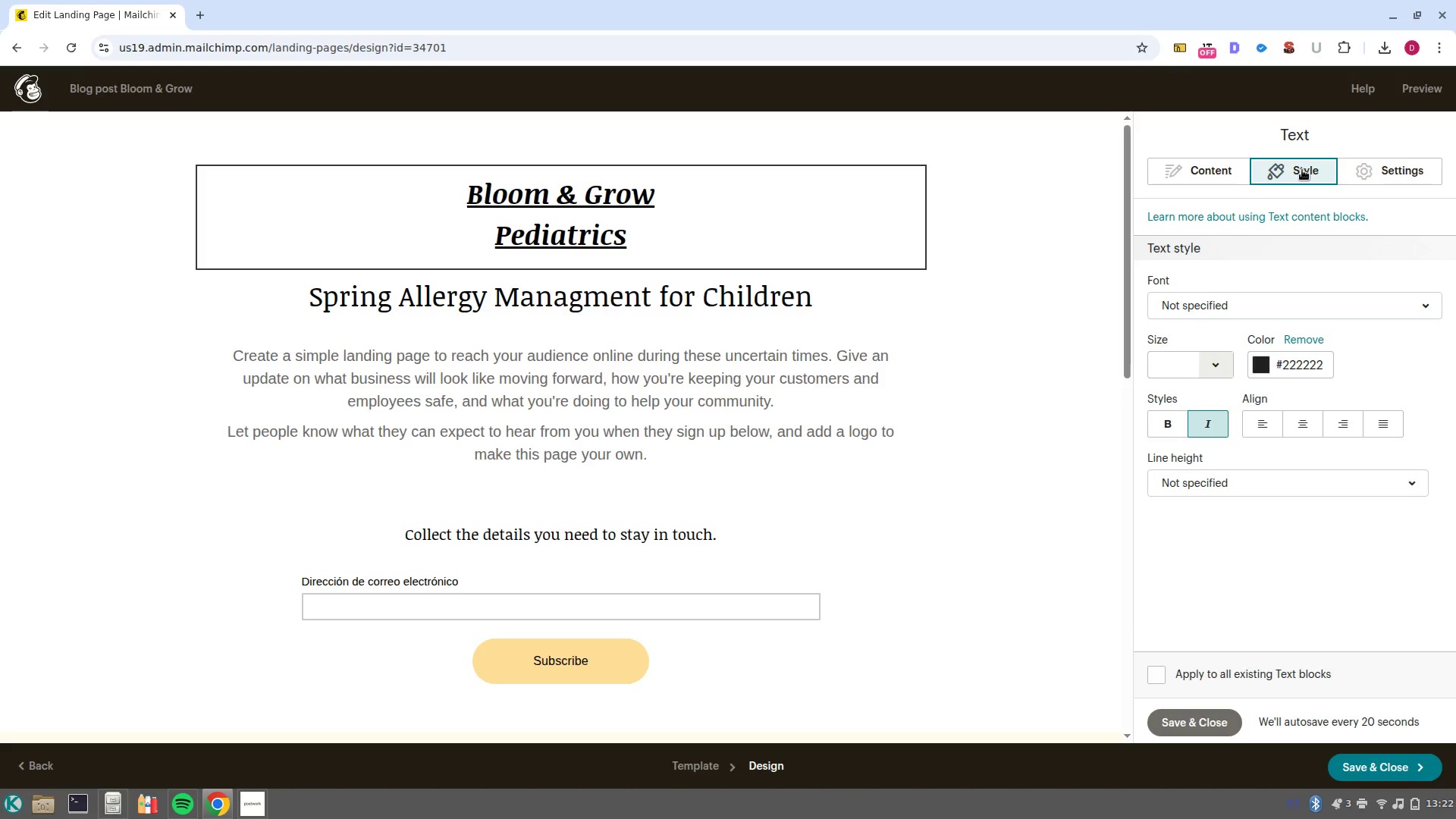 
wait(6.18)
 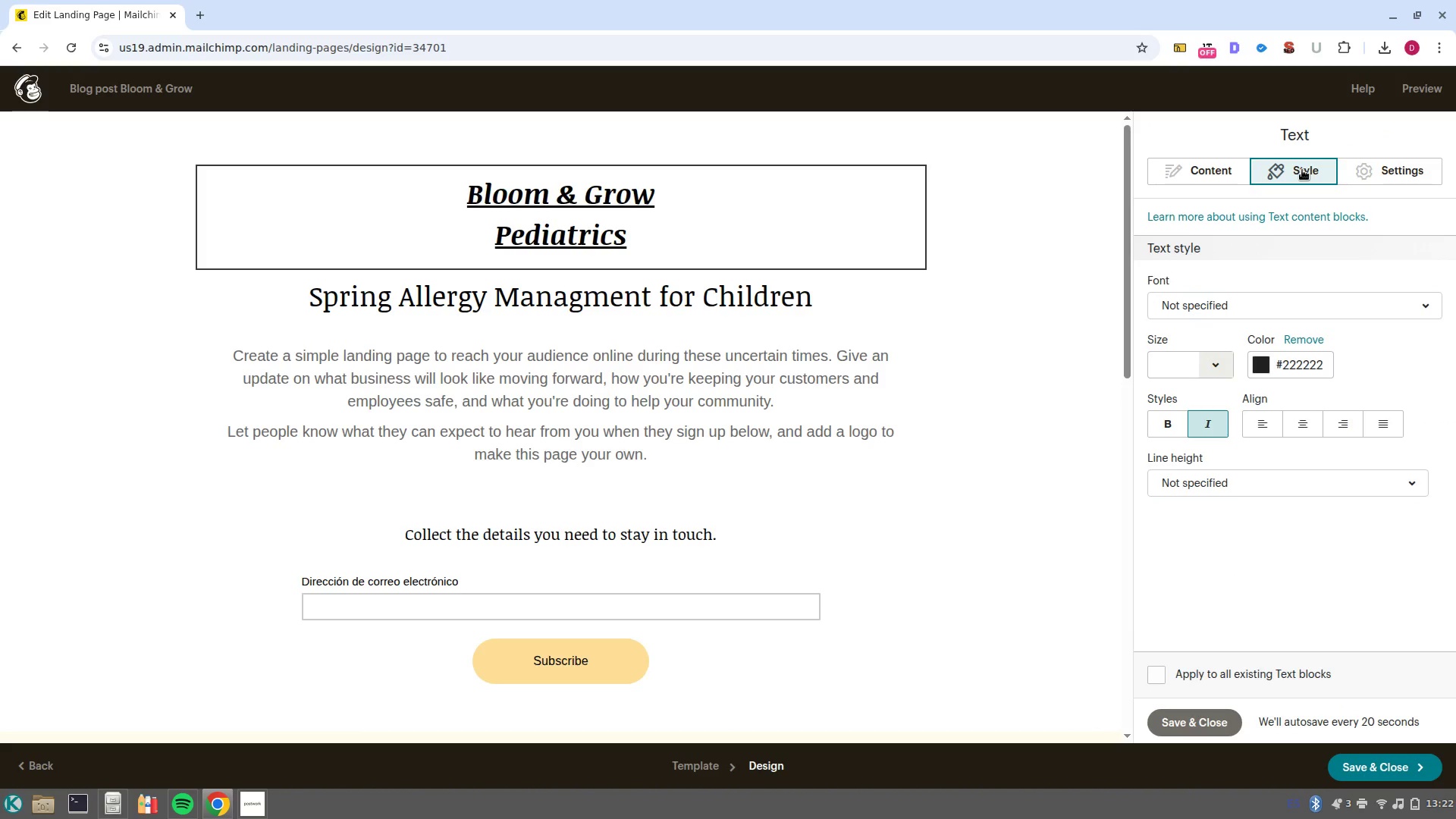 
left_click([1190, 174])
 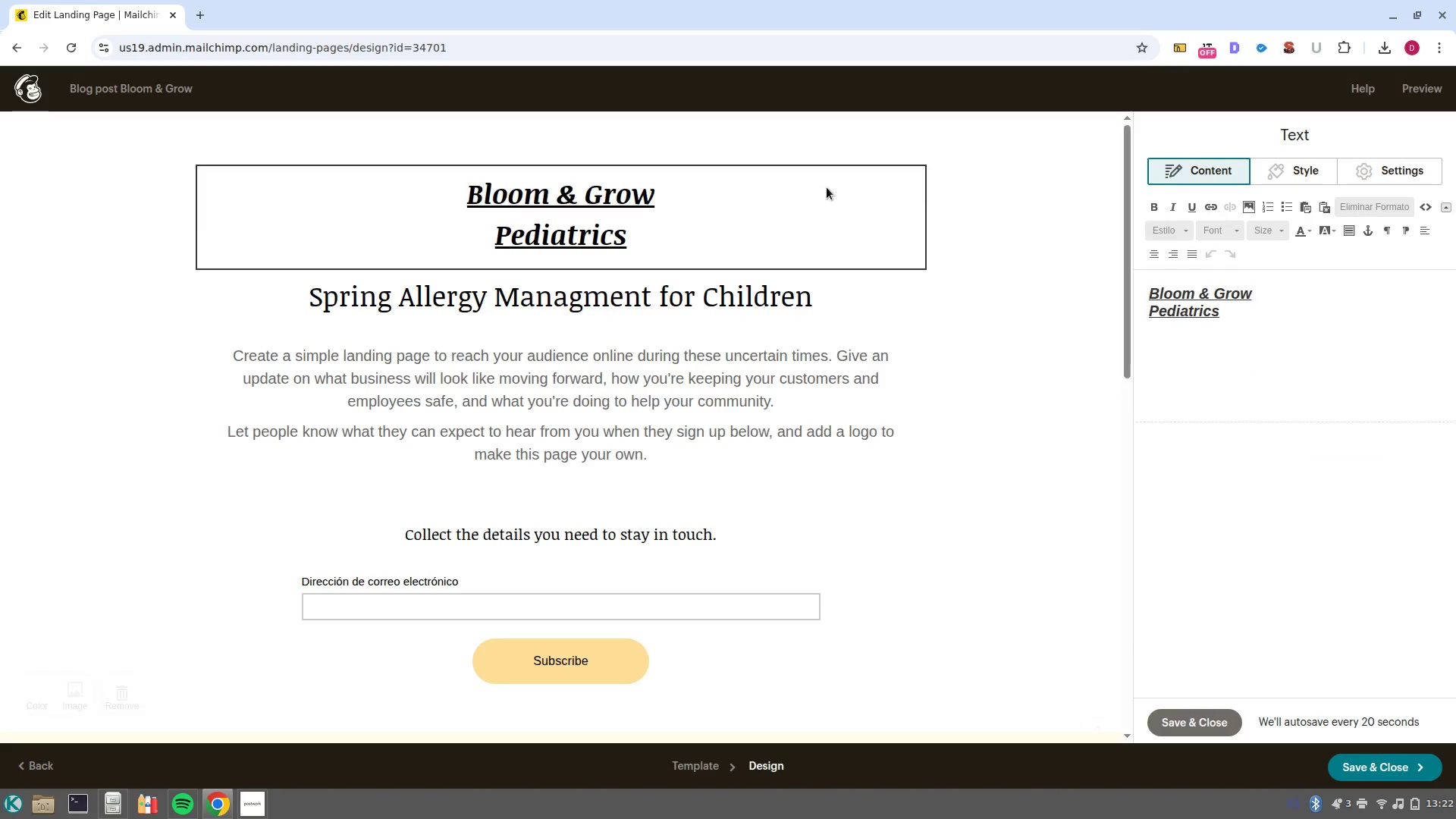 
left_click([764, 234])
 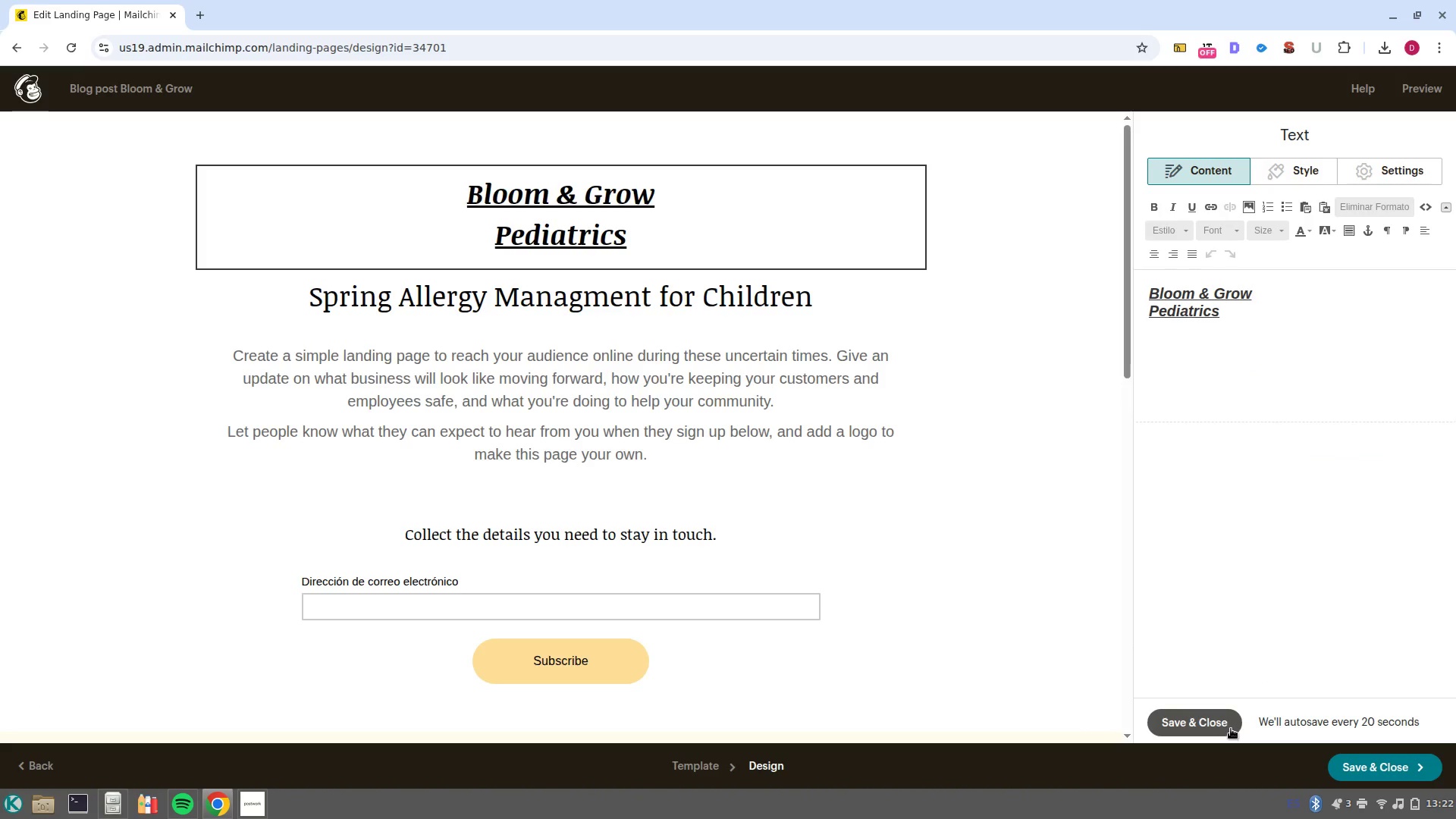 
left_click([1212, 721])
 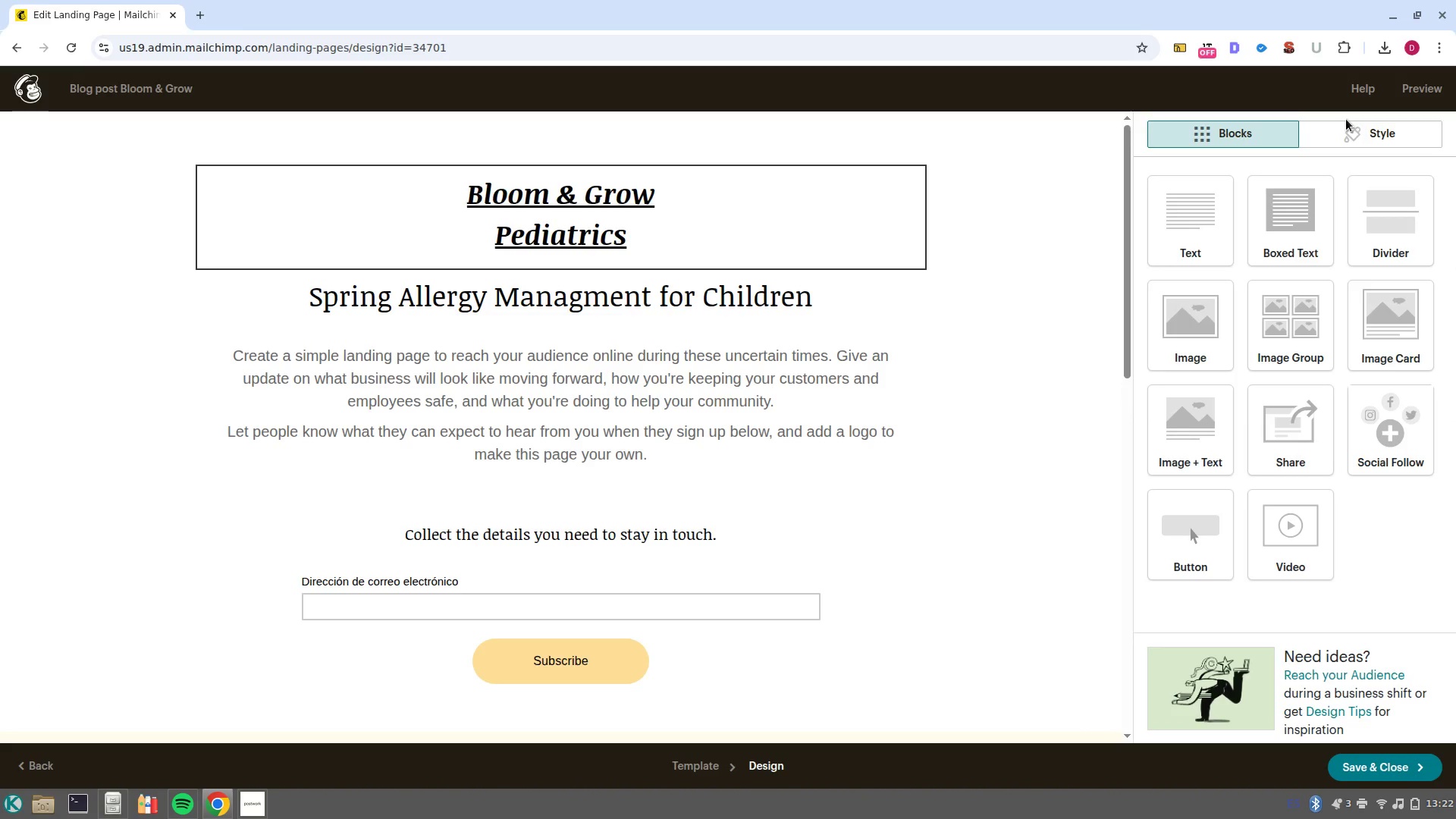 
left_click([1353, 130])
 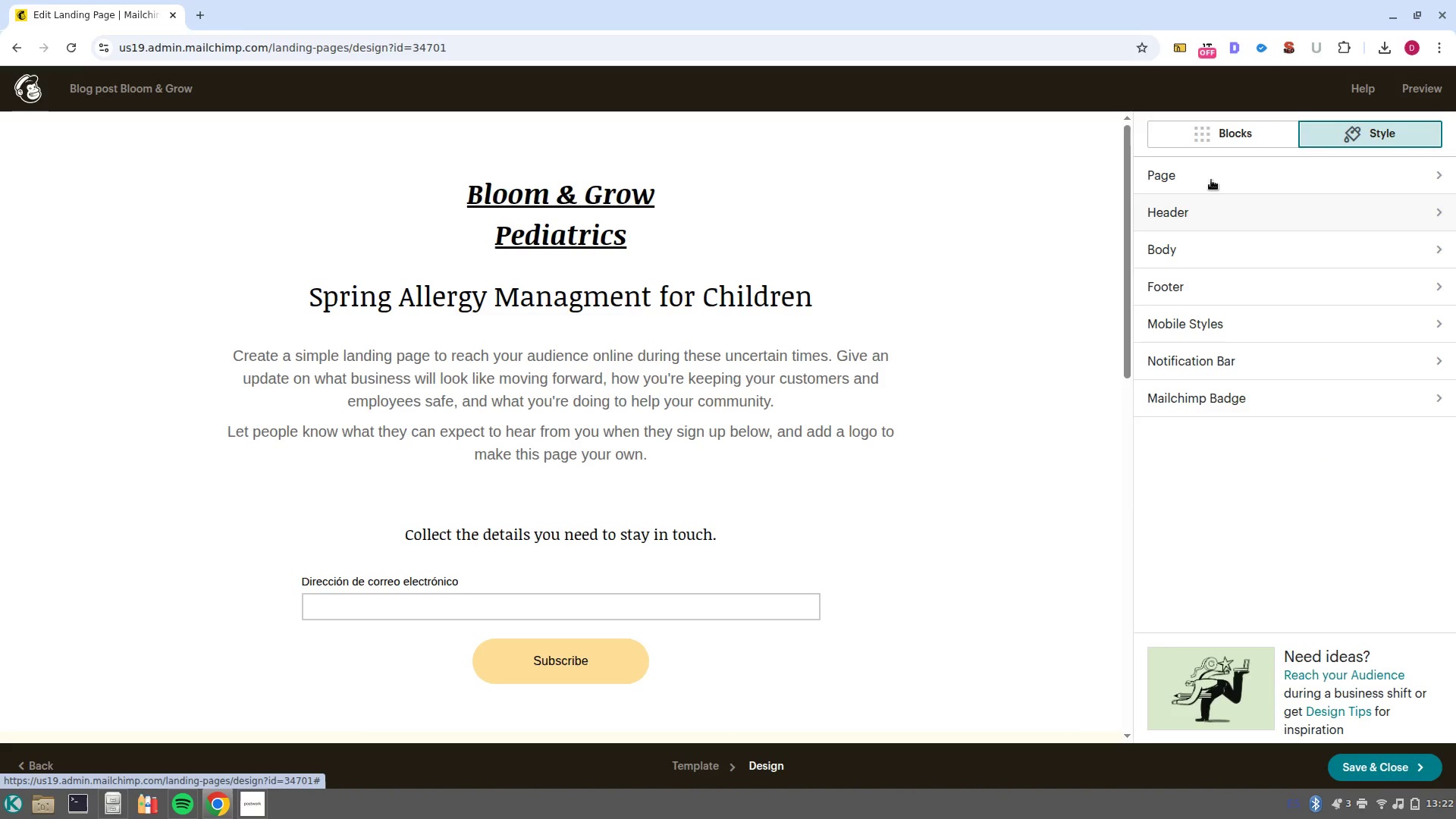 
left_click([1207, 174])
 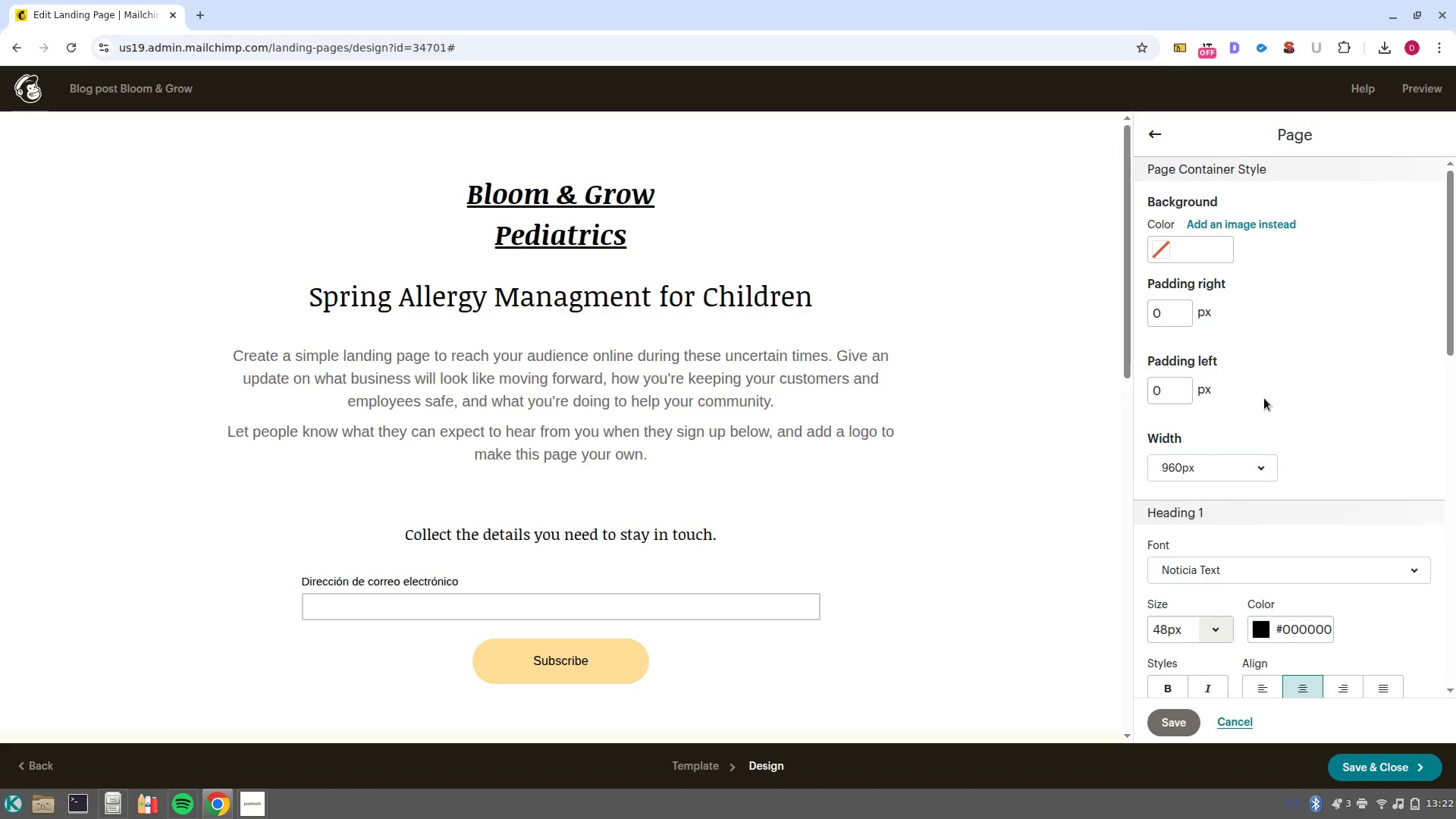 
left_click([1144, 140])
 